 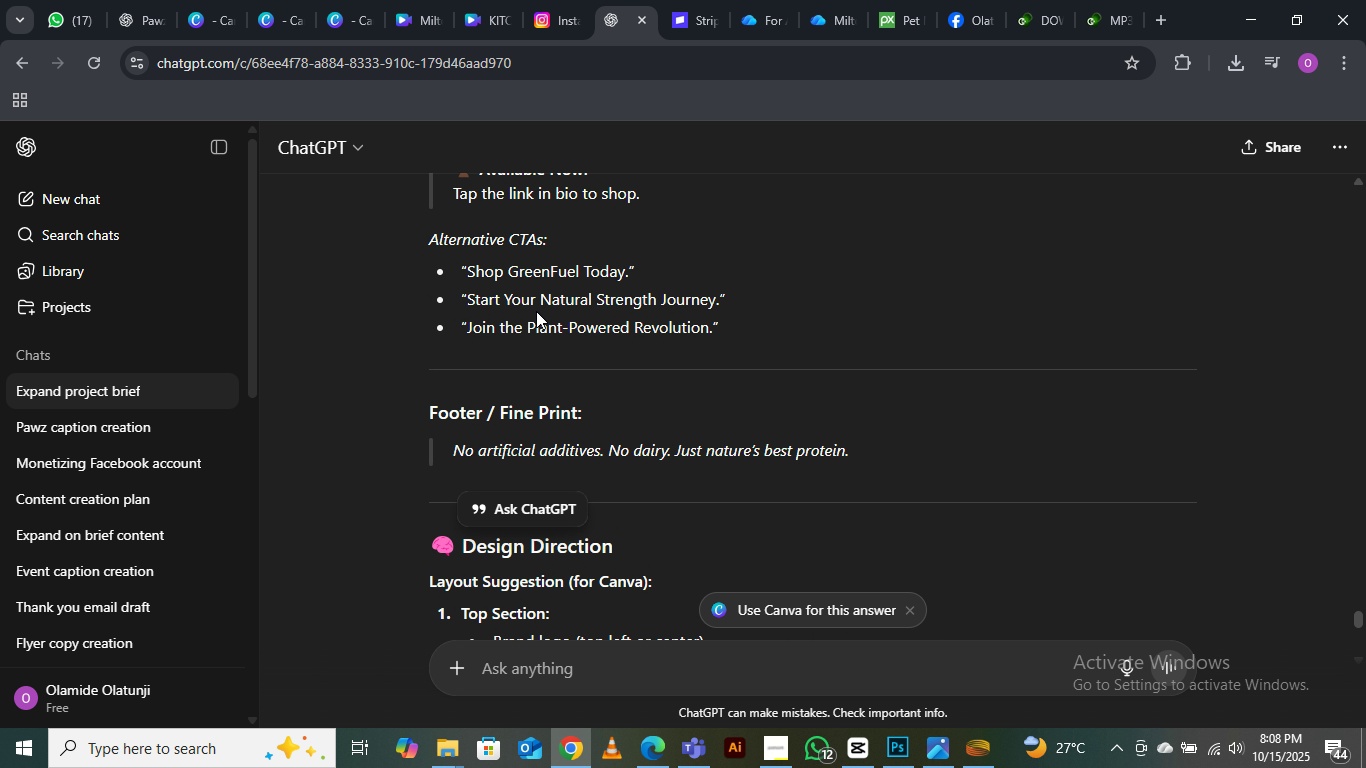 
scroll: coordinate [537, 305], scroll_direction: up, amount: 1.0
 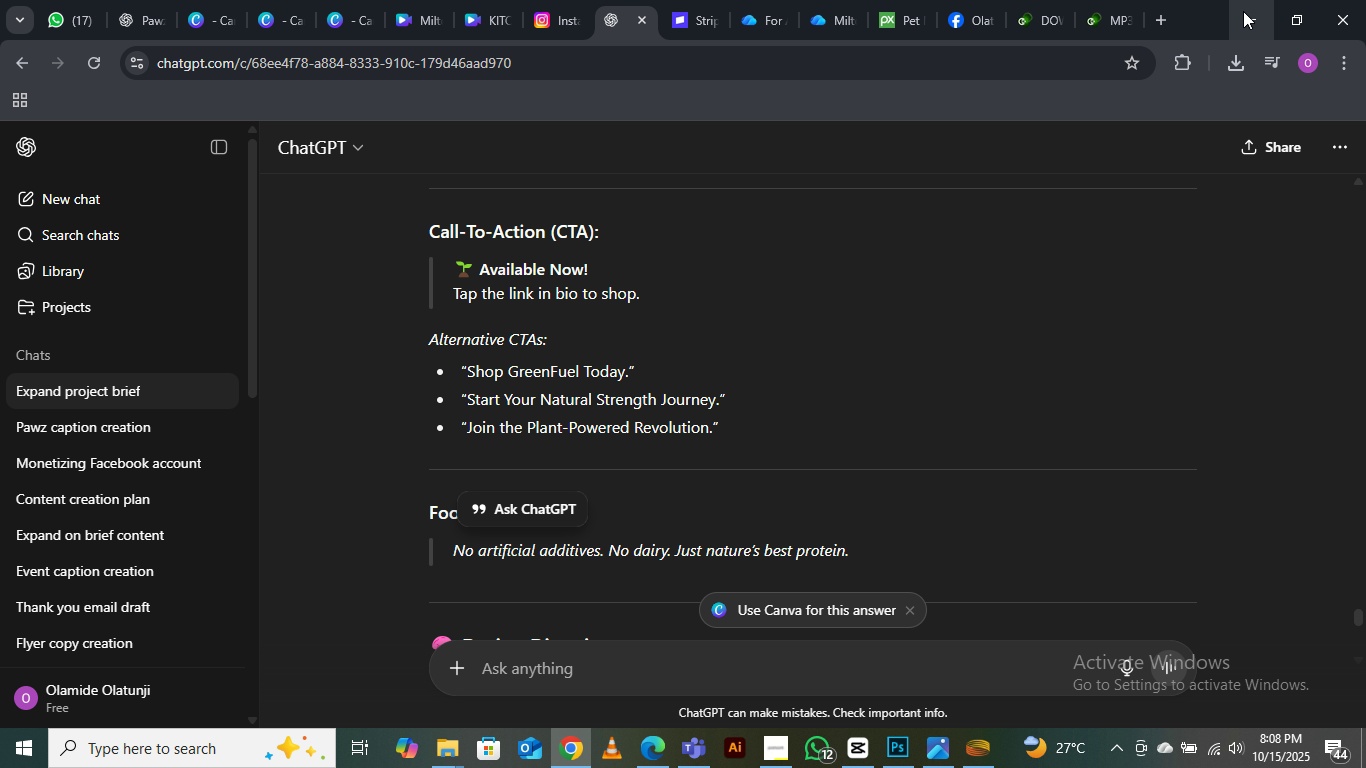 
wait(10.91)
 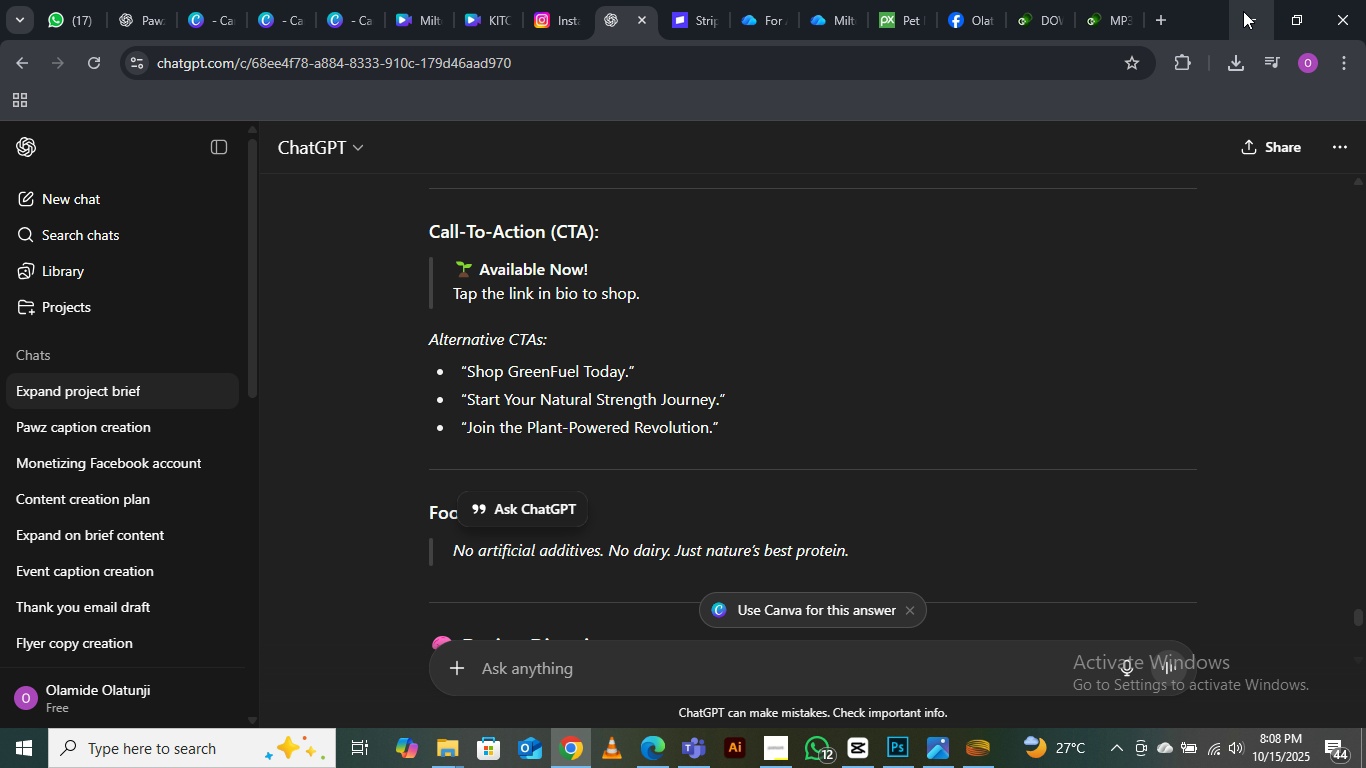 
left_click([652, 664])
 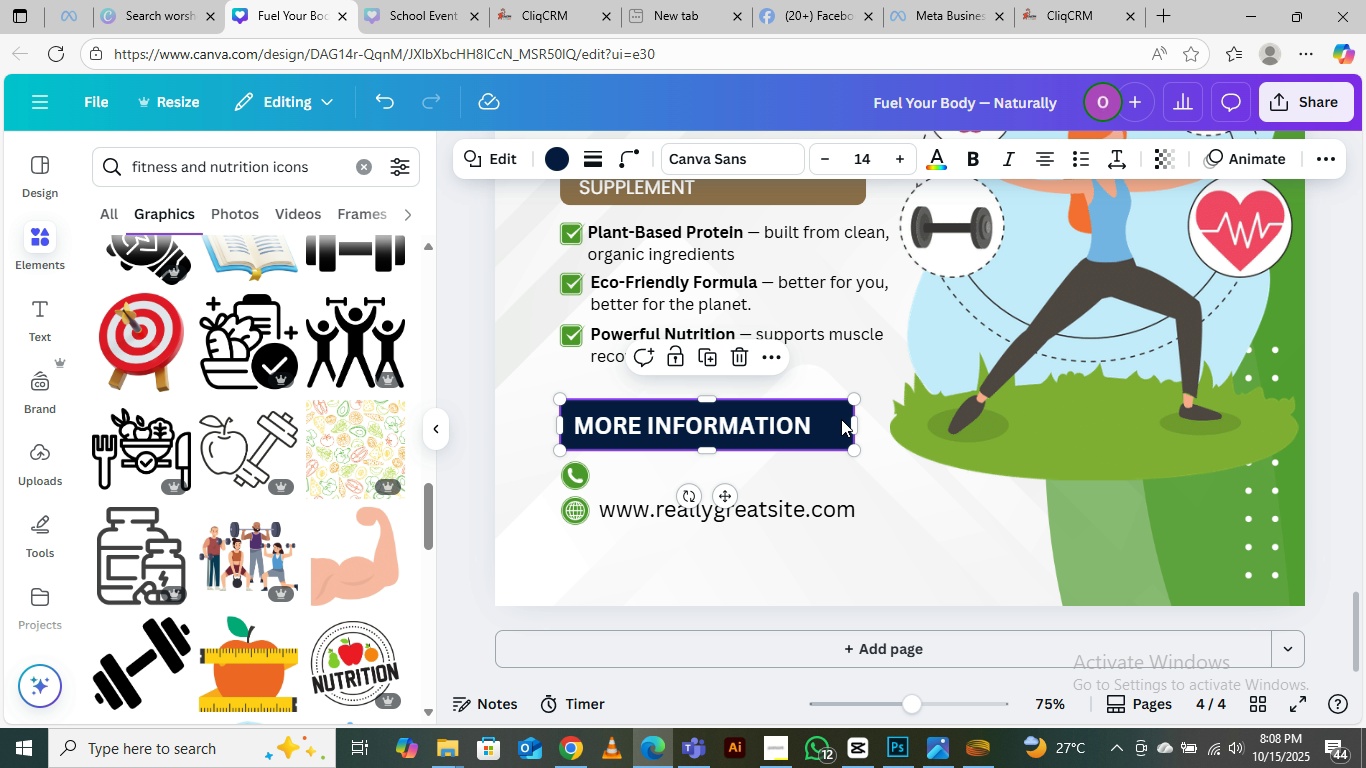 
left_click([841, 419])
 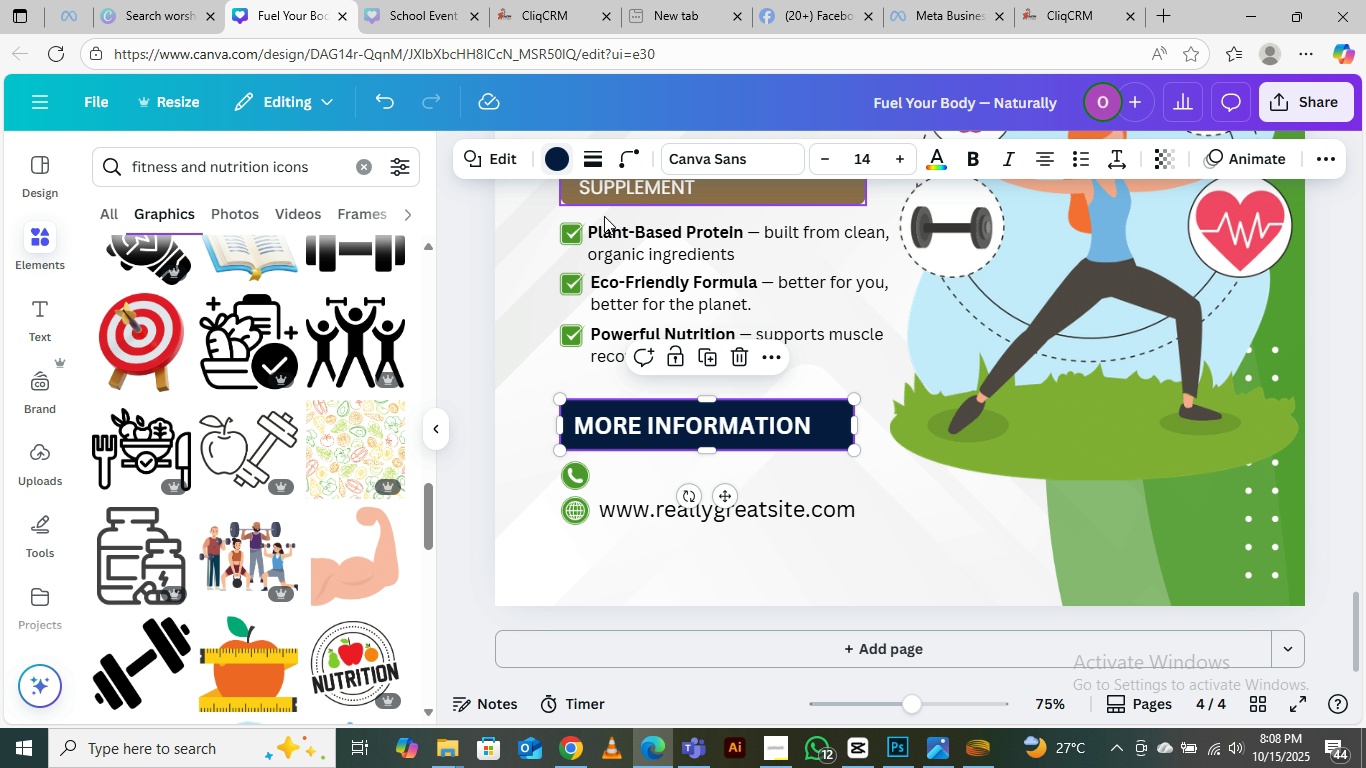 
scroll: coordinate [980, 443], scroll_direction: up, amount: 3.0
 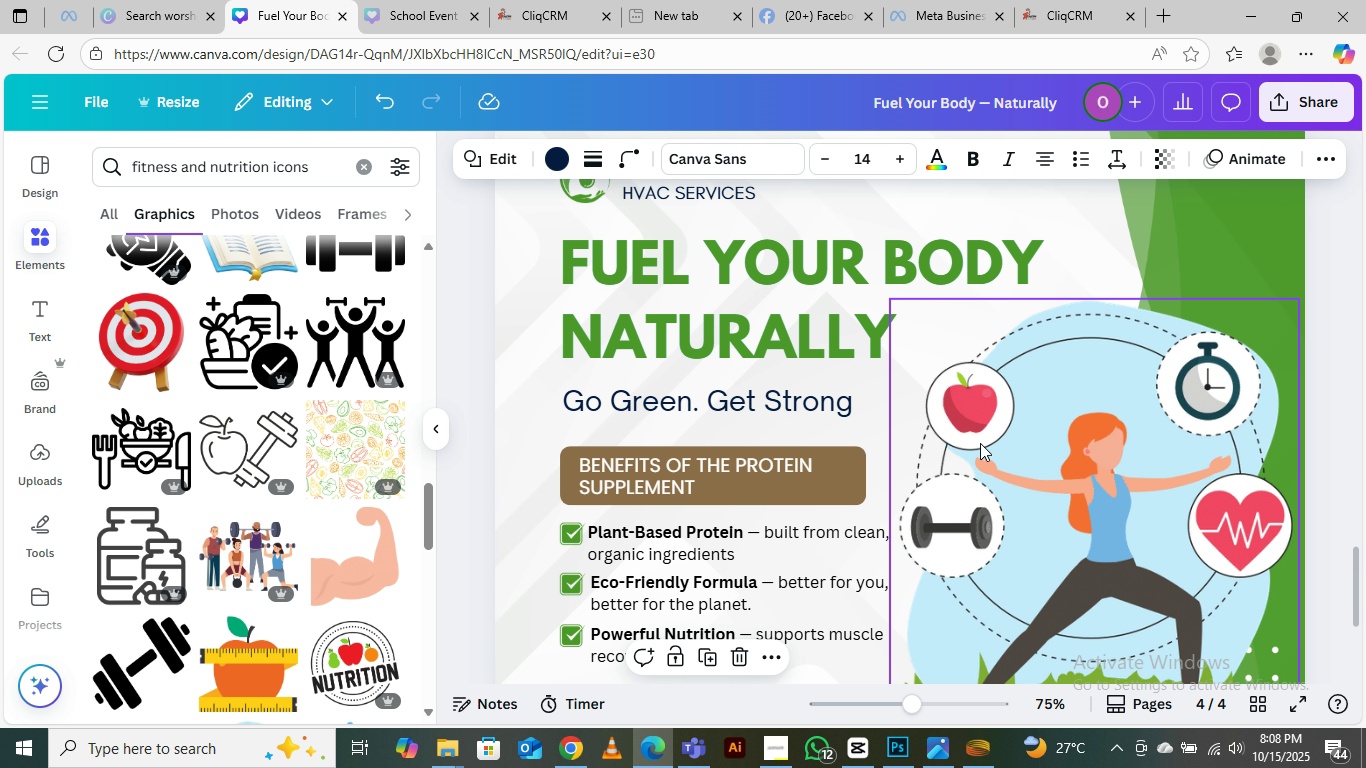 
scroll: coordinate [980, 443], scroll_direction: down, amount: 2.0
 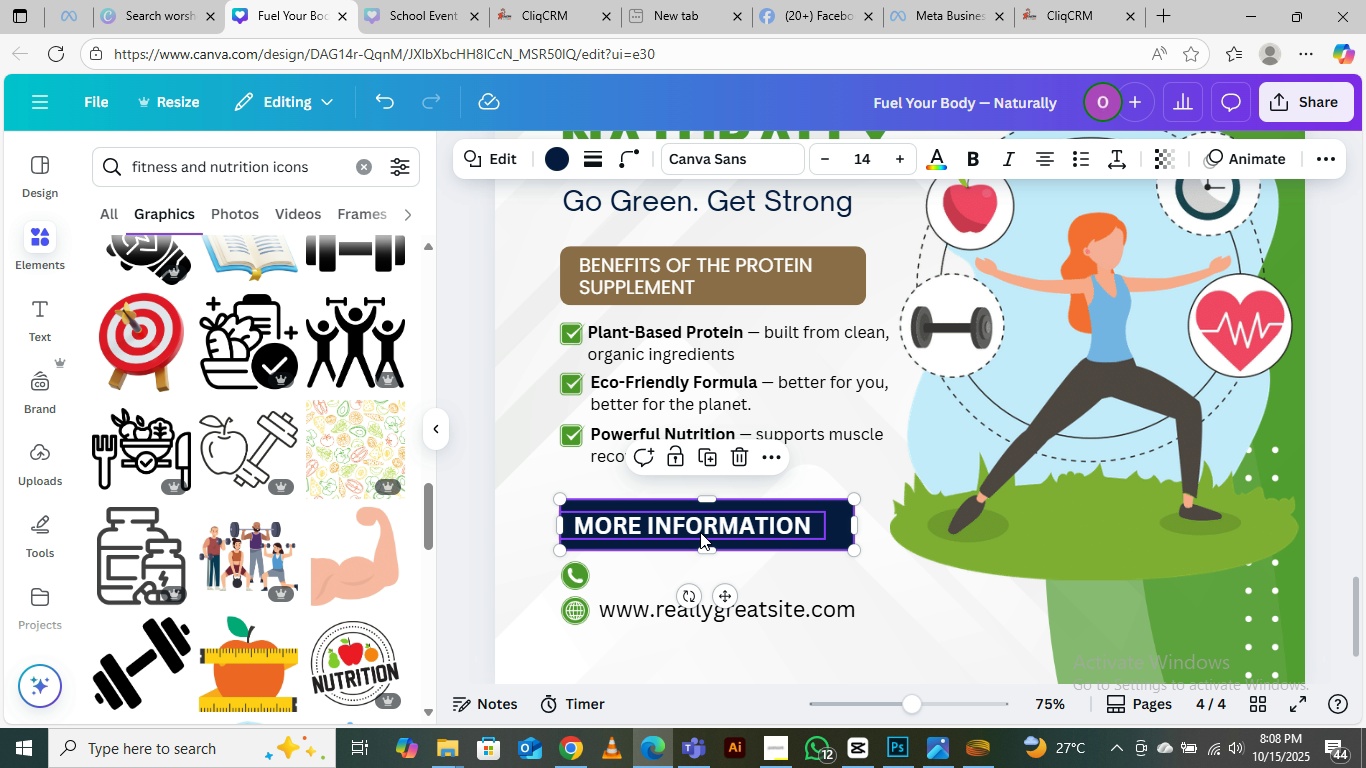 
left_click_drag(start_coordinate=[718, 528], to_coordinate=[707, 530])
 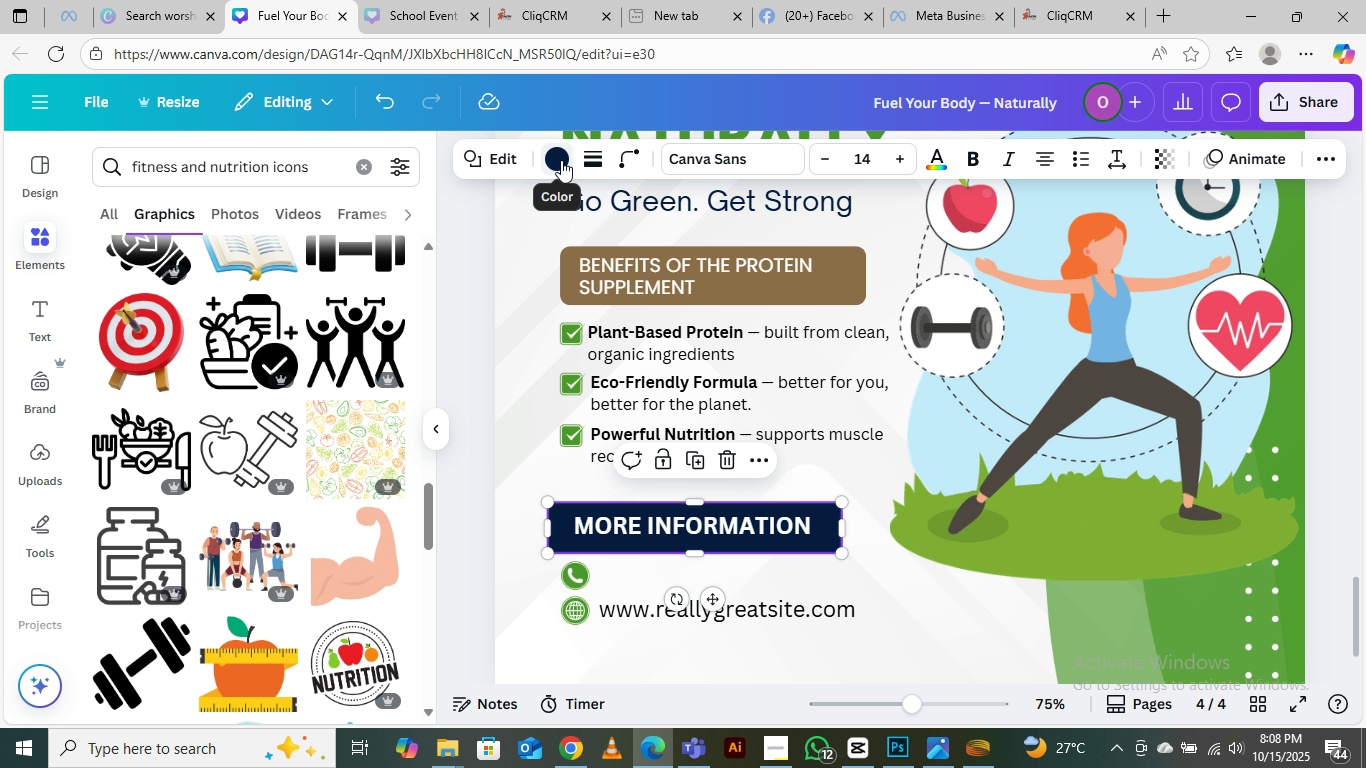 
wait(5.42)
 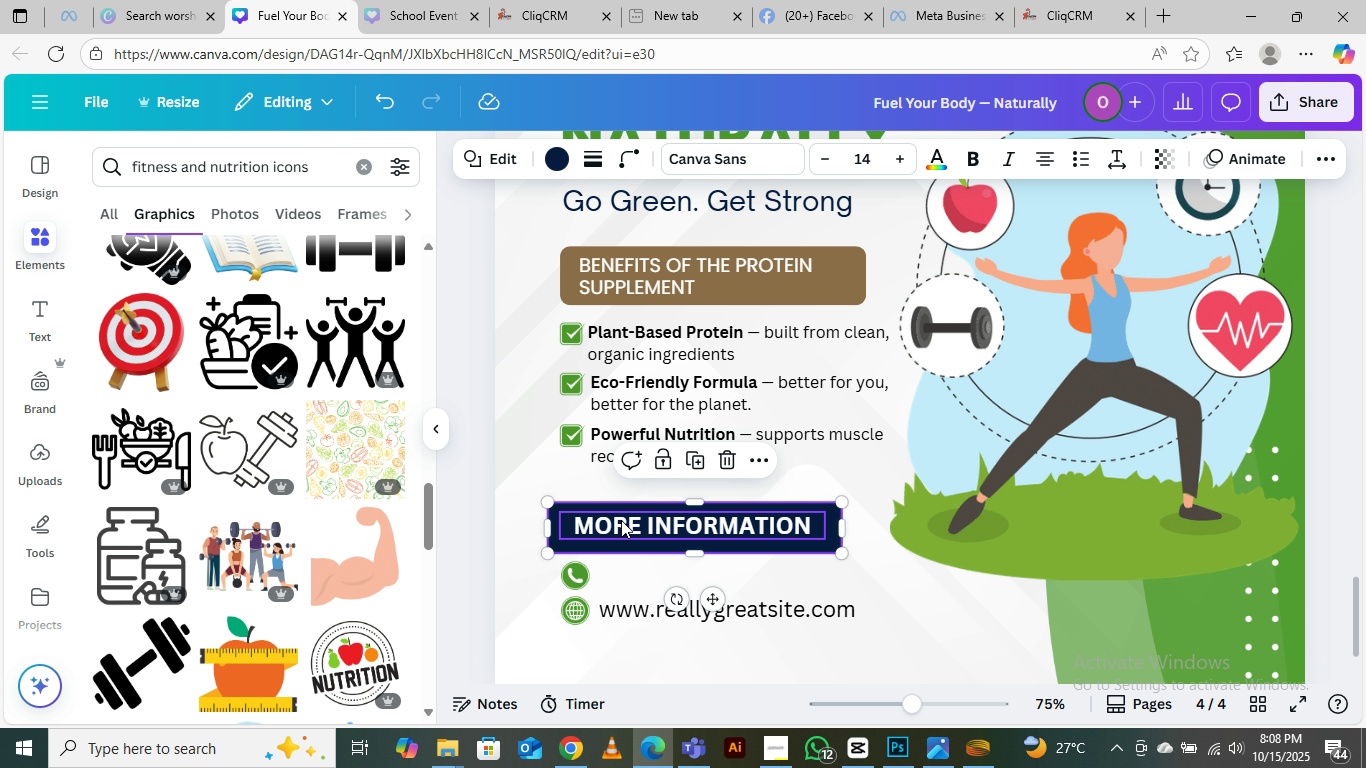 
left_click([561, 160])
 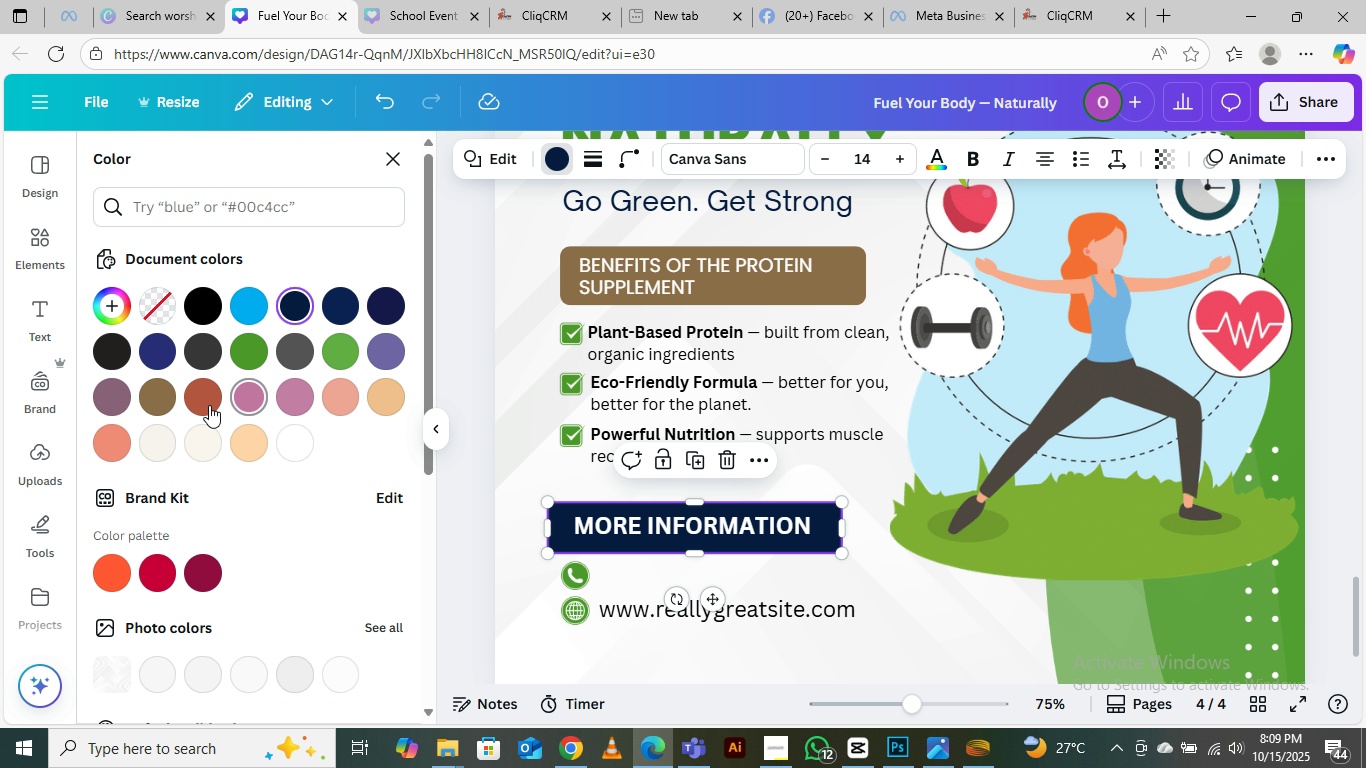 
left_click([193, 395])
 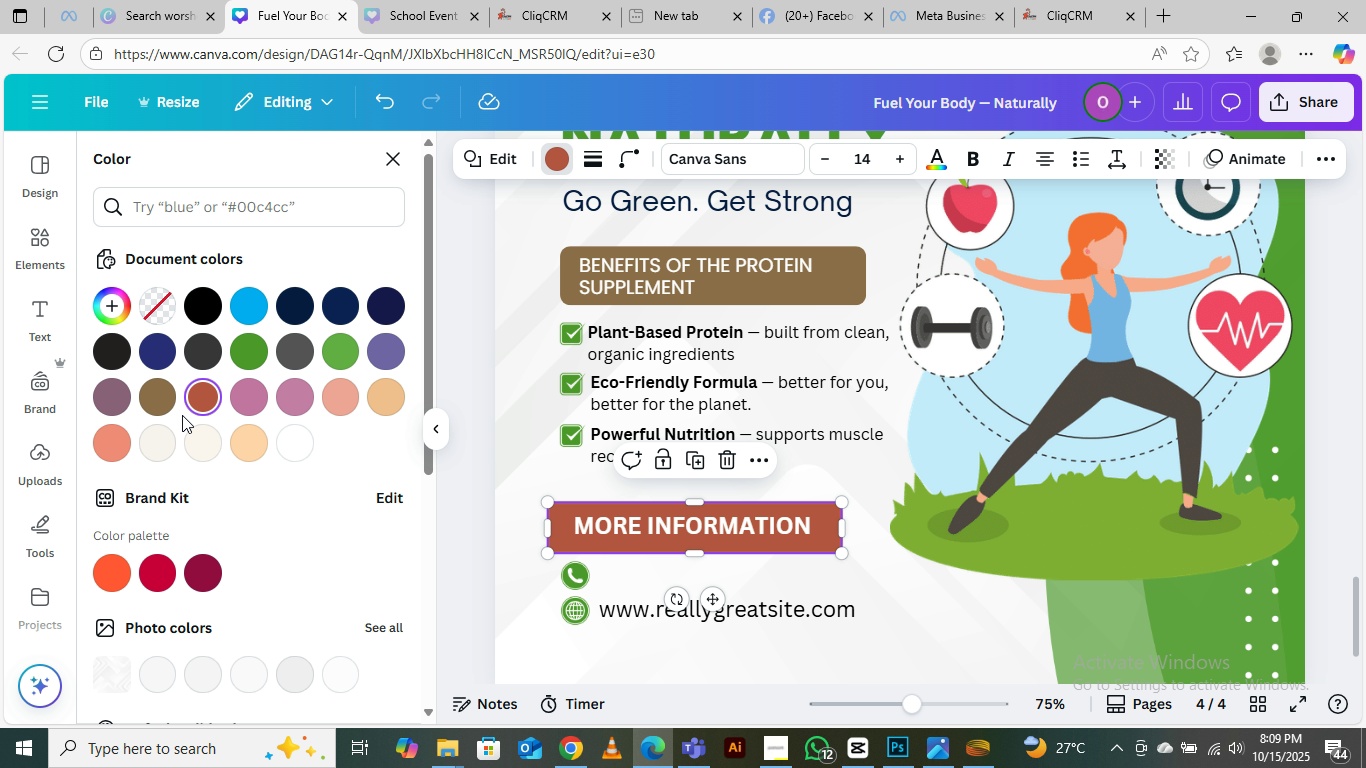 
left_click([335, 356])
 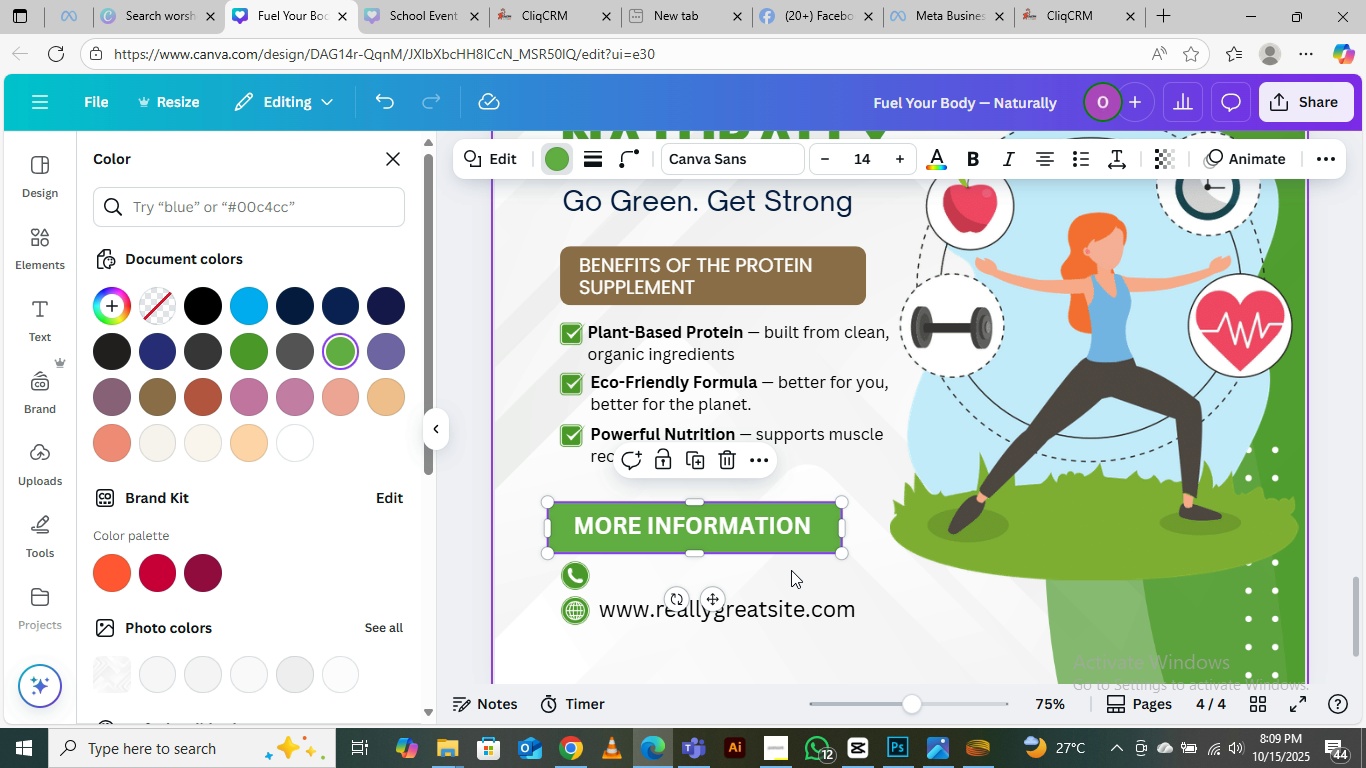 
left_click([811, 565])
 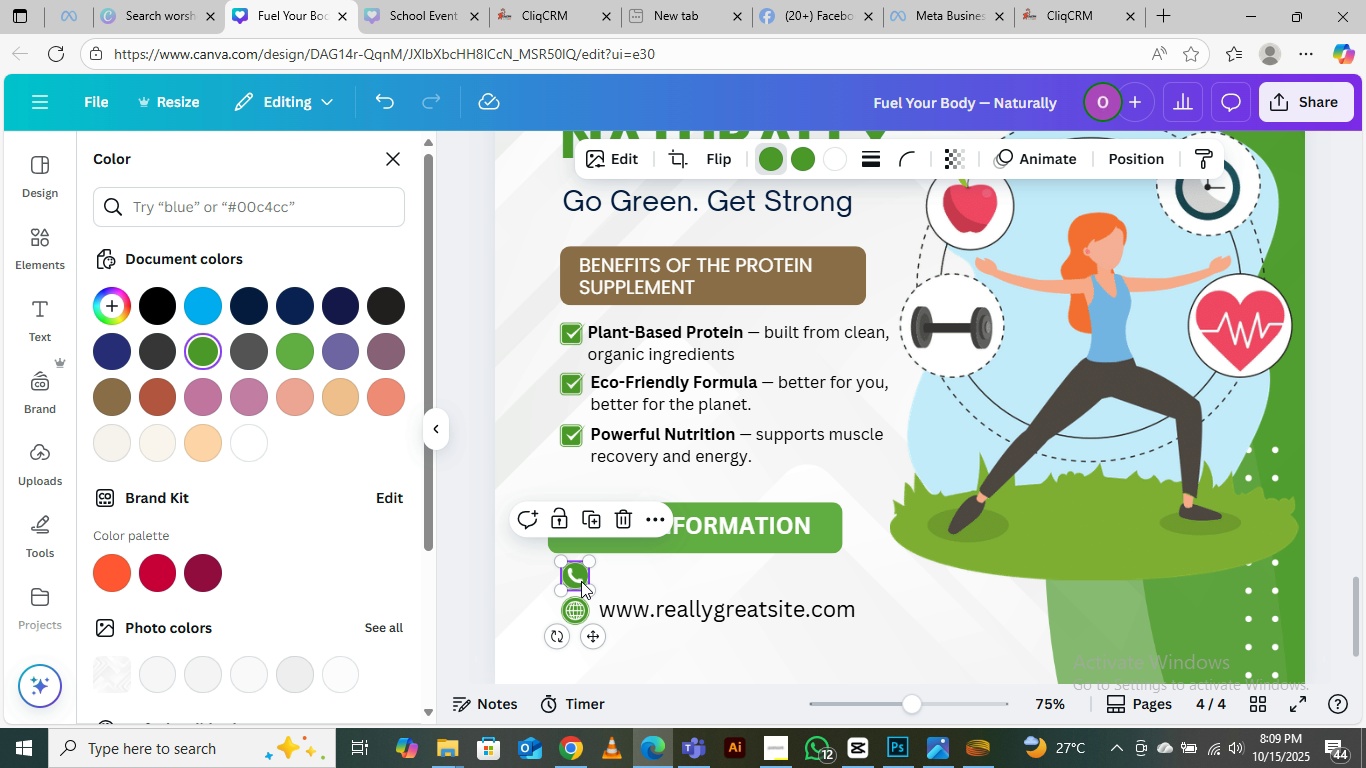 
left_click([581, 581])
 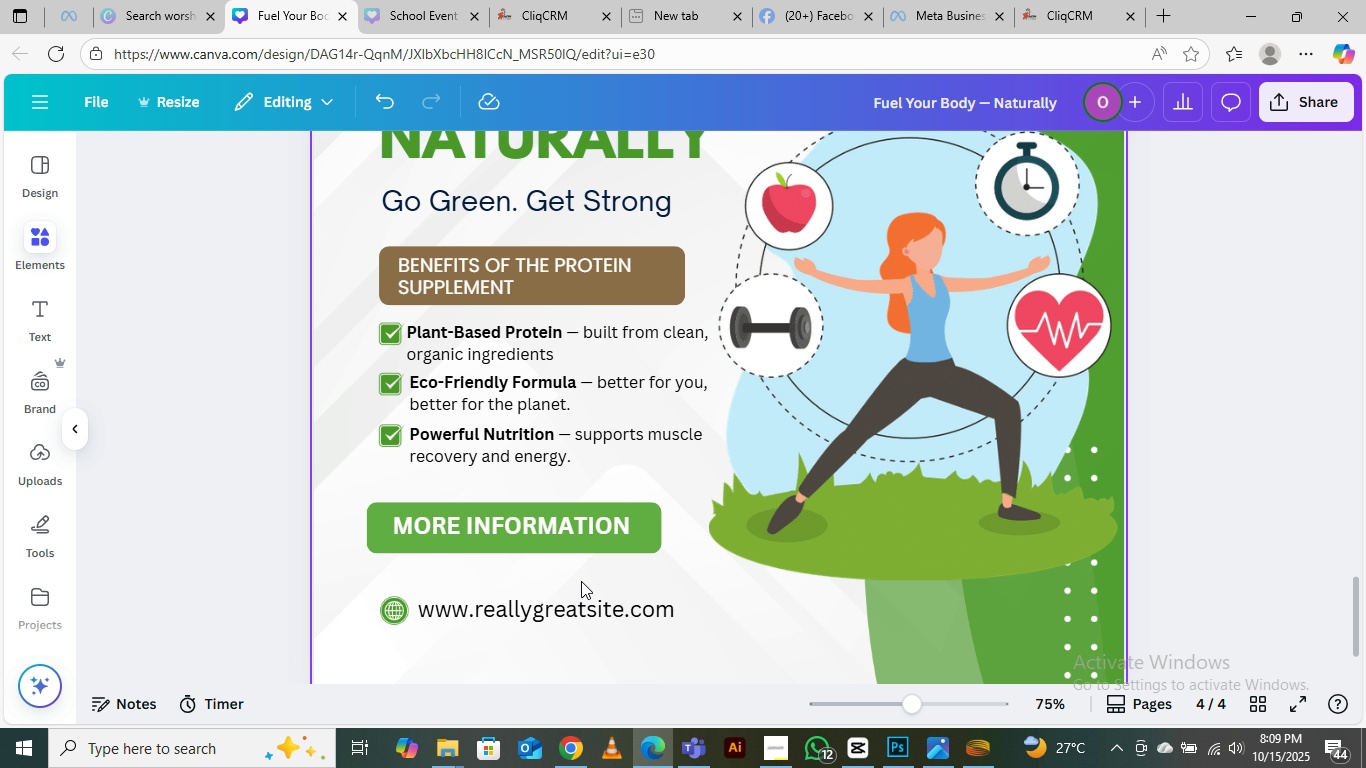 
key(Delete)
 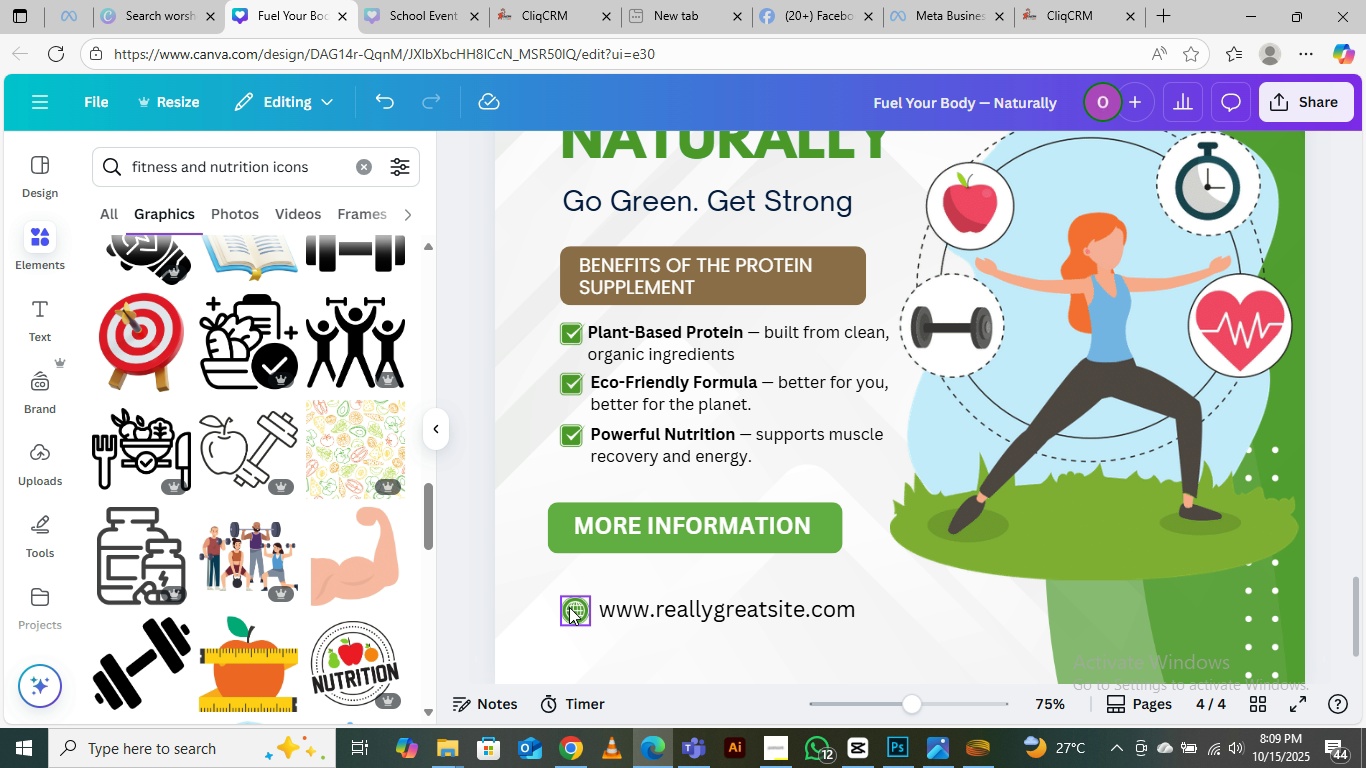 
left_click([569, 607])
 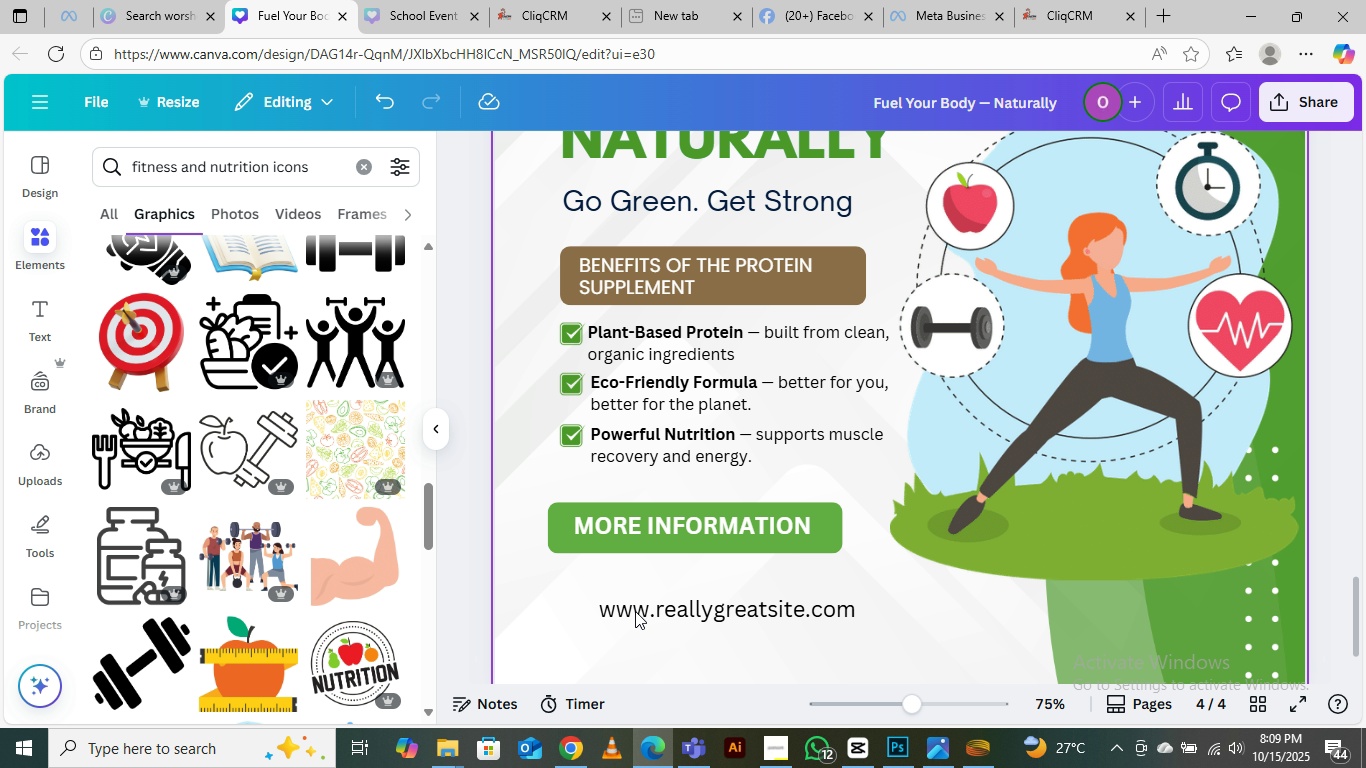 
key(Delete)
 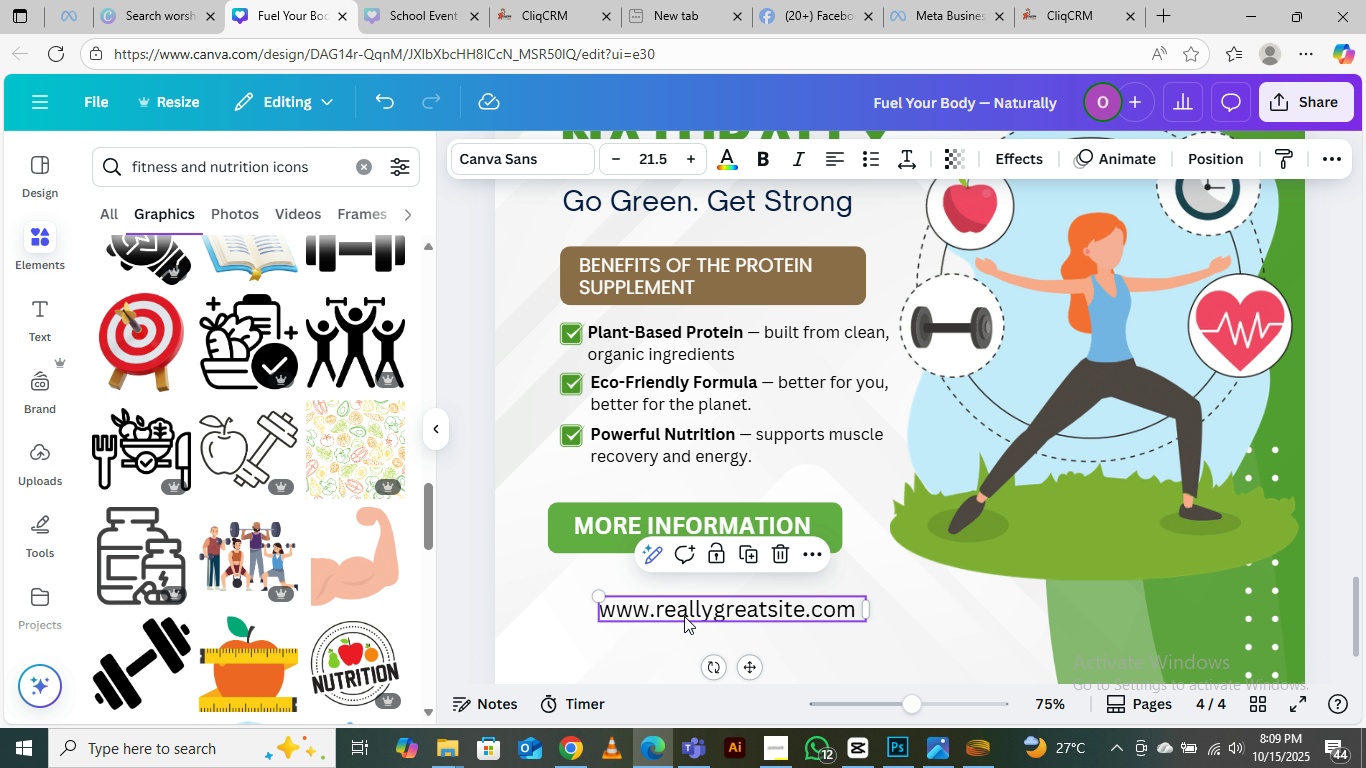 
left_click([684, 616])
 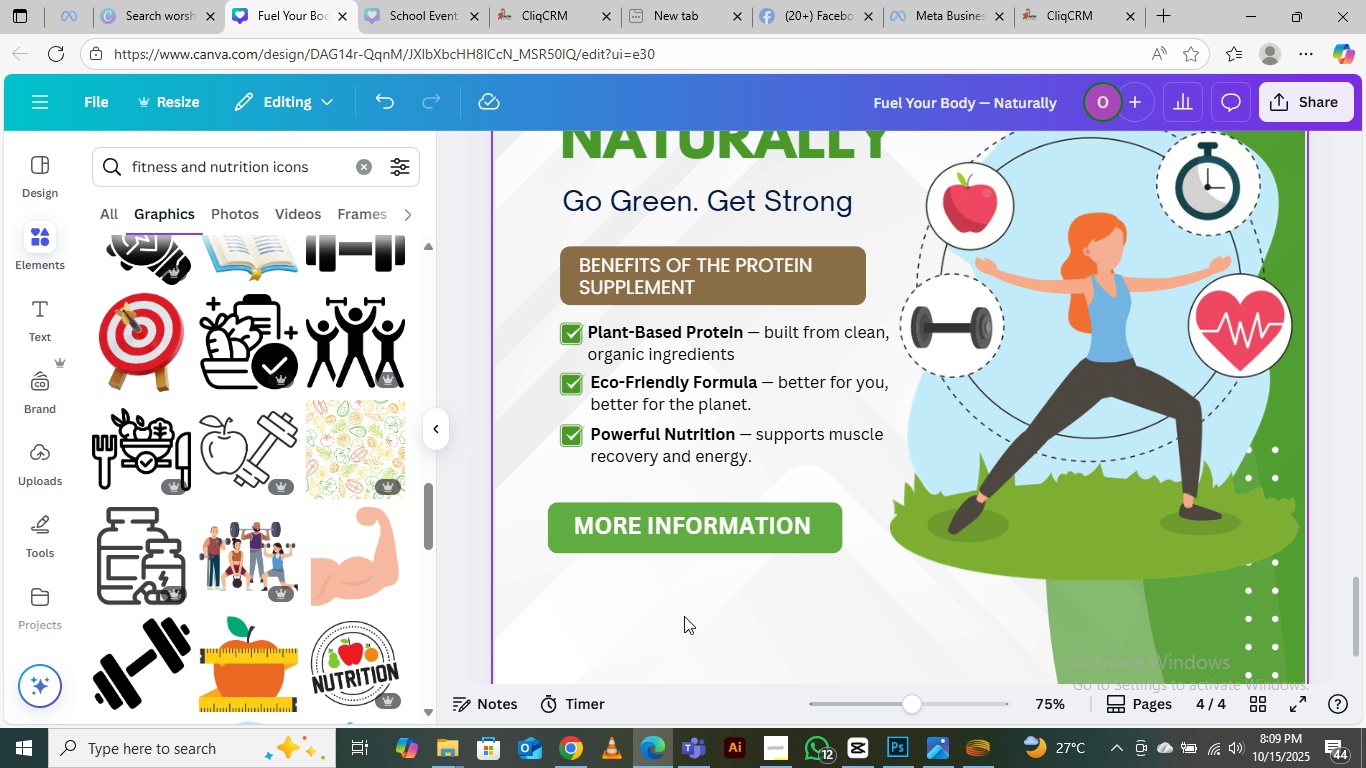 
key(Delete)
 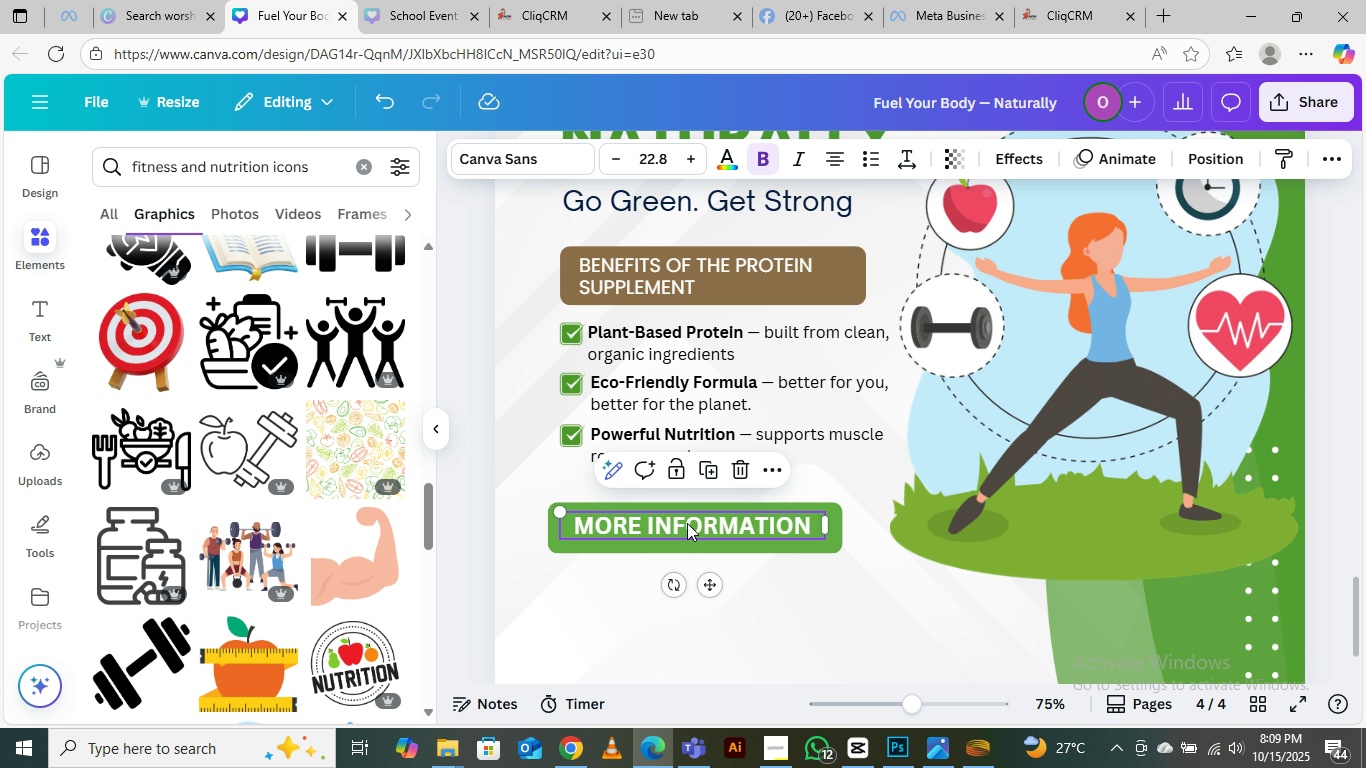 
left_click([687, 523])
 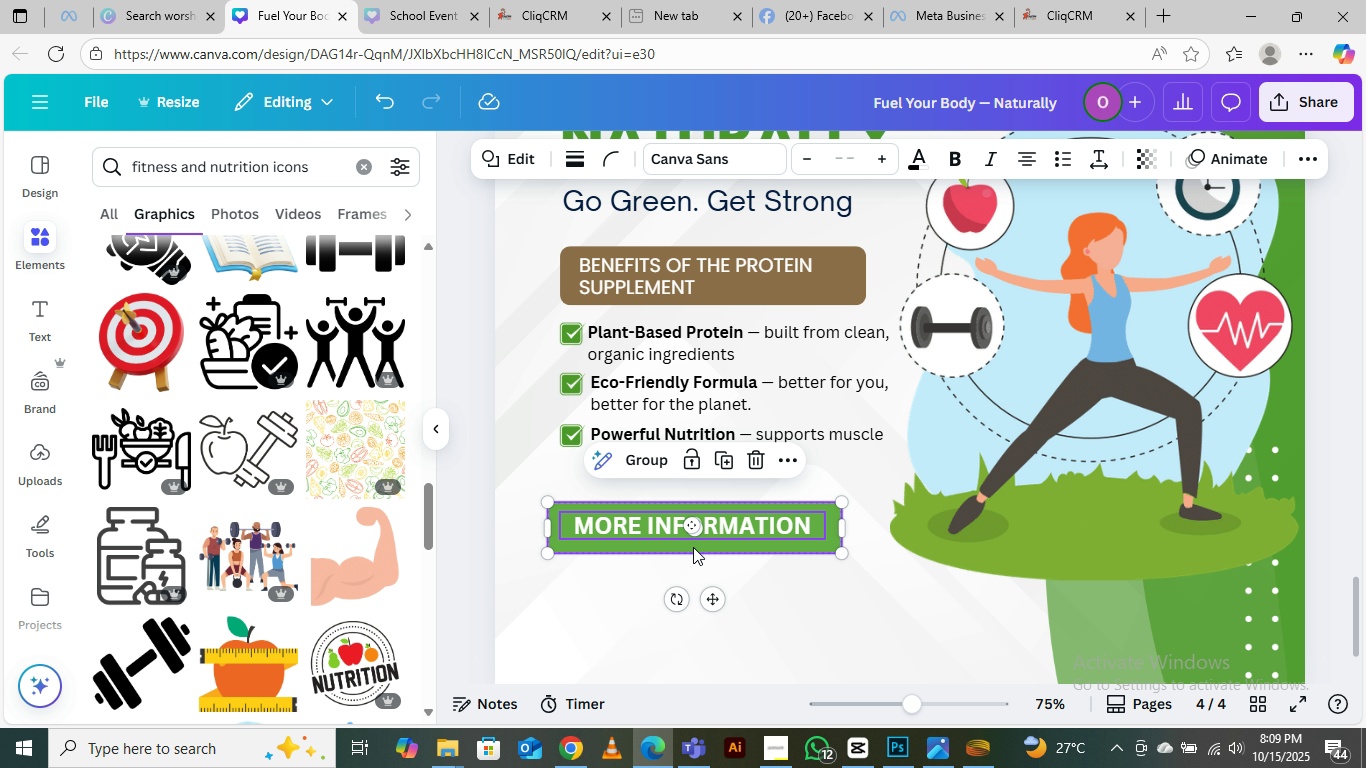 
hold_key(key=ShiftLeft, duration=0.51)
left_click([693, 547])
 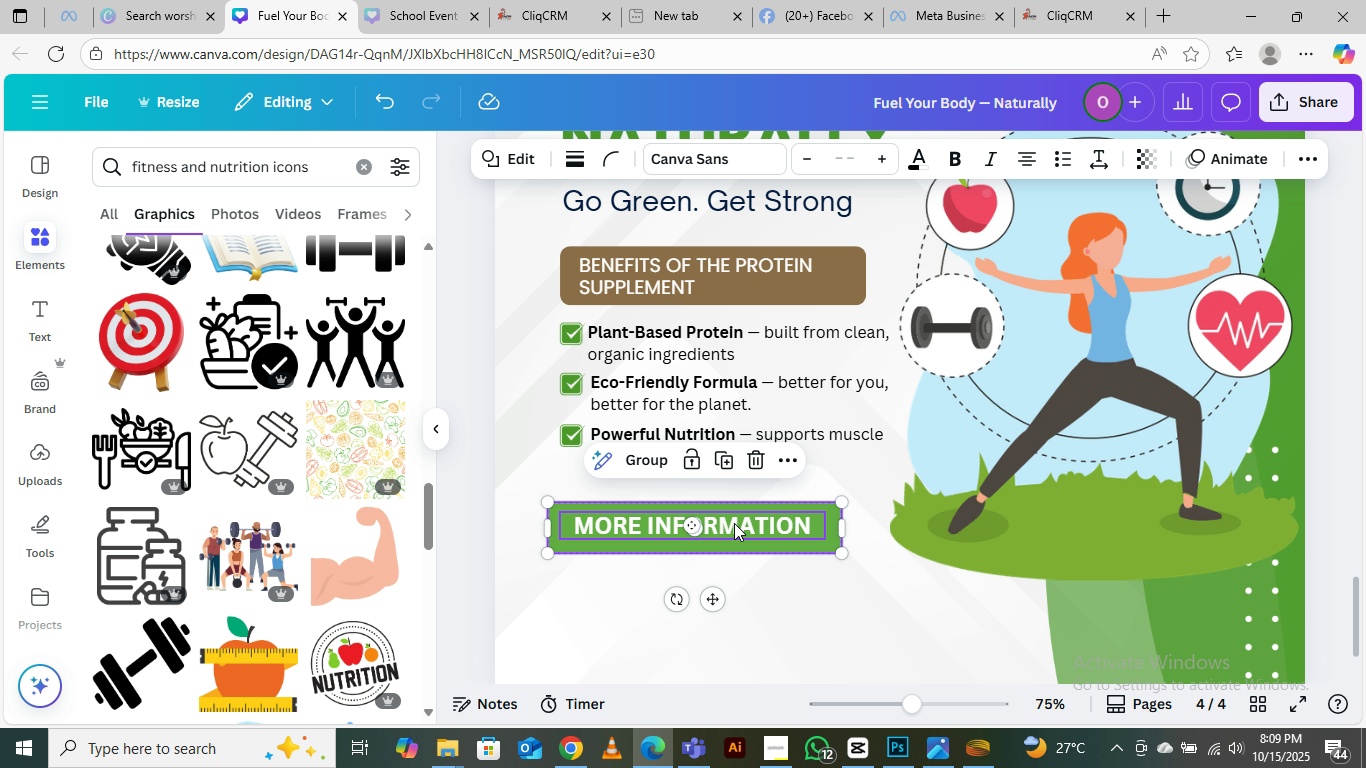 
left_click_drag(start_coordinate=[735, 523], to_coordinate=[738, 586])
 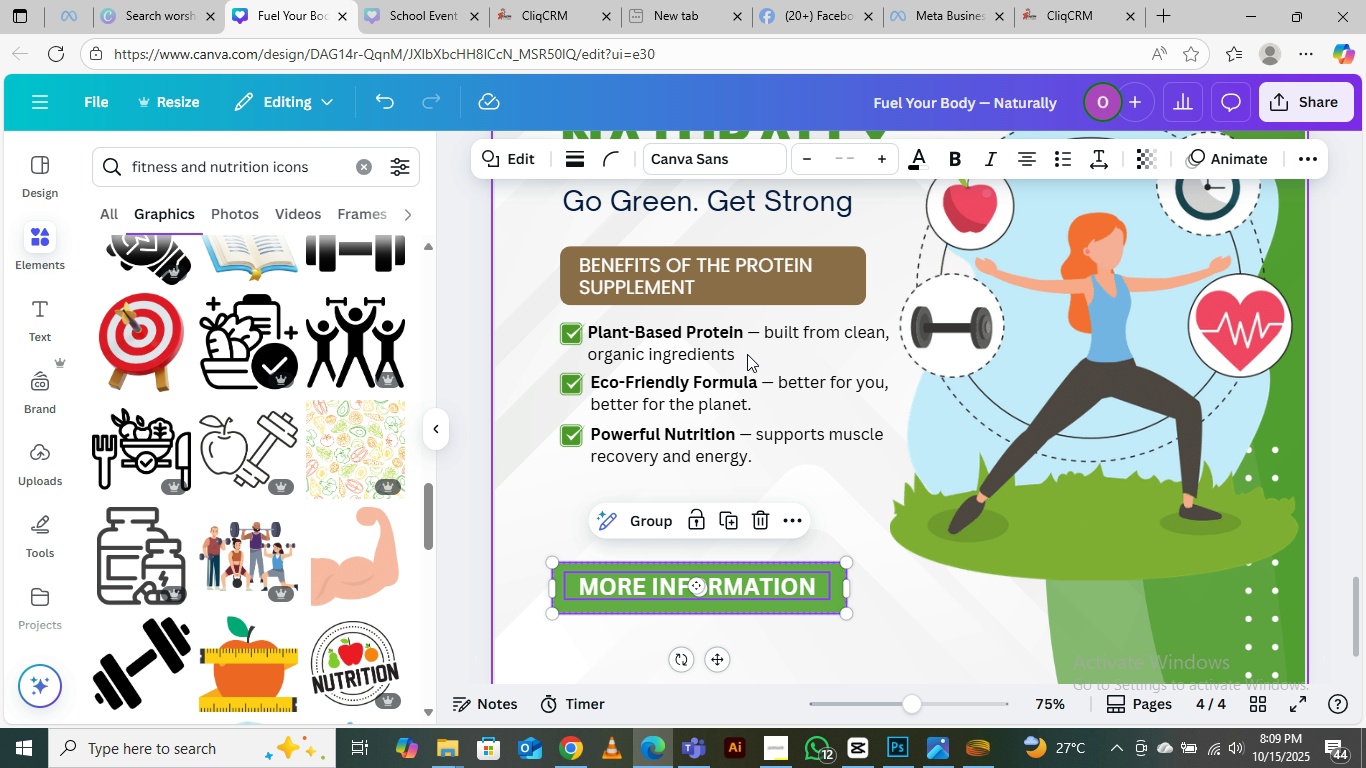 
left_click_drag(start_coordinate=[541, 247], to_coordinate=[742, 475])
 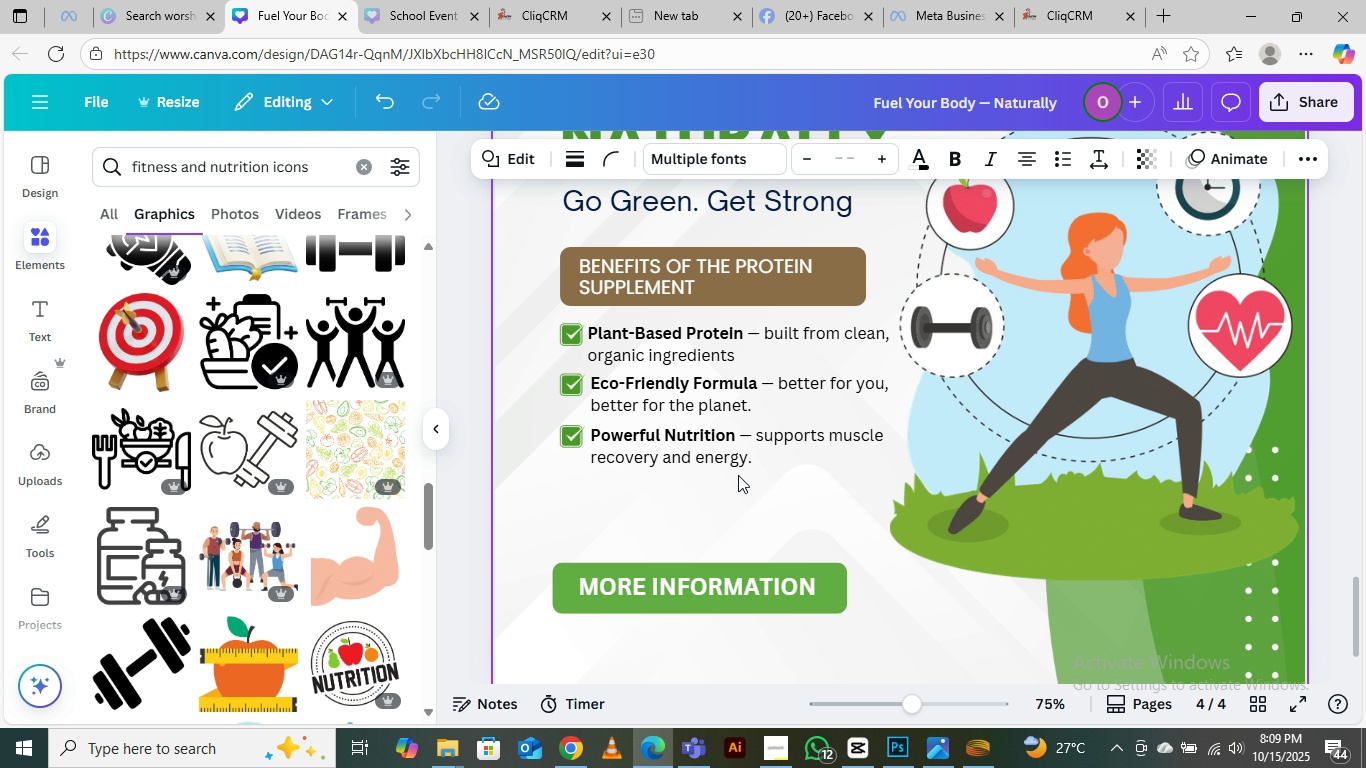 
hold_key(key=ArrowDown, duration=1.5)
 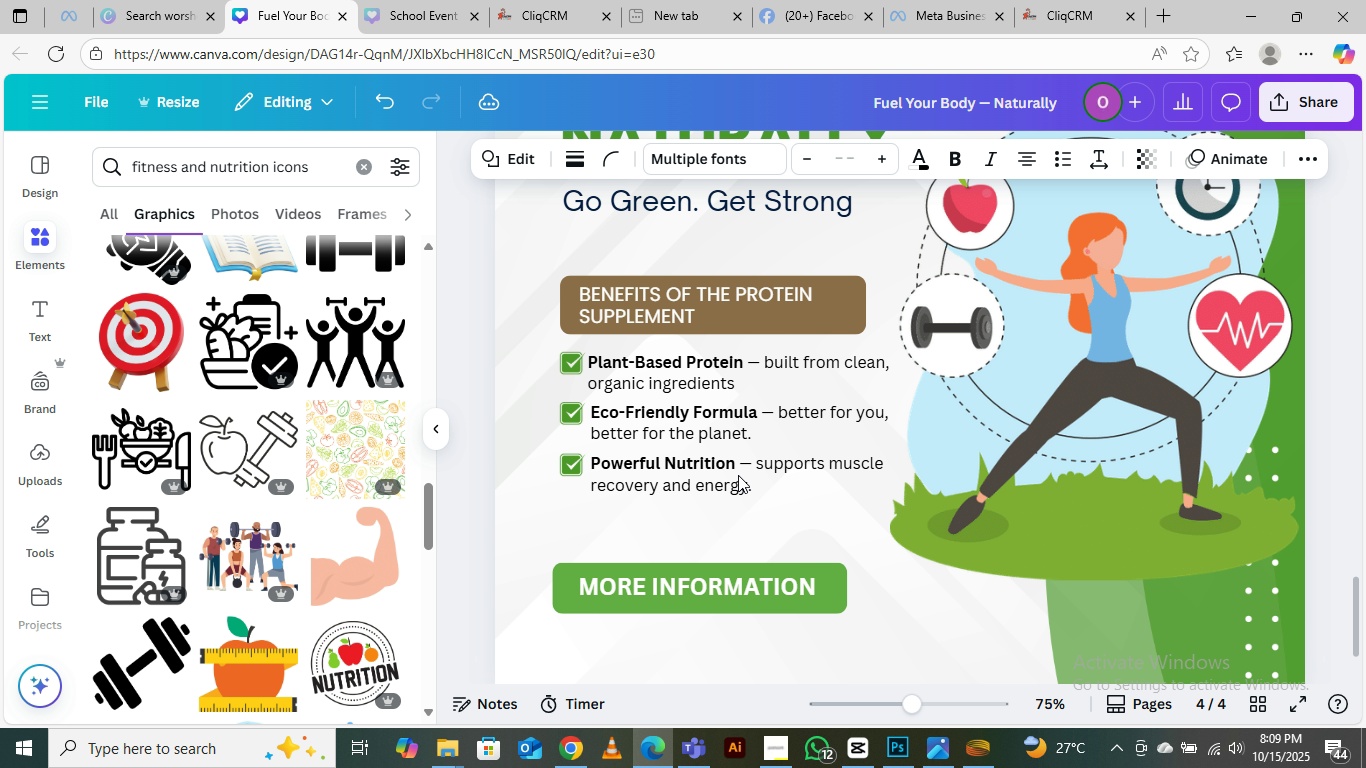 
hold_key(key=ArrowDown, duration=0.72)
 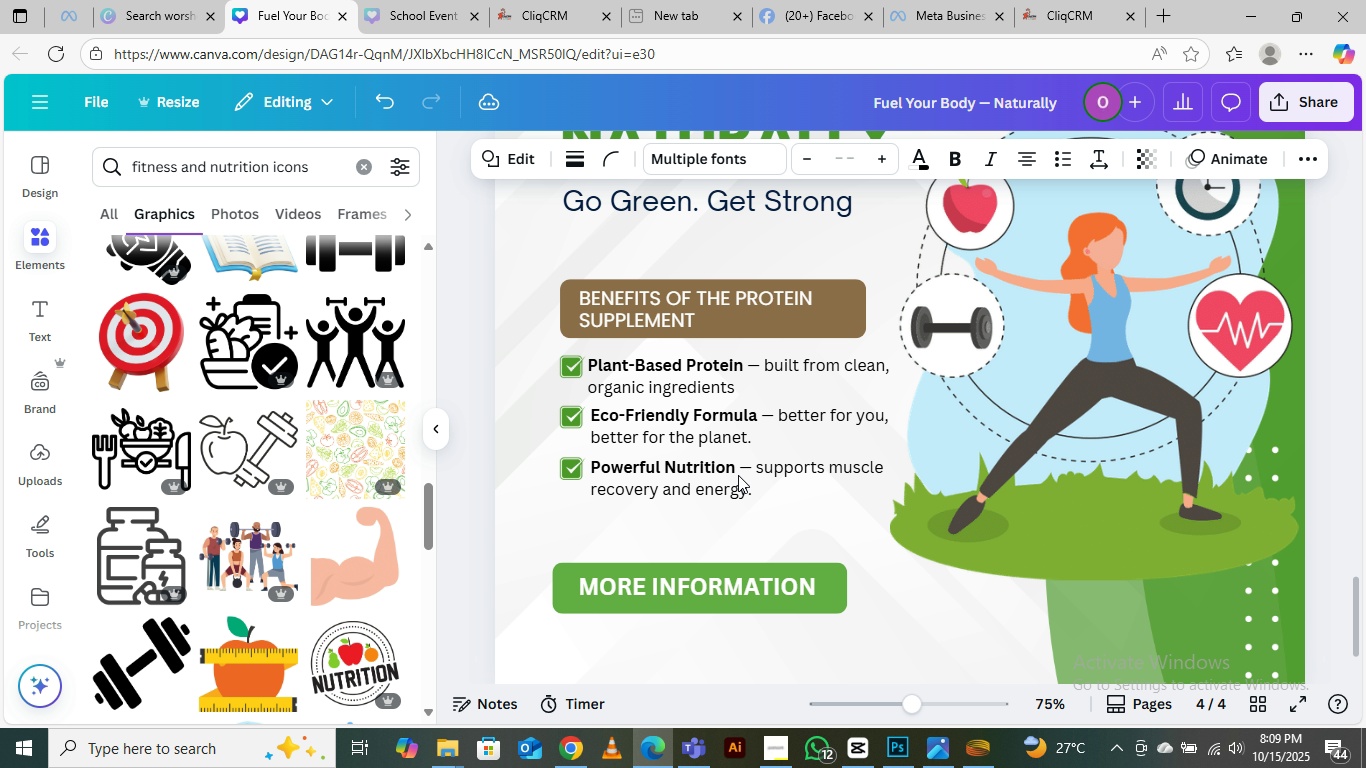 
key(ArrowDown)
 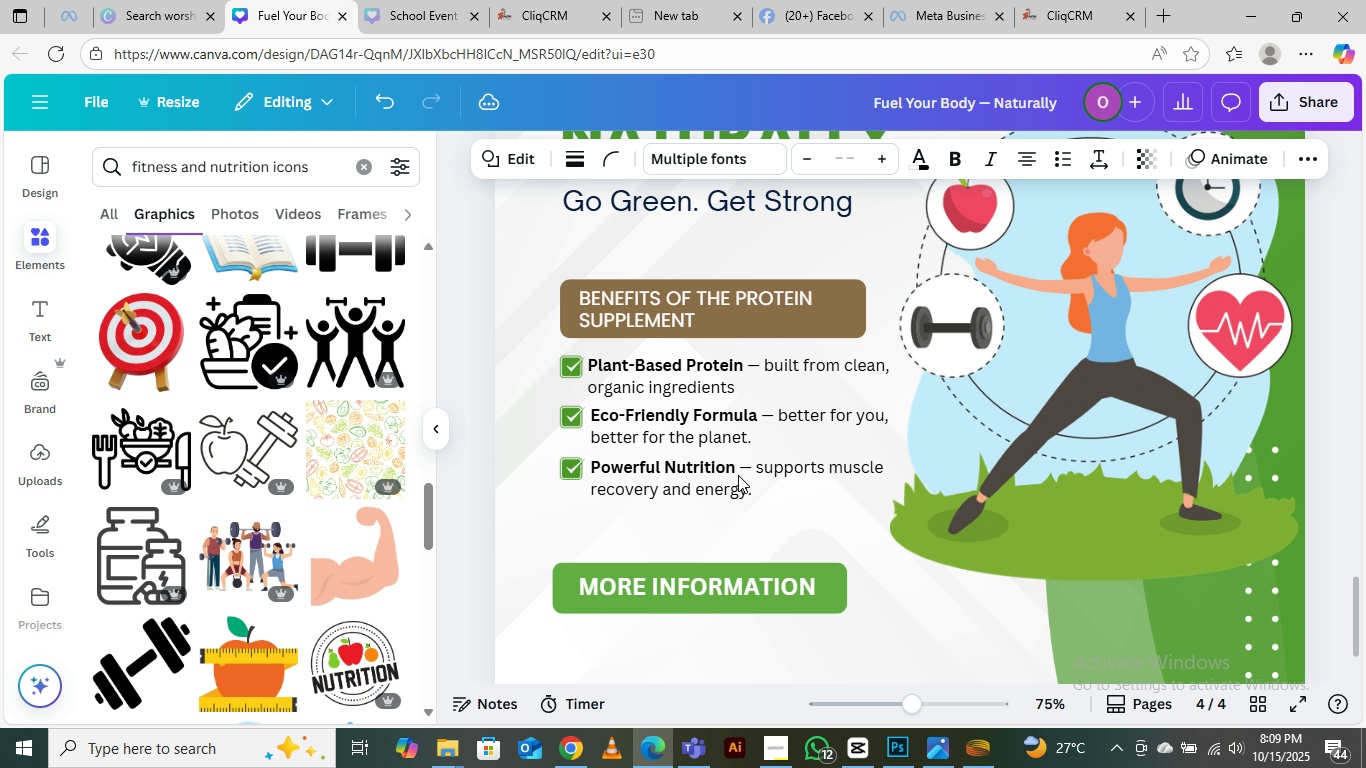 
key(ArrowDown)
 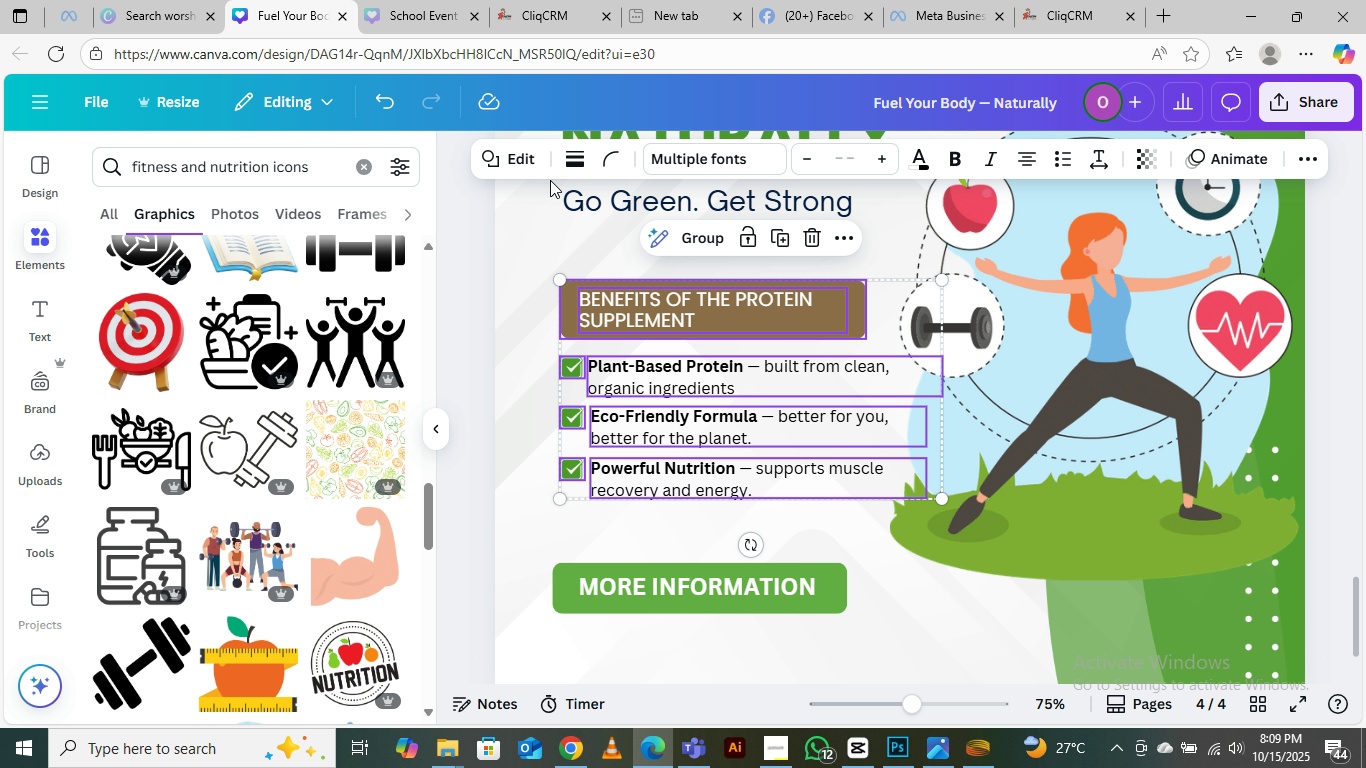 
scroll: coordinate [862, 502], scroll_direction: up, amount: 2.0
 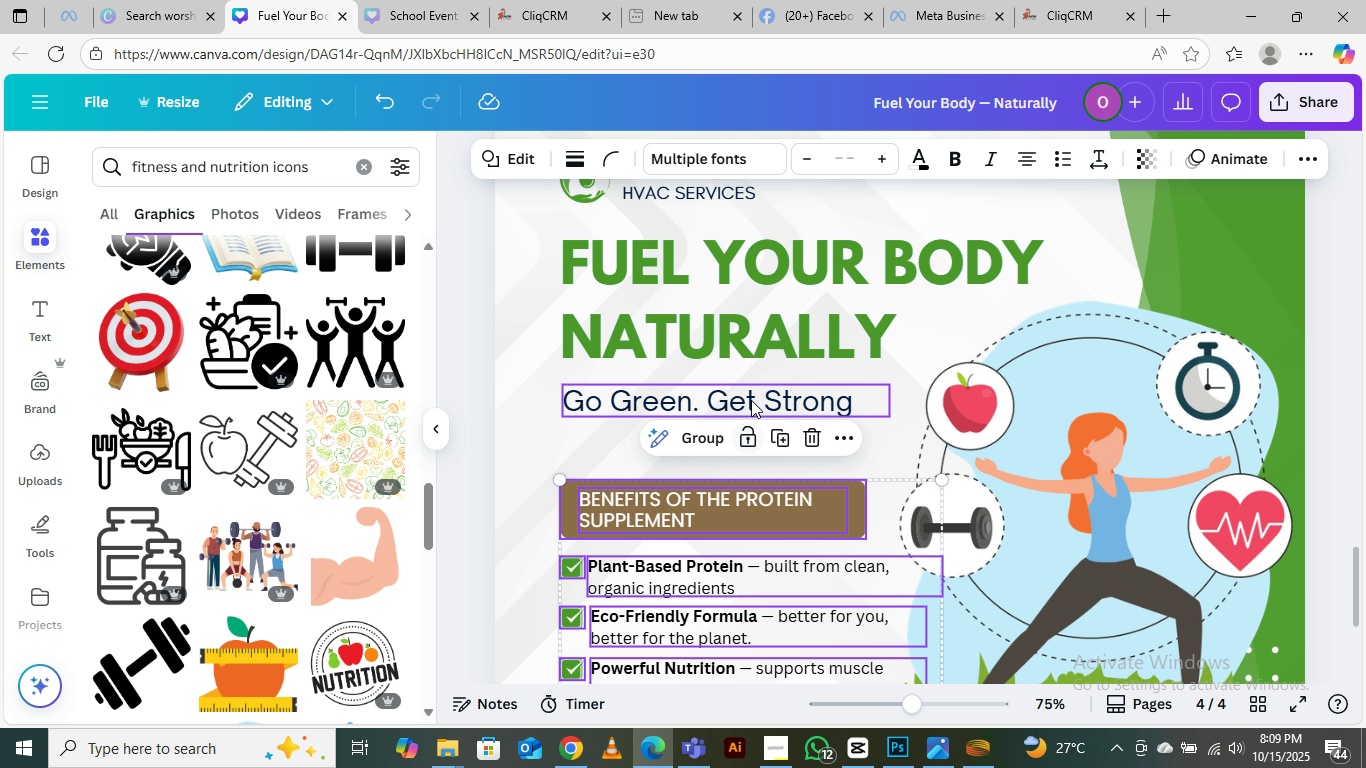 
left_click_drag(start_coordinate=[751, 399], to_coordinate=[757, 417])
 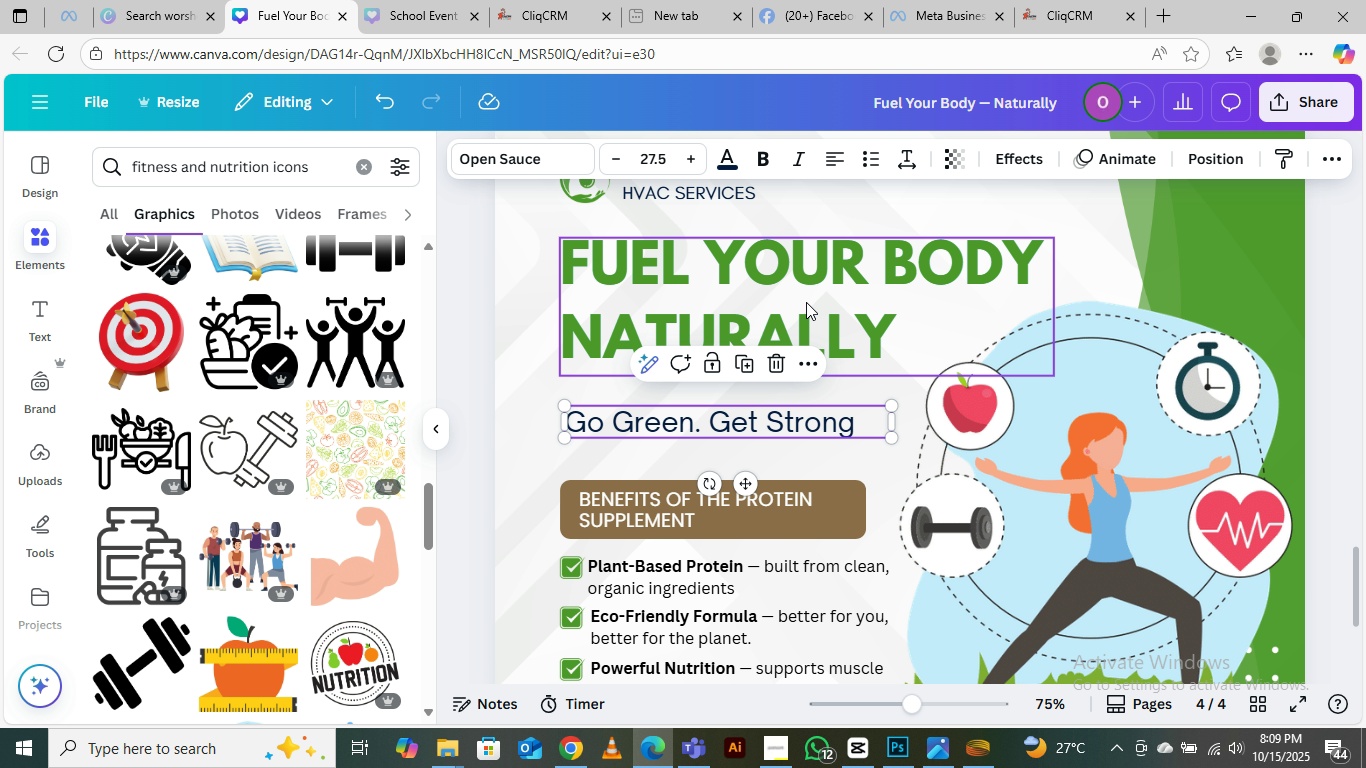 
left_click([806, 302])
 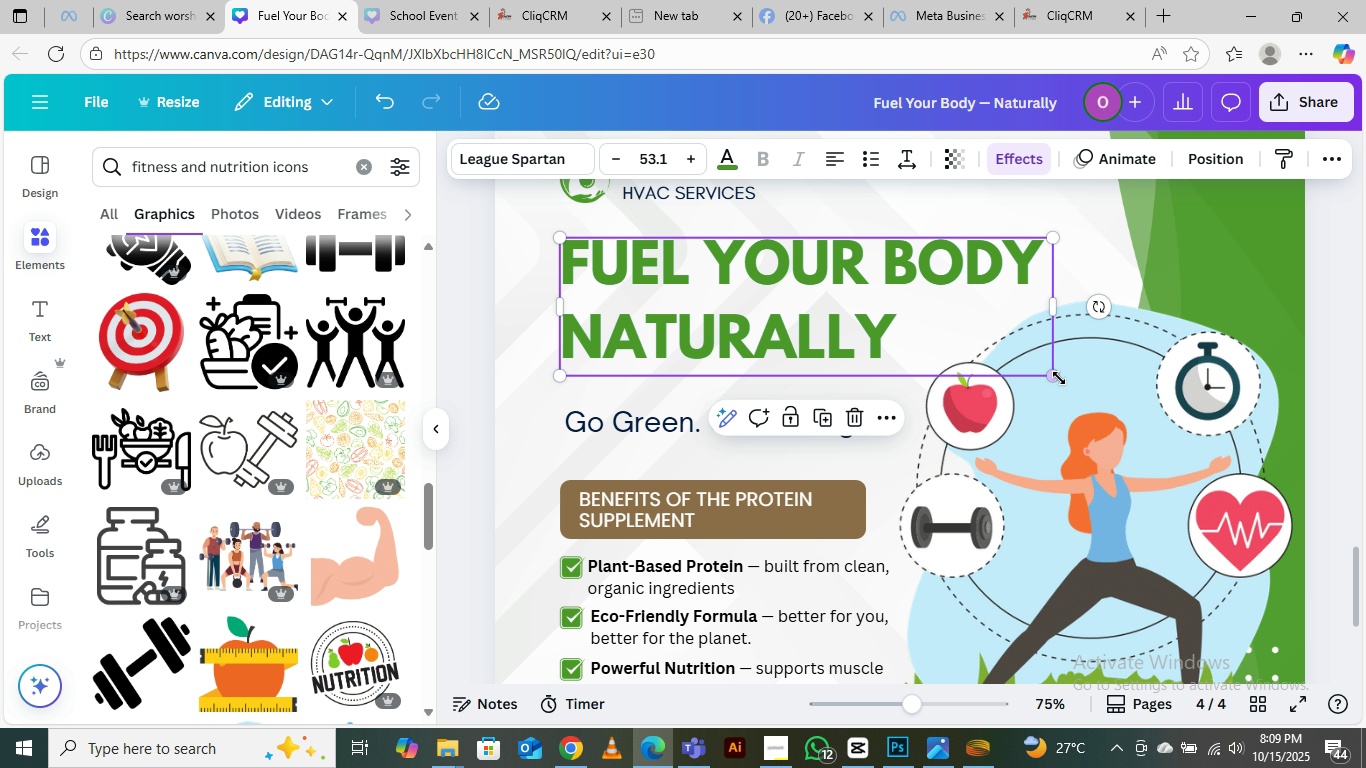 
left_click_drag(start_coordinate=[1054, 378], to_coordinate=[1074, 394])
 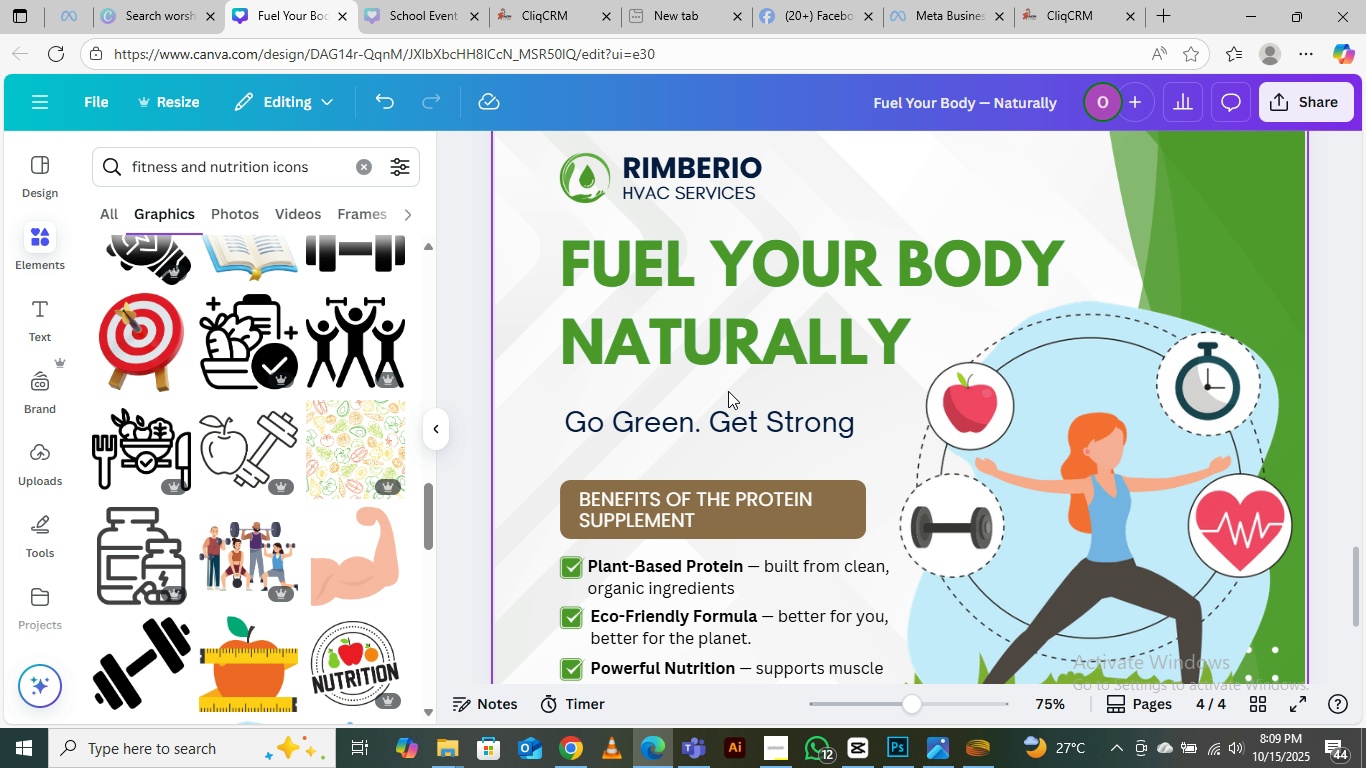 
scroll: coordinate [956, 483], scroll_direction: down, amount: 3.0
 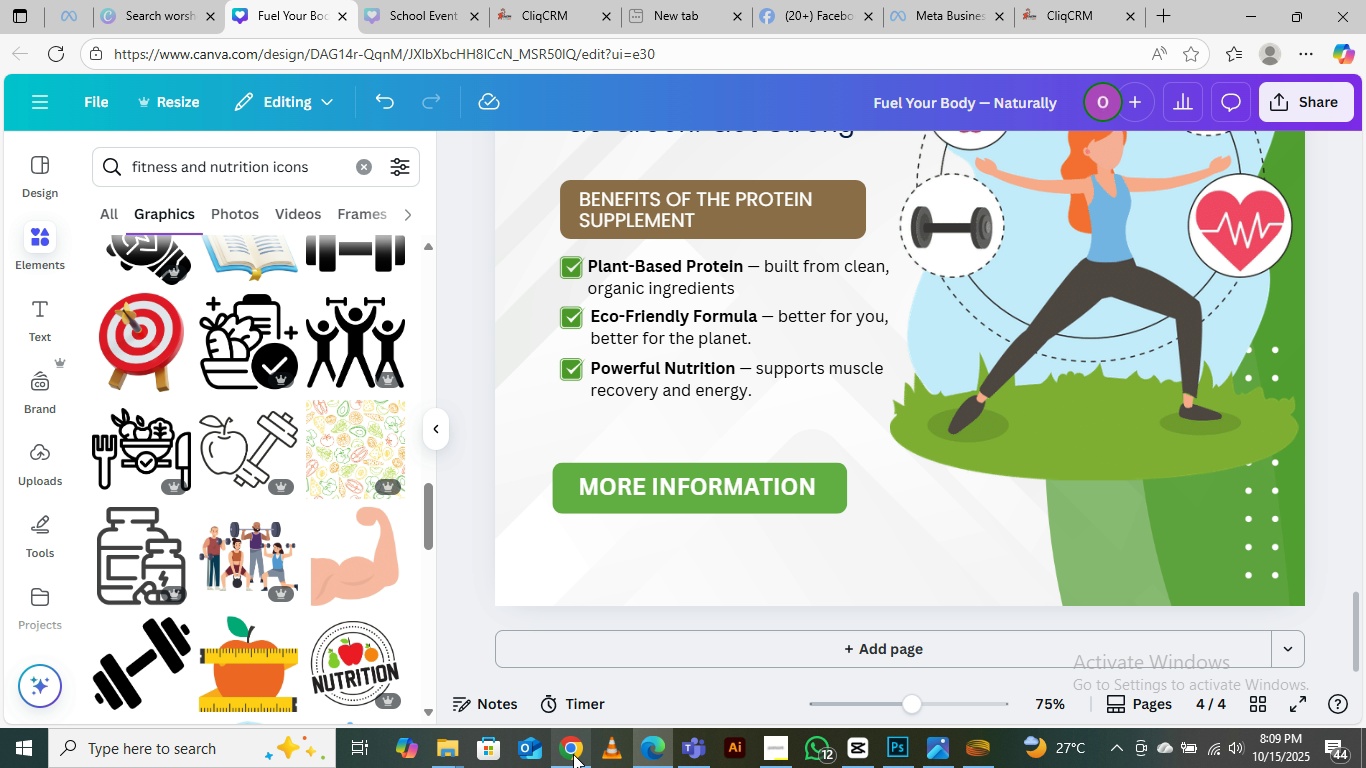 
left_click([553, 680])
 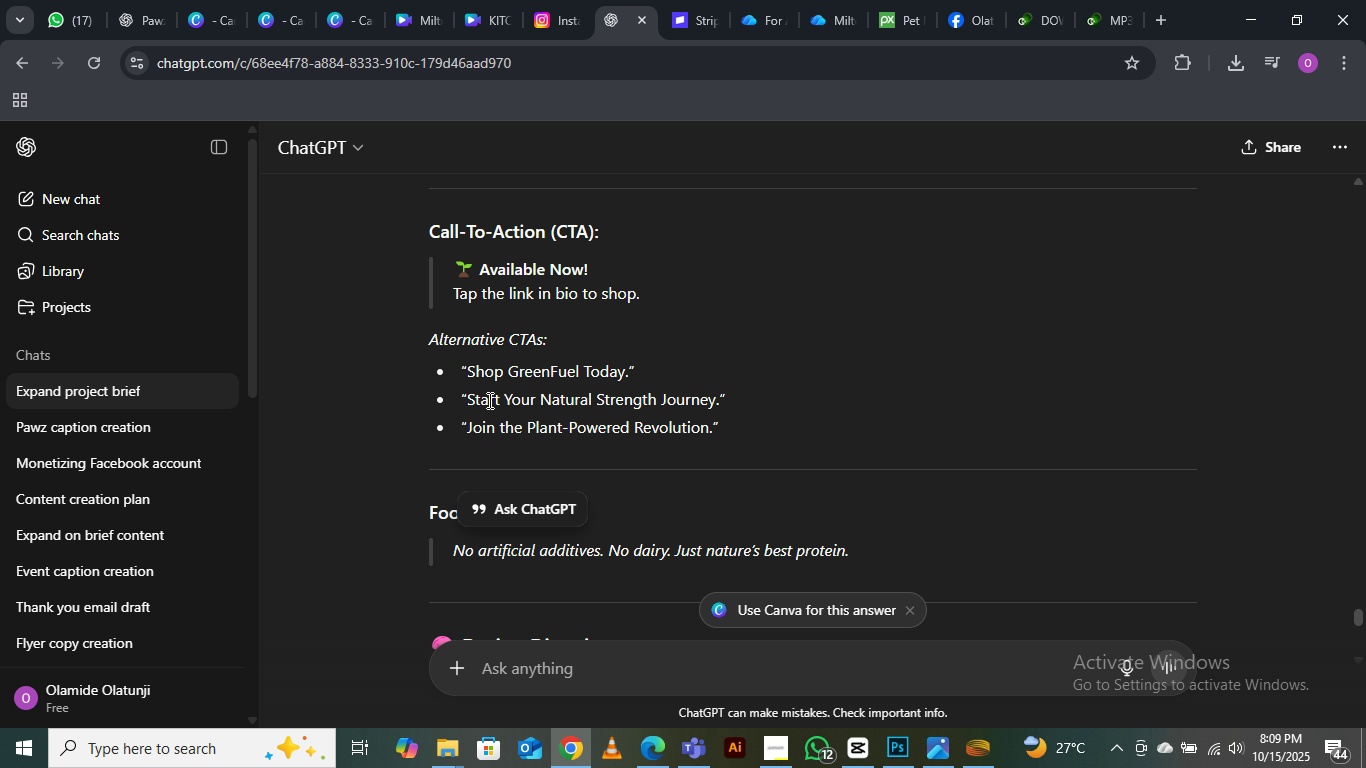 
wait(5.28)
 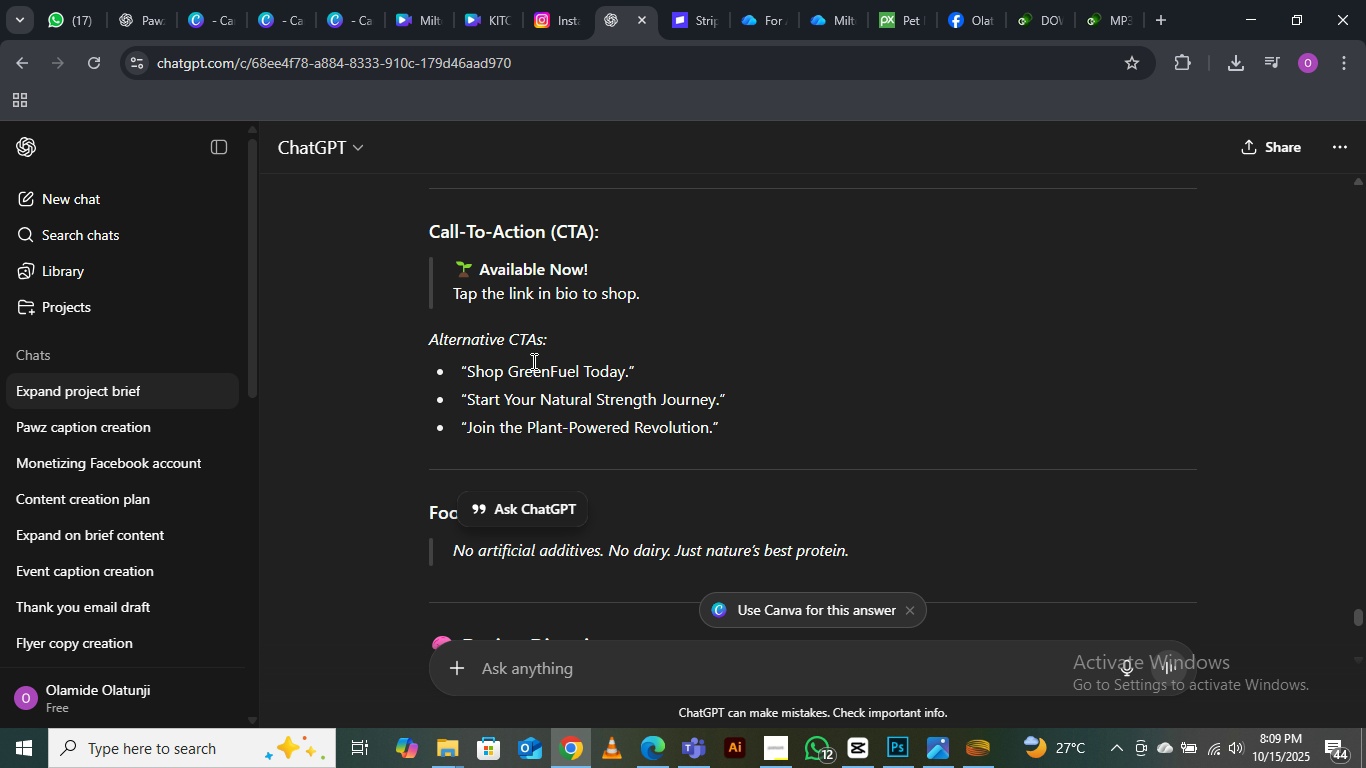 
left_click_drag(start_coordinate=[469, 398], to_coordinate=[714, 392])
 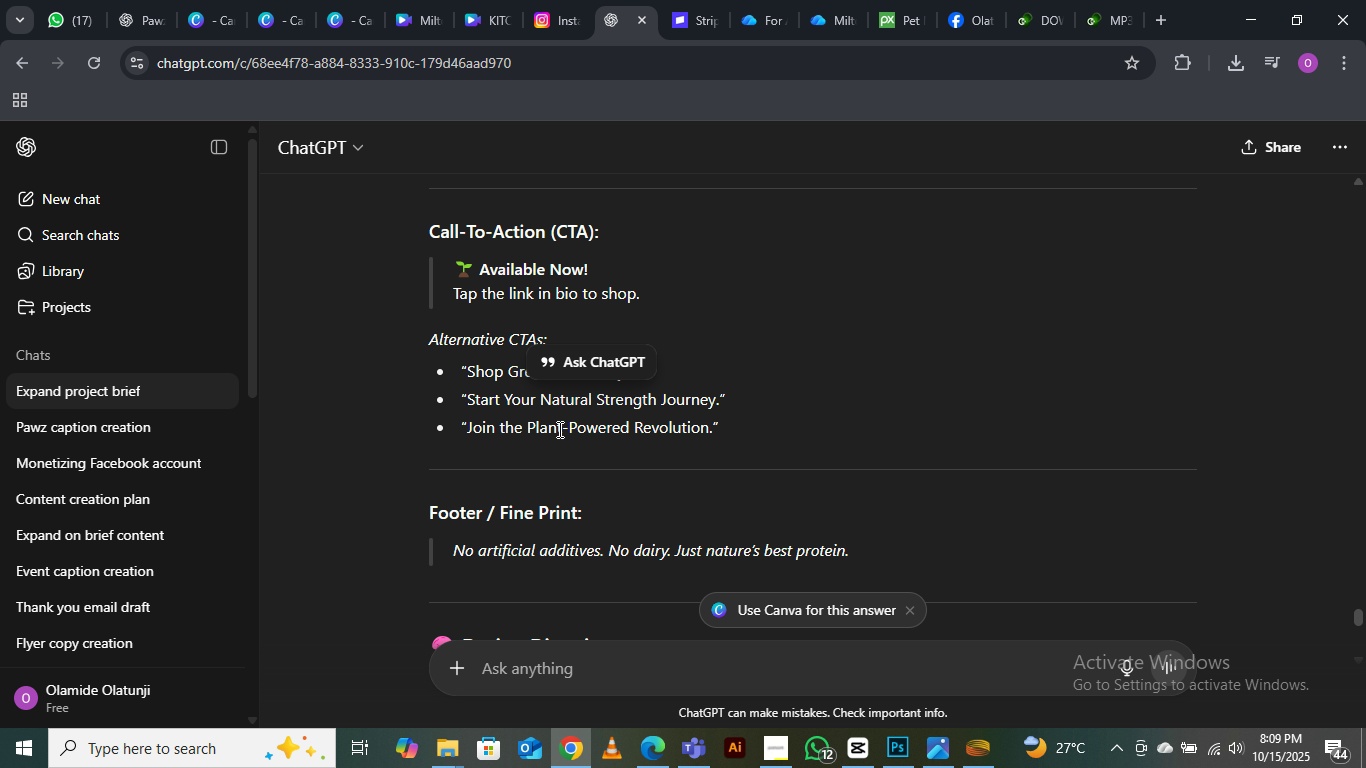 
left_click([558, 429])
 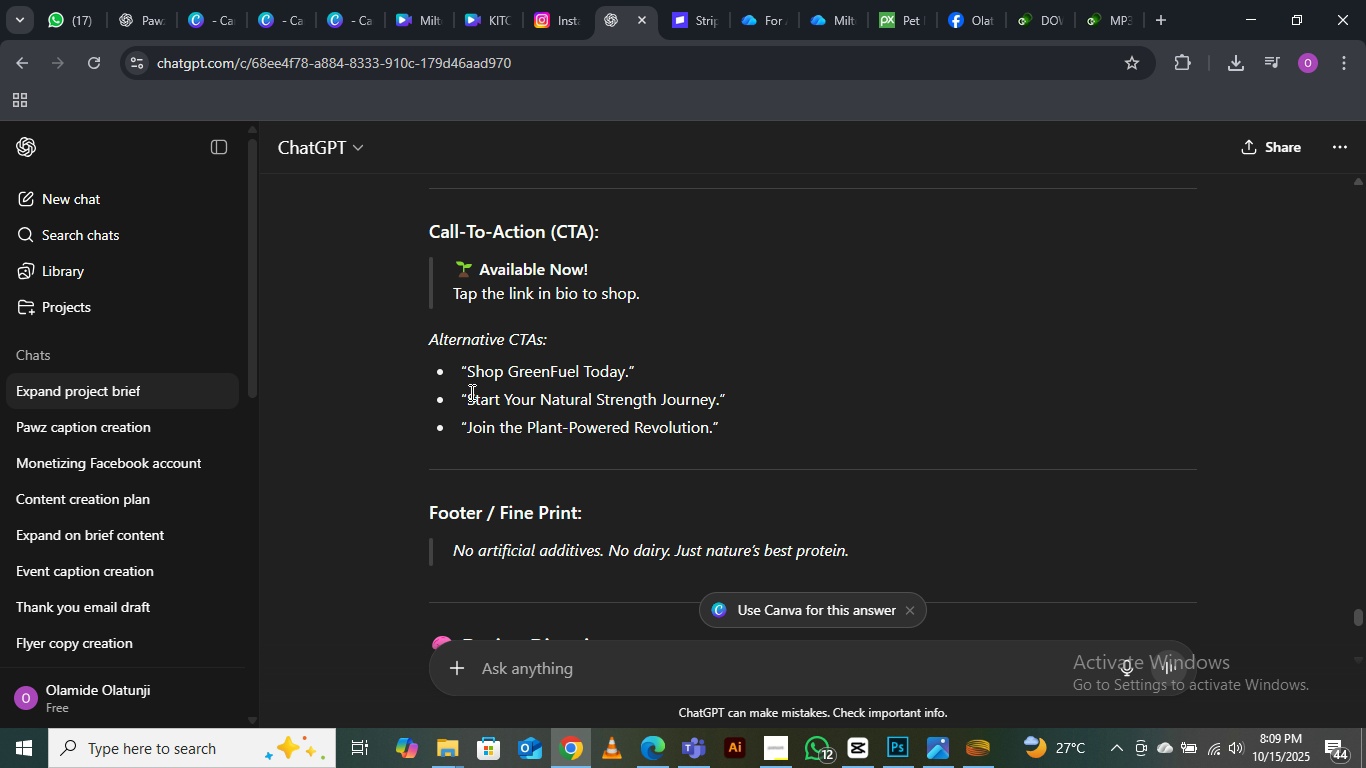 
left_click_drag(start_coordinate=[467, 374], to_coordinate=[631, 364])
 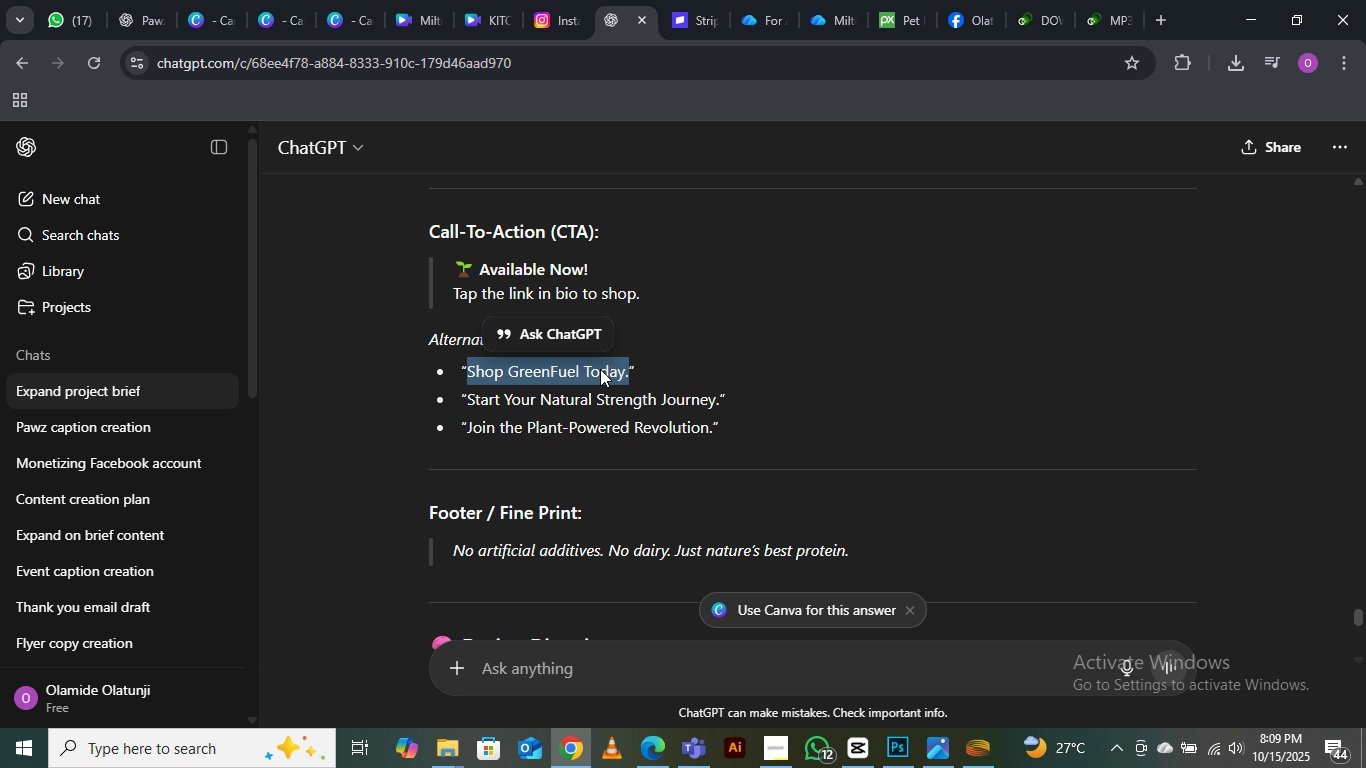 
right_click([600, 369])
 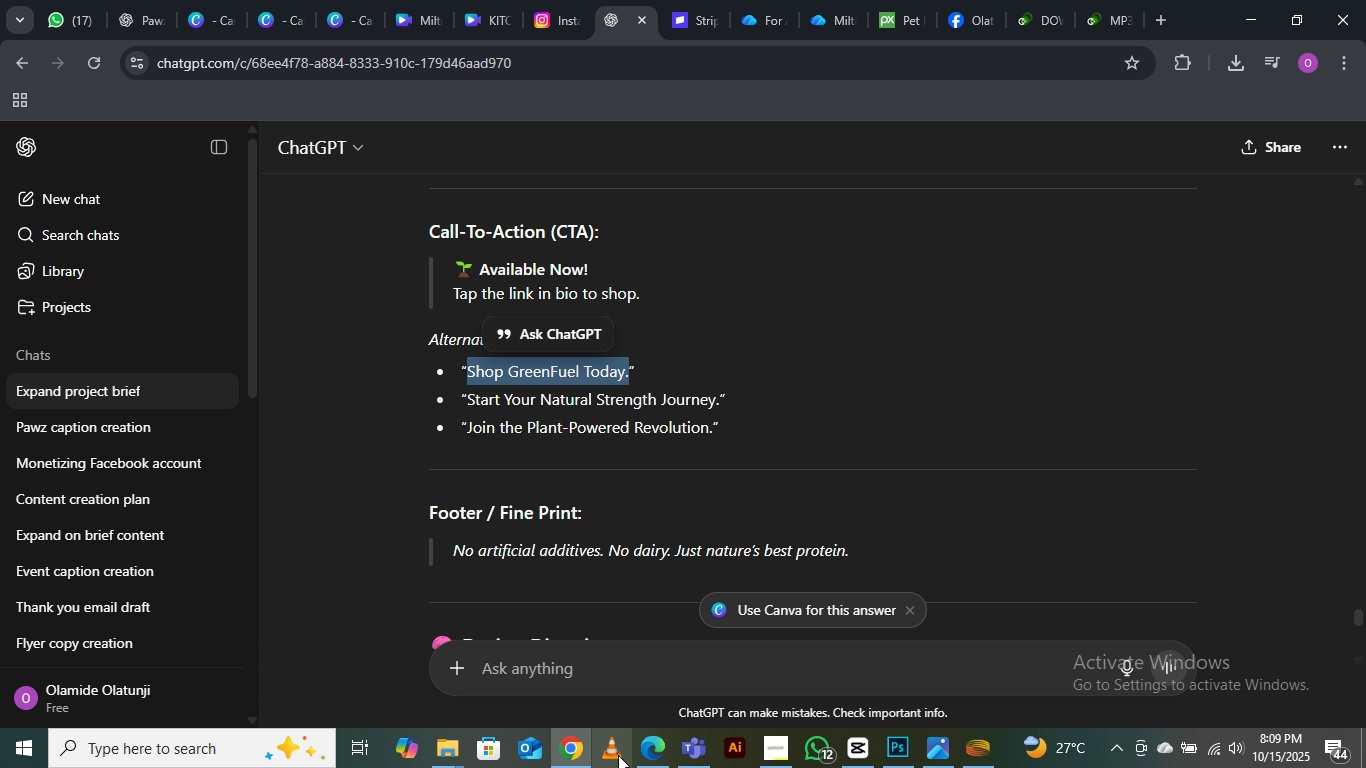 
left_click([658, 754])
 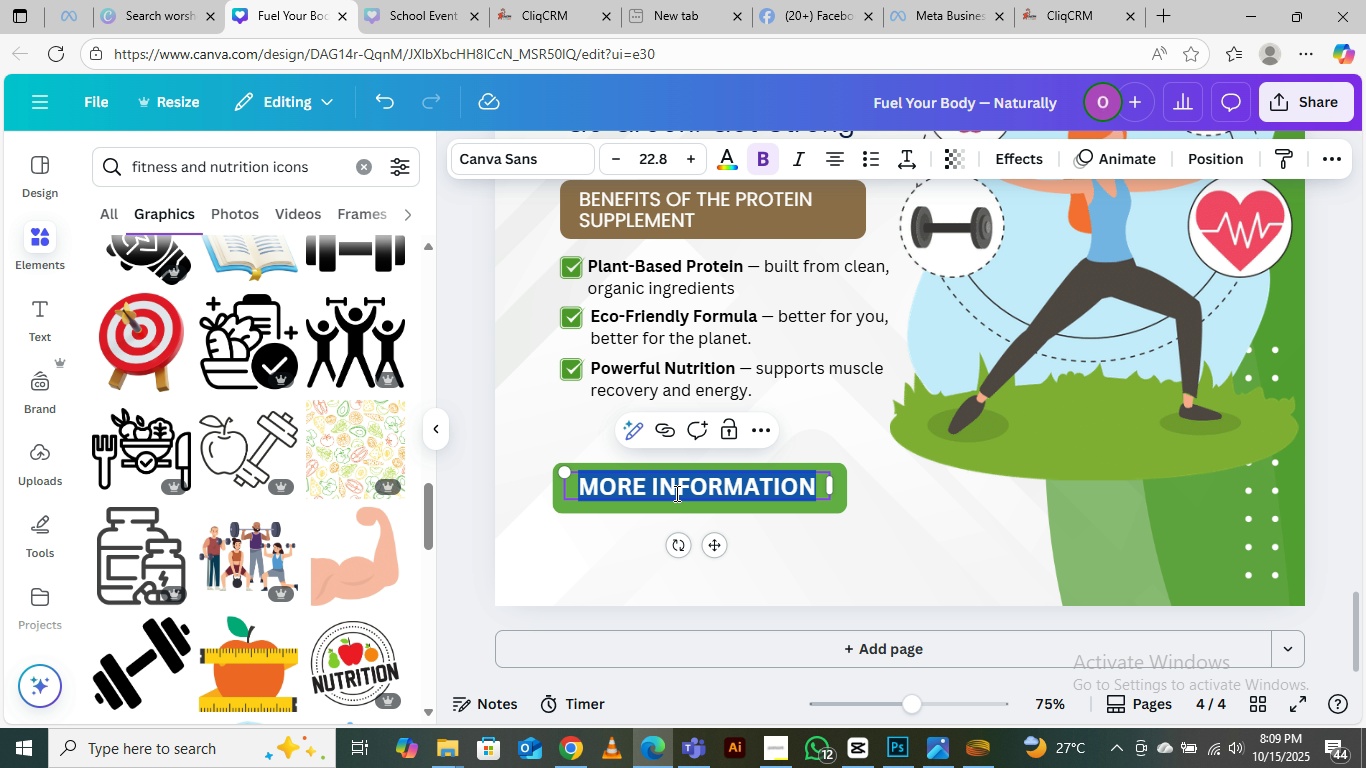 
double_click([675, 493])
 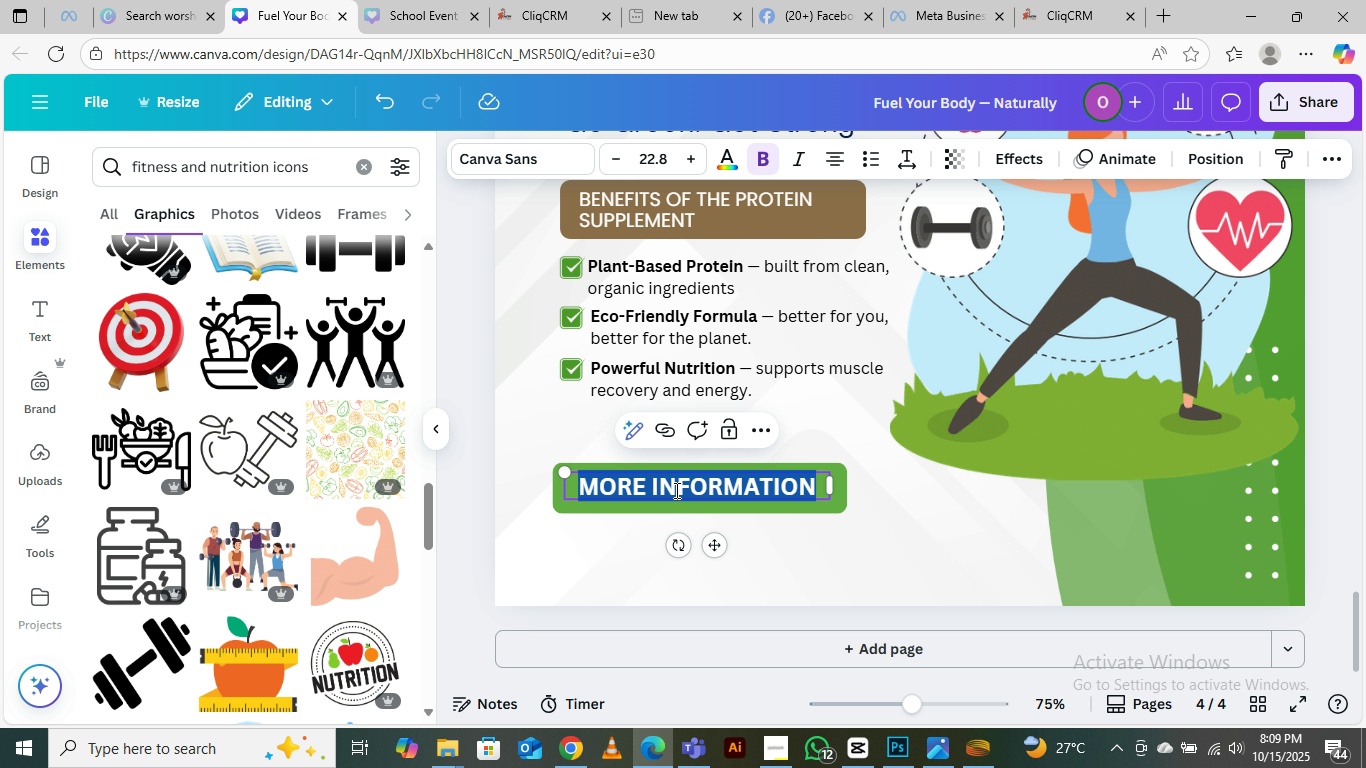 
key(Control+V)
 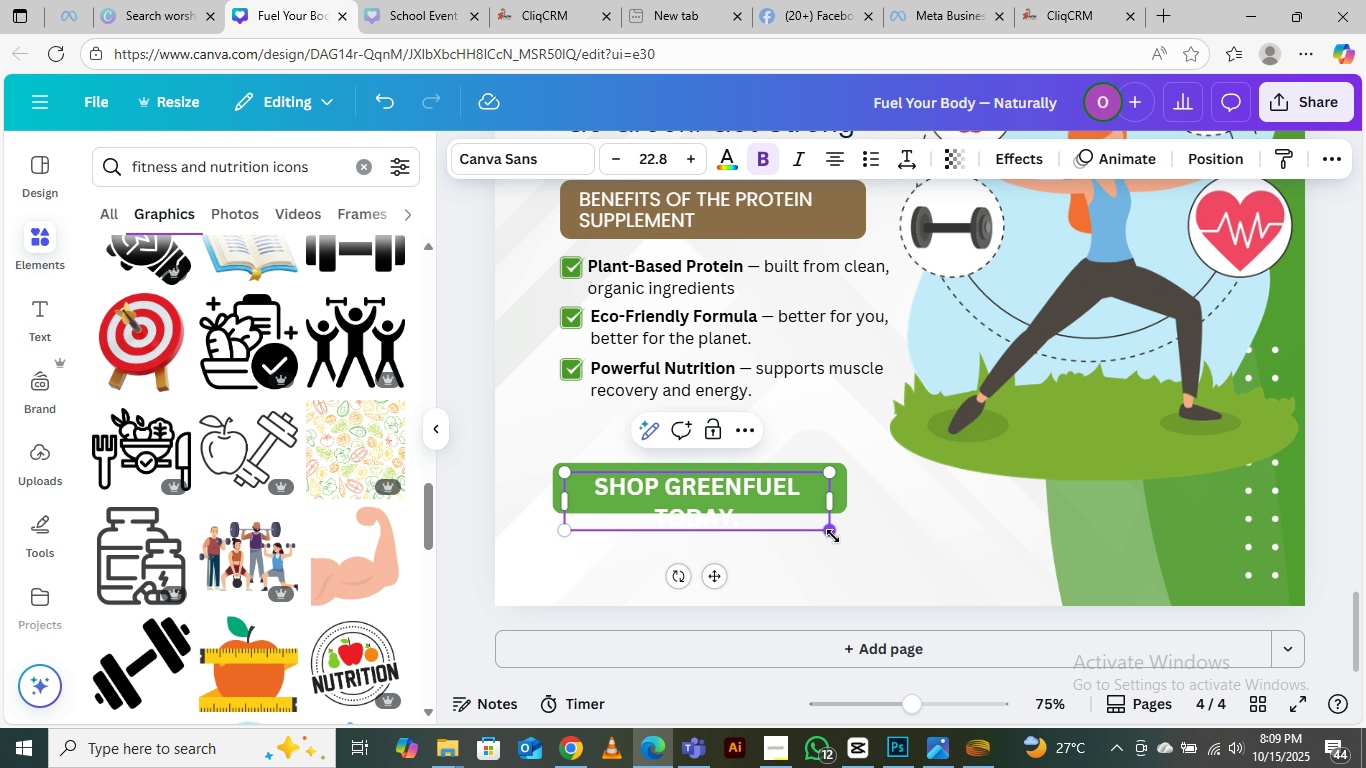 
left_click_drag(start_coordinate=[836, 511], to_coordinate=[892, 497])
 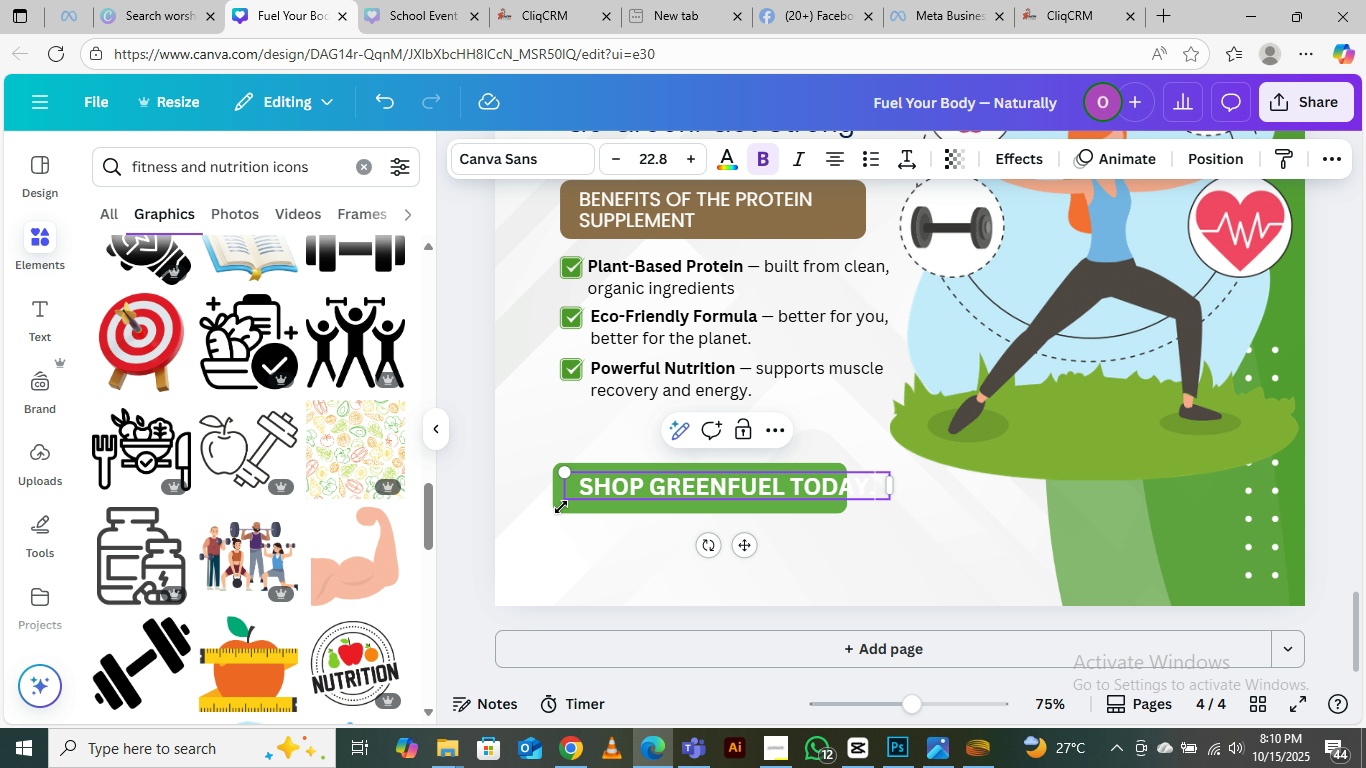 
left_click([582, 544])
 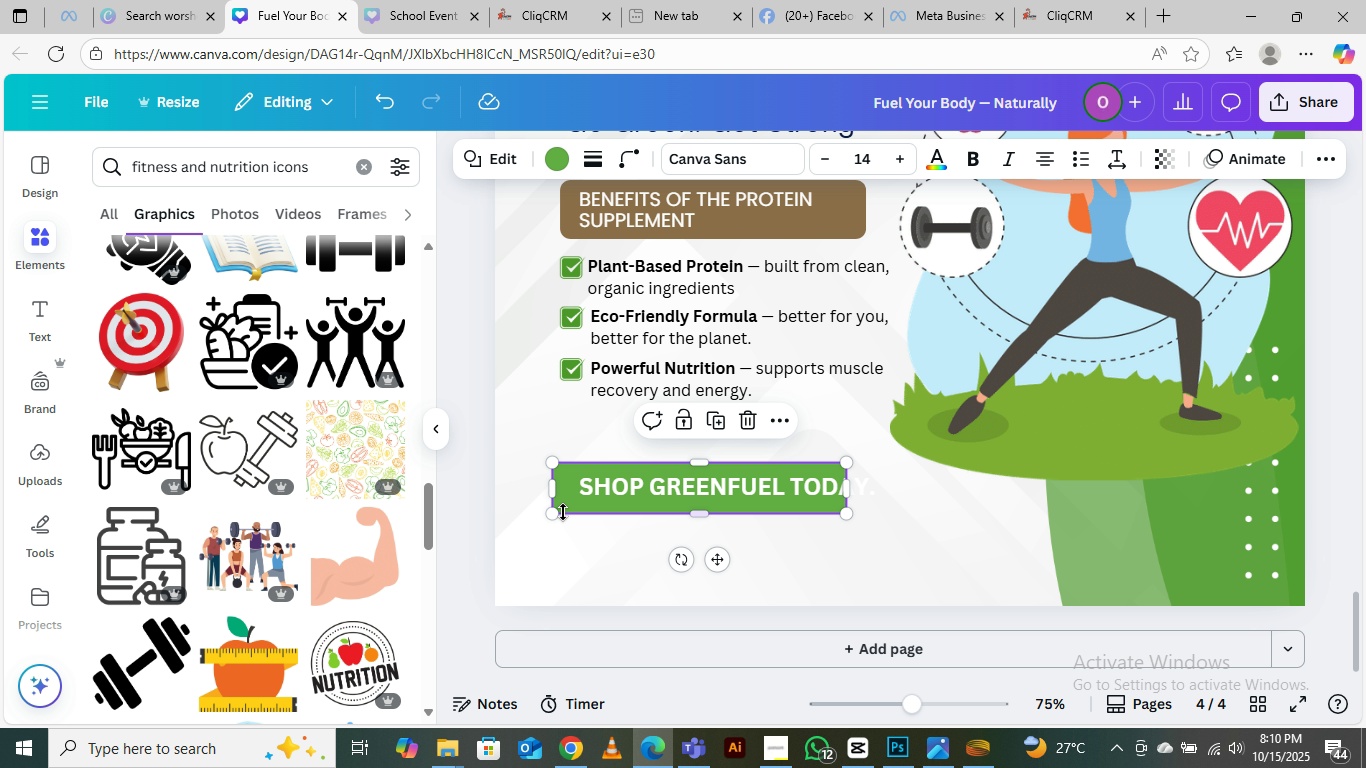 
left_click([563, 512])
 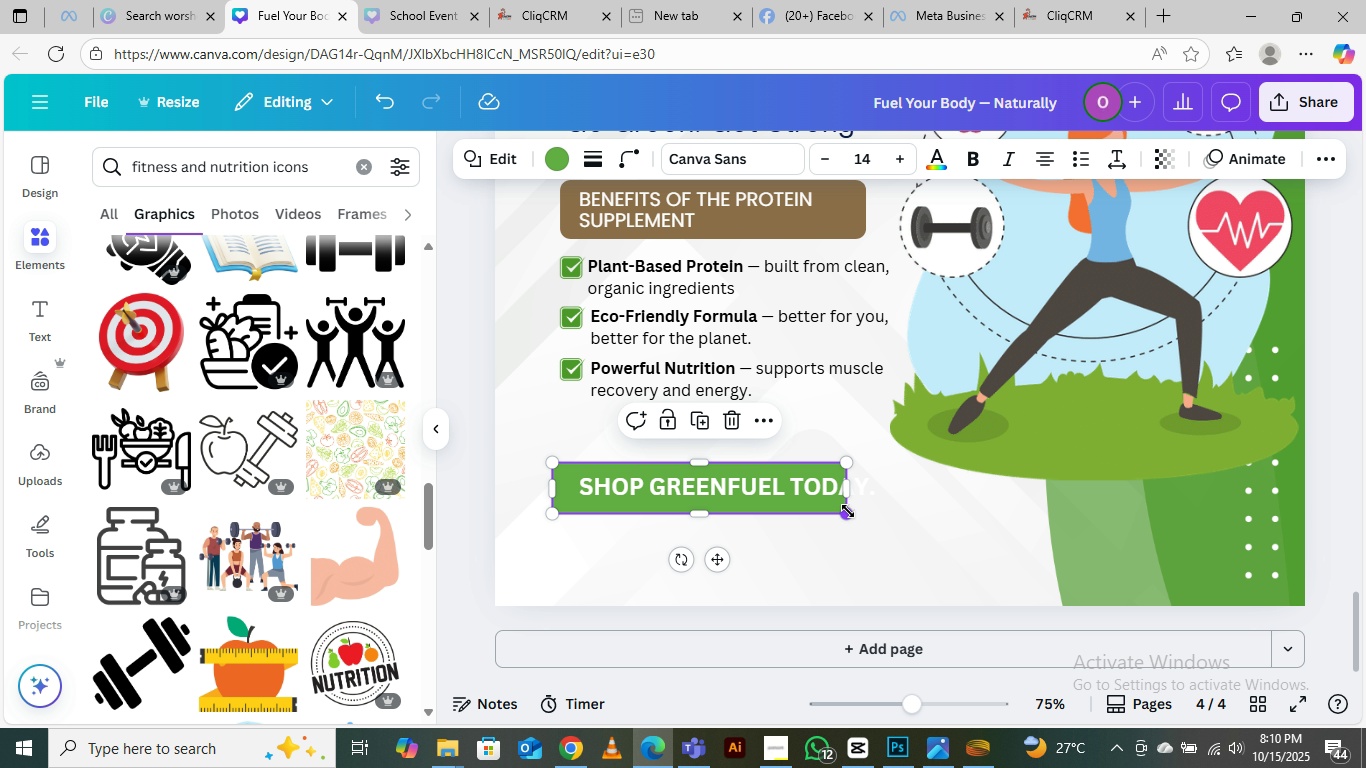 
left_click_drag(start_coordinate=[848, 511], to_coordinate=[906, 520])
 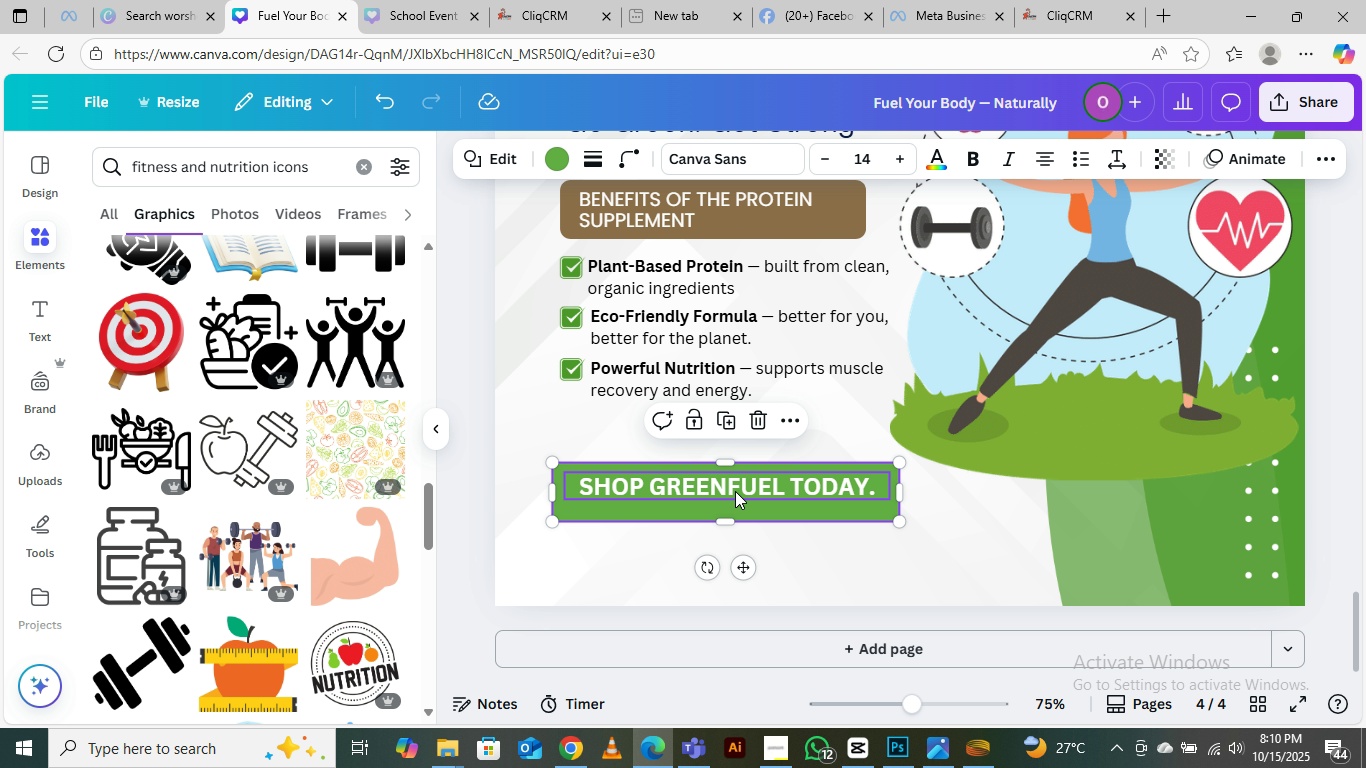 
left_click_drag(start_coordinate=[735, 490], to_coordinate=[733, 495])
 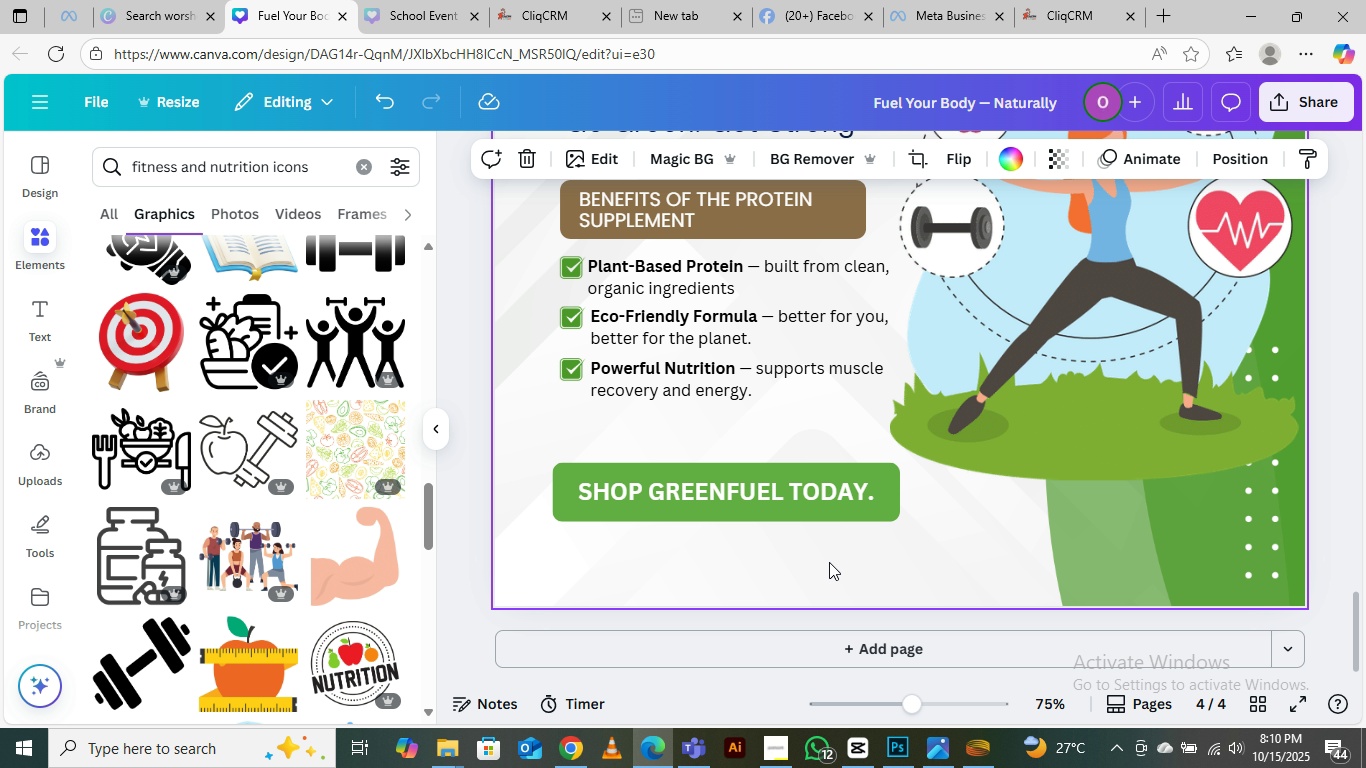 
left_click([822, 562])
 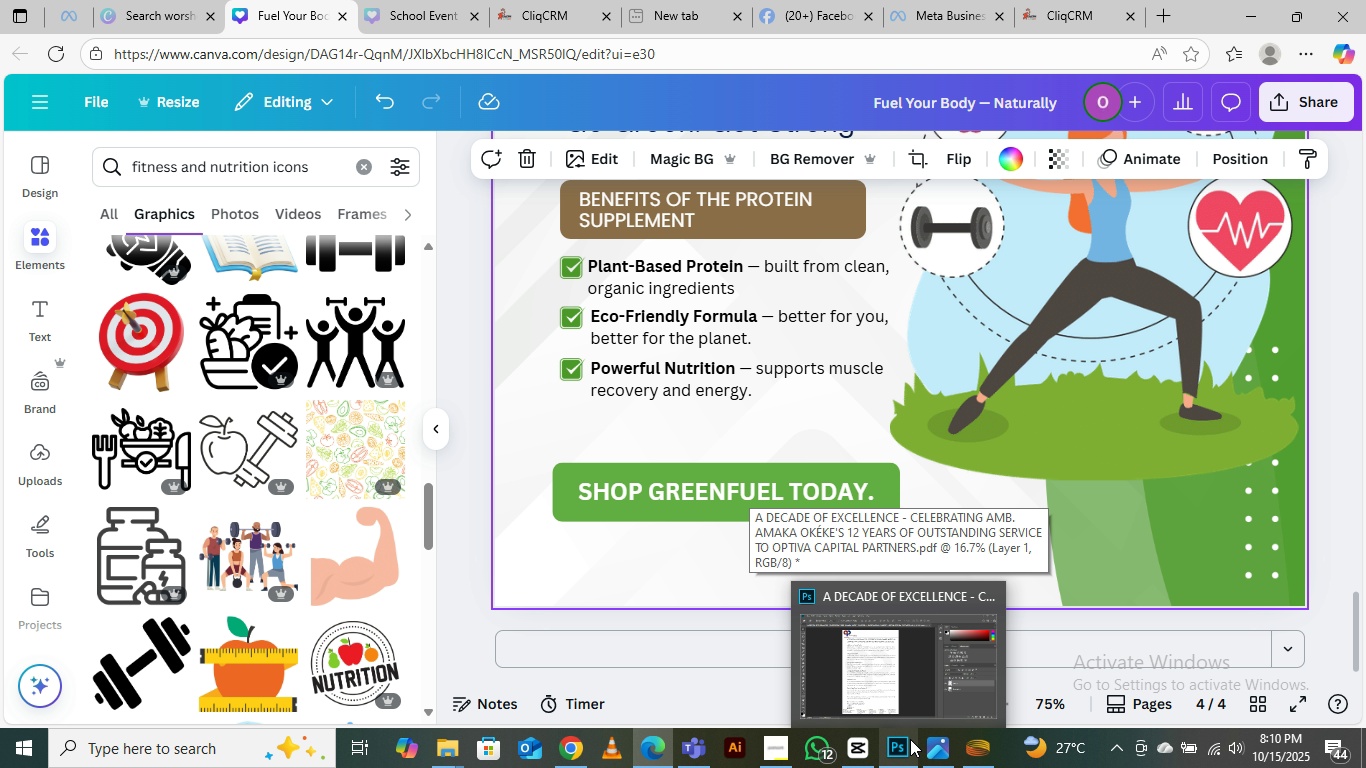 
wait(41.95)
 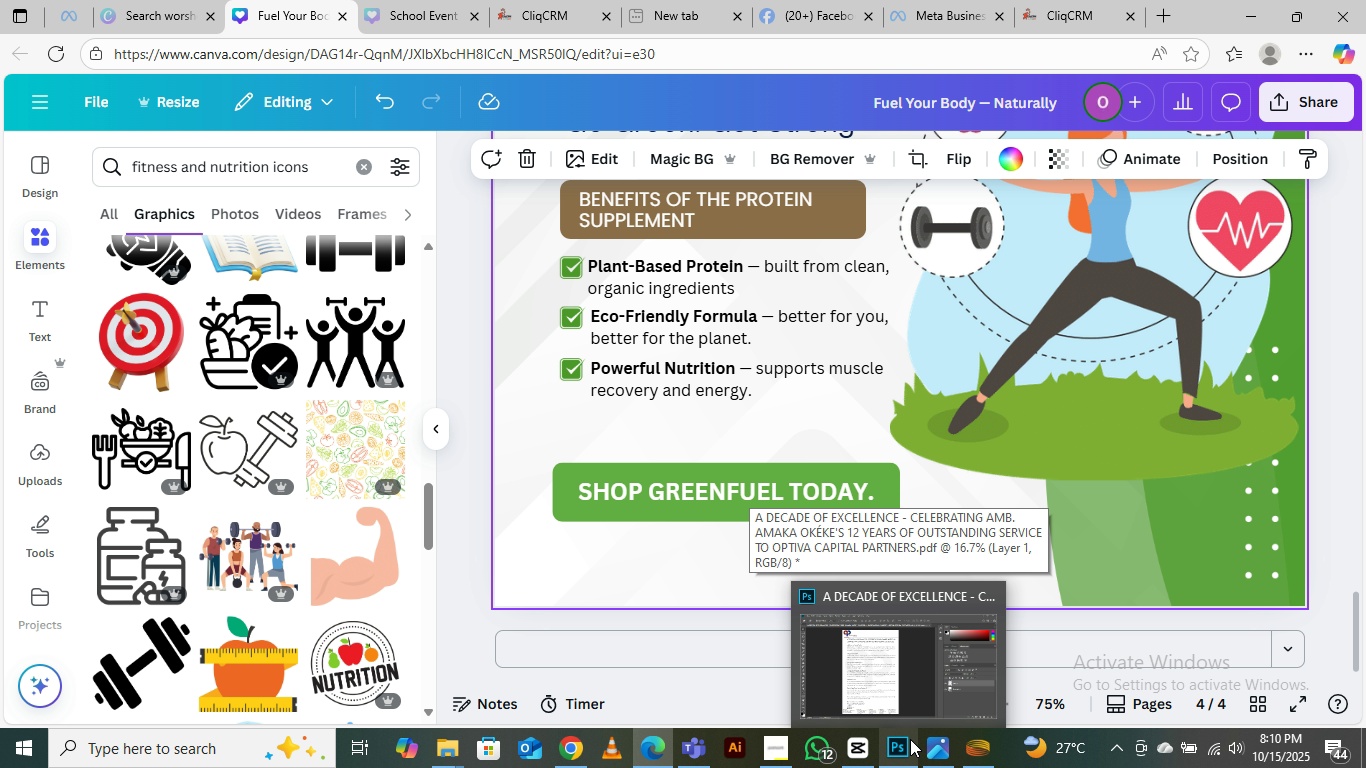 
left_click([769, 466])
 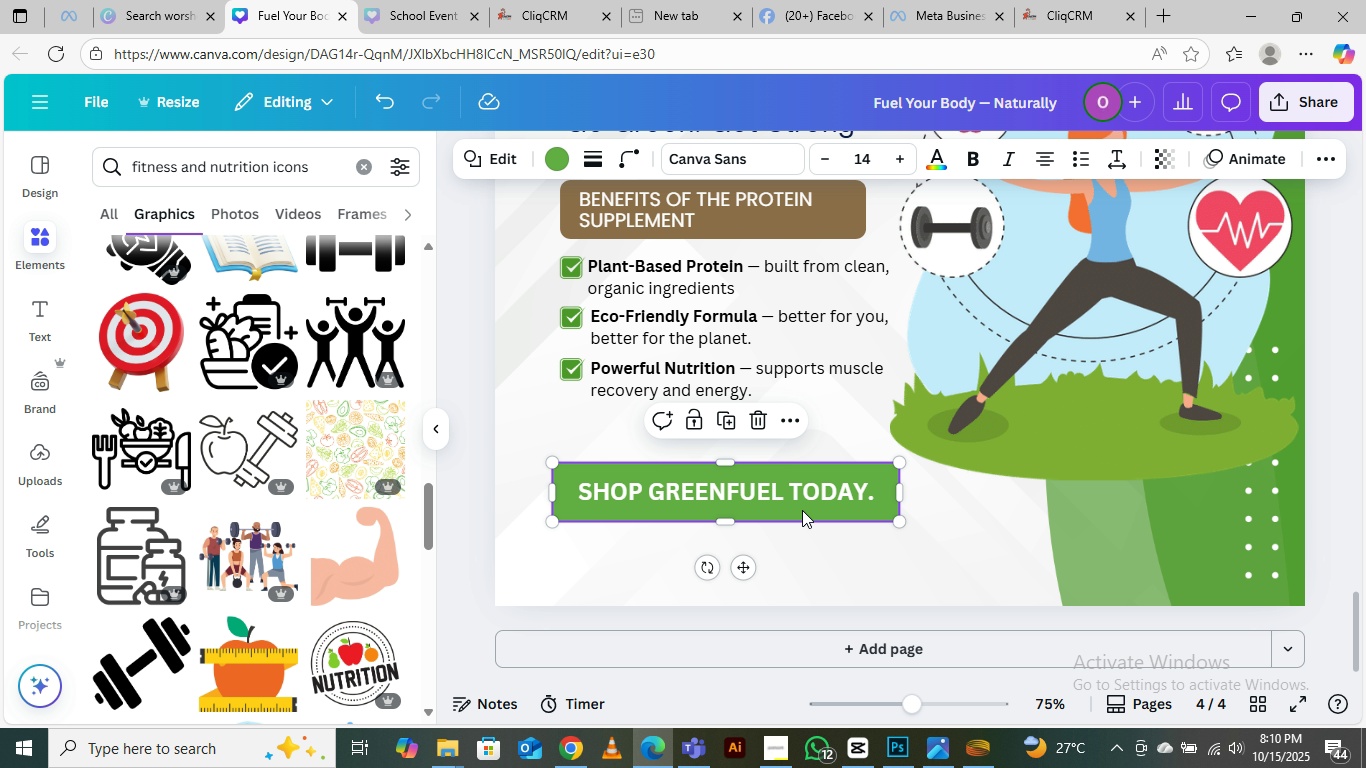 
wait(8.57)
 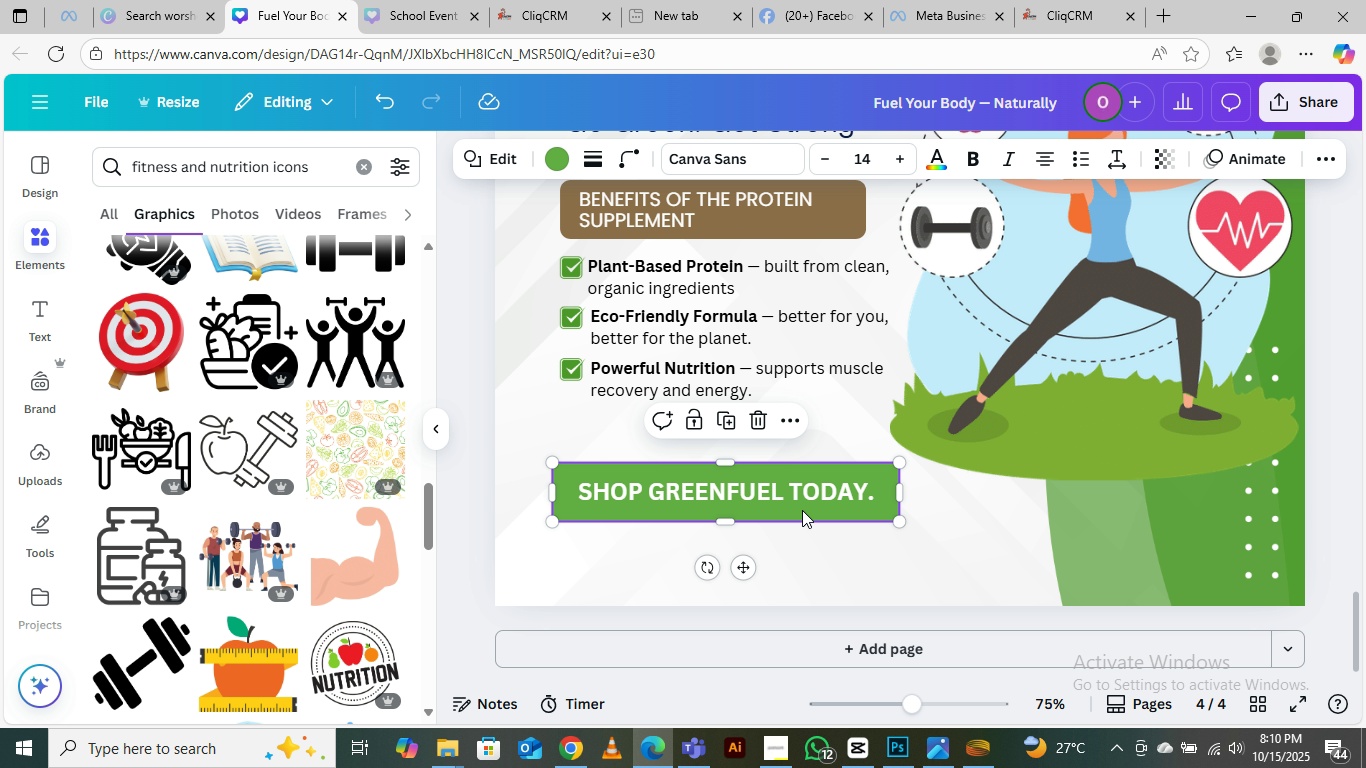 
scroll: coordinate [765, 330], scroll_direction: up, amount: 4.0
 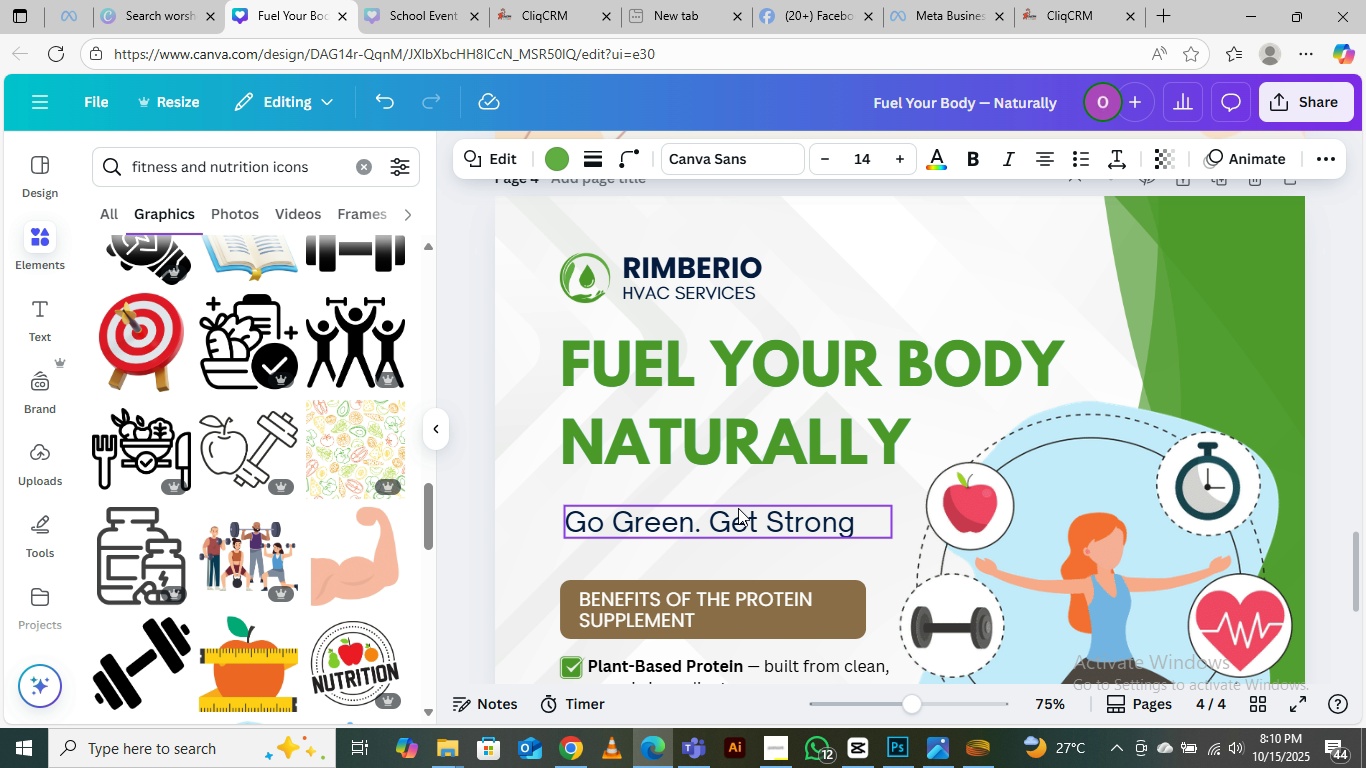 
left_click_drag(start_coordinate=[738, 520], to_coordinate=[731, 500])
 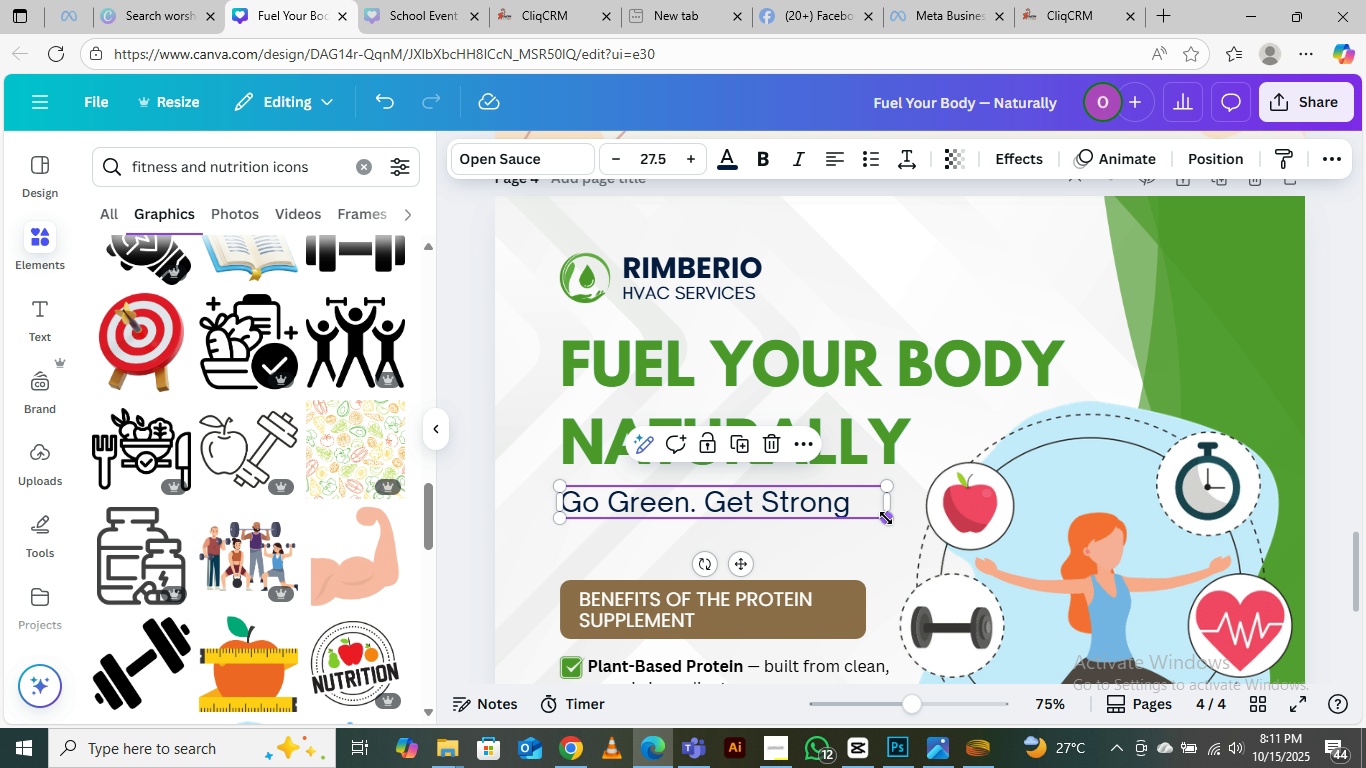 
left_click_drag(start_coordinate=[886, 518], to_coordinate=[935, 557])
 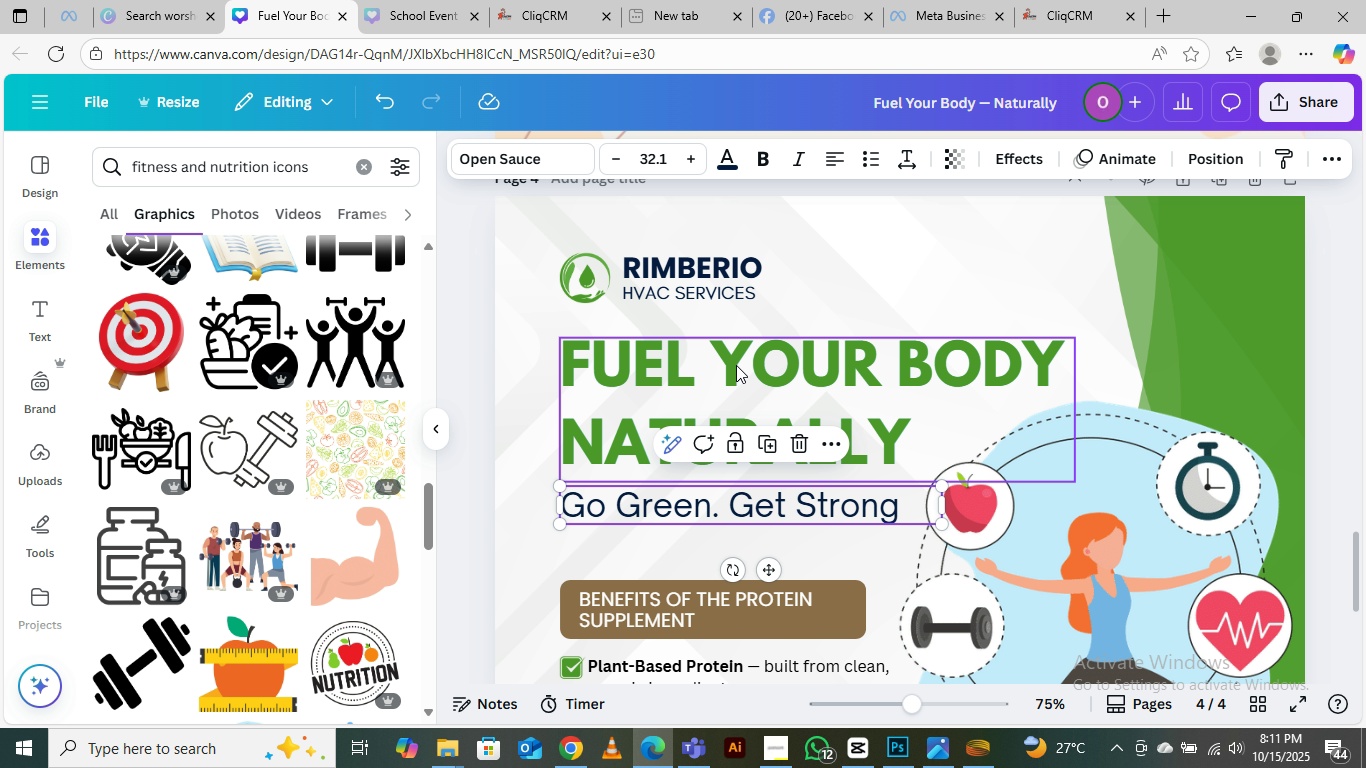 
left_click([738, 365])
 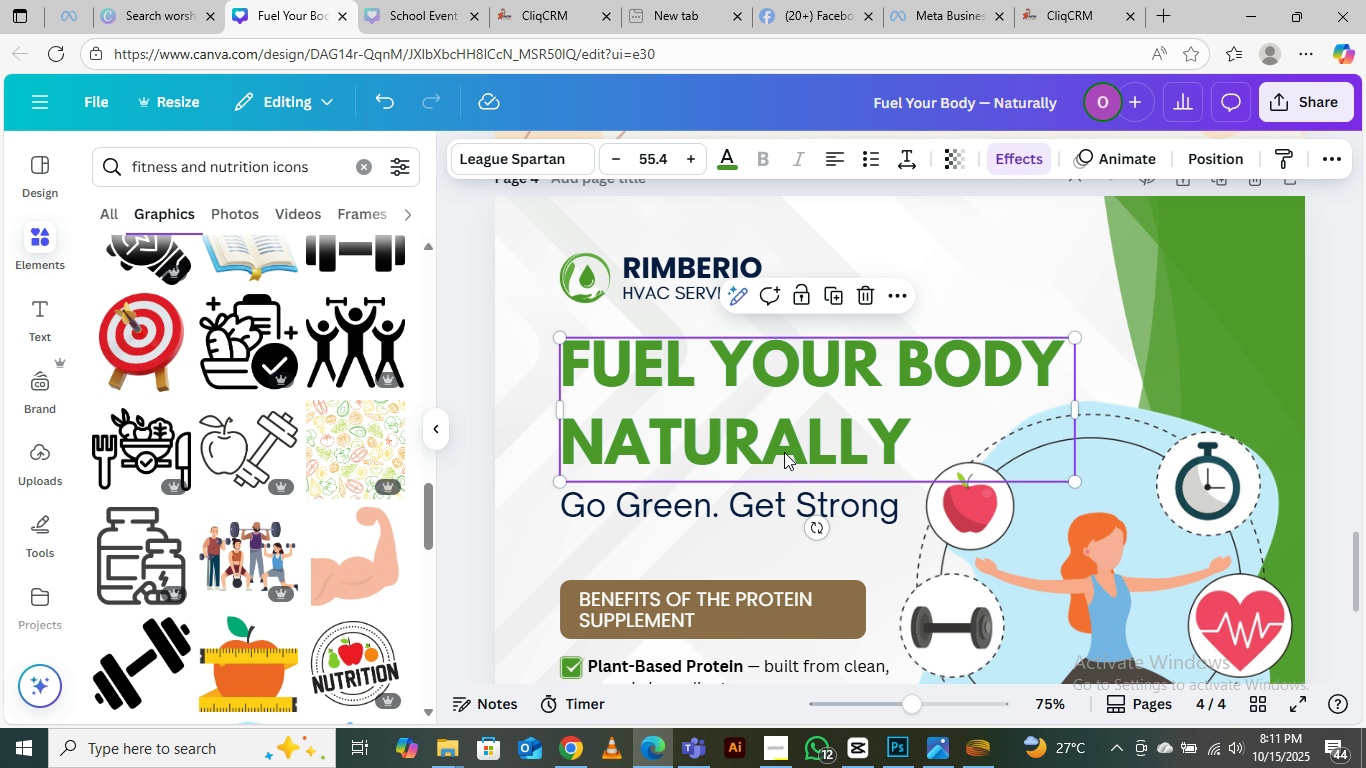 
scroll: coordinate [749, 553], scroll_direction: down, amount: 4.0
 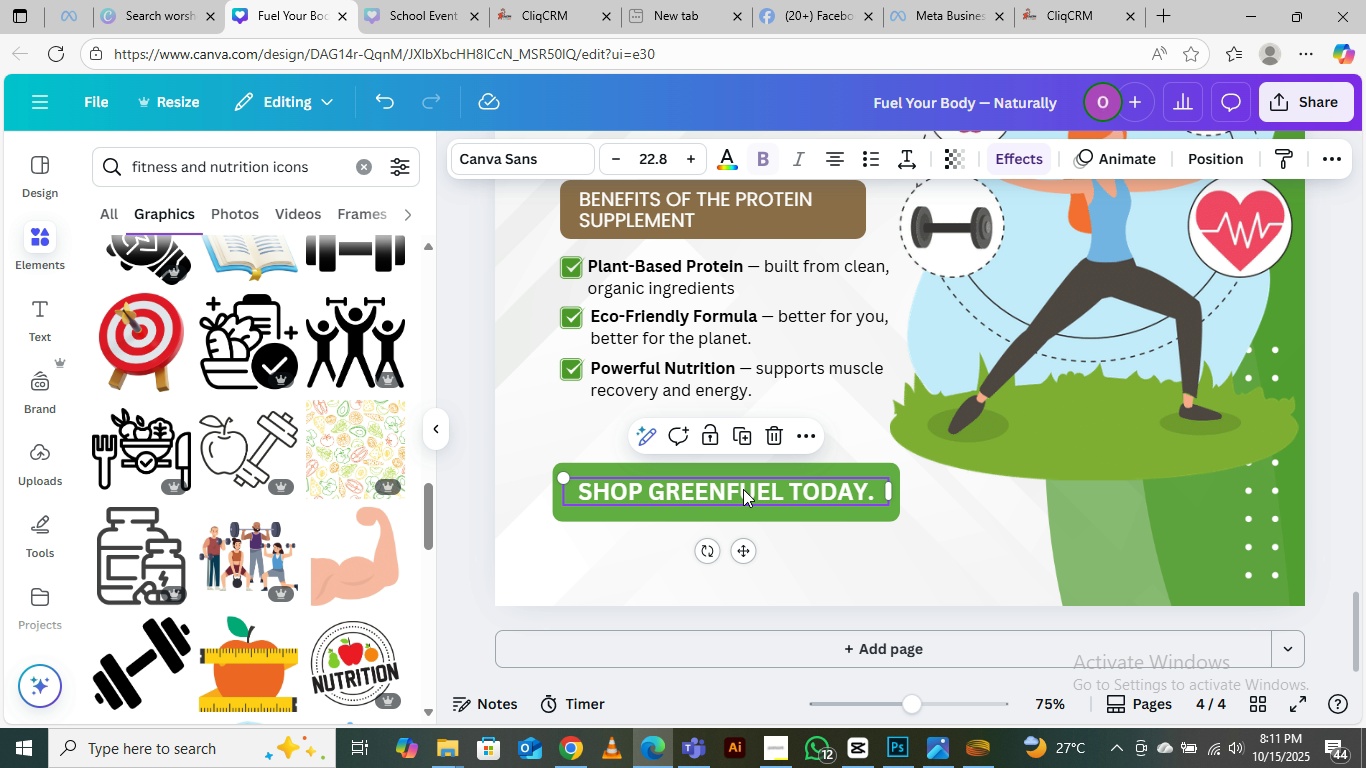 
left_click([743, 489])
 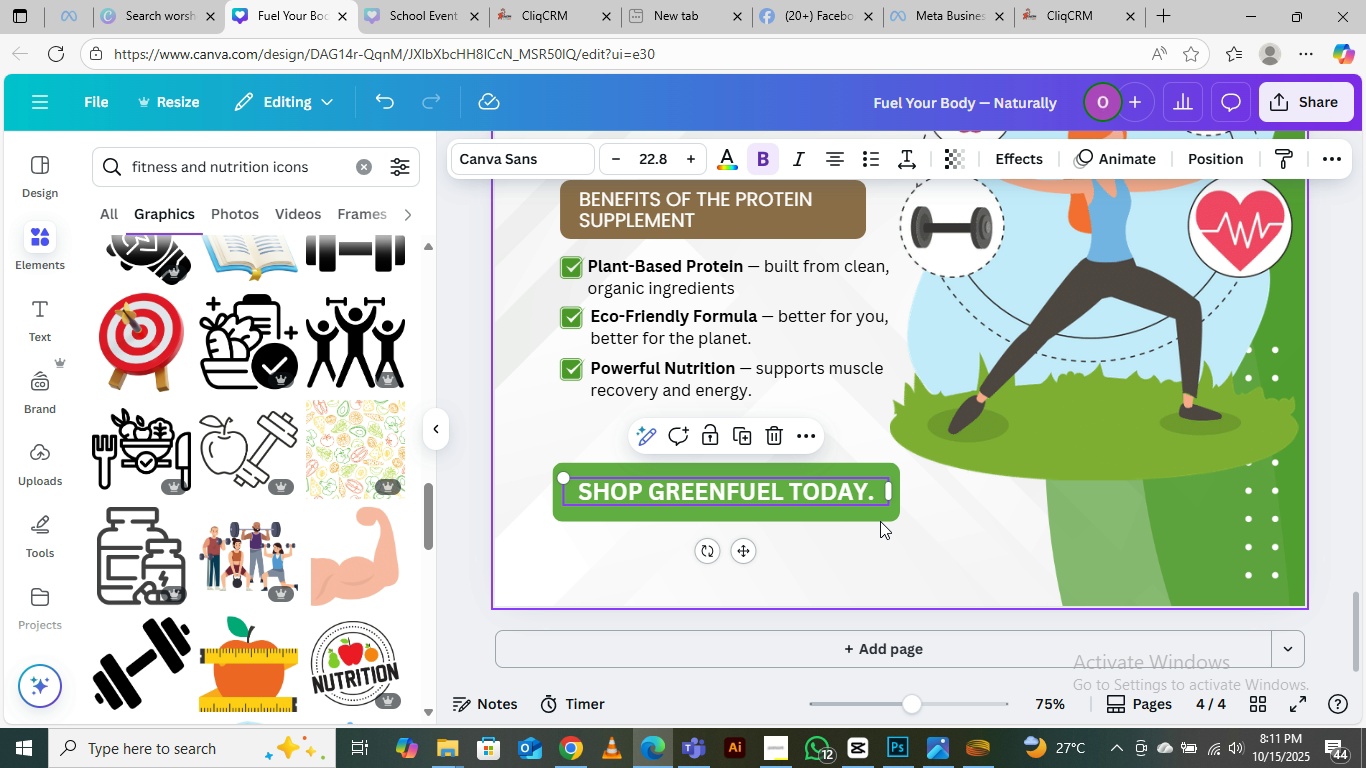 
left_click([880, 517])
 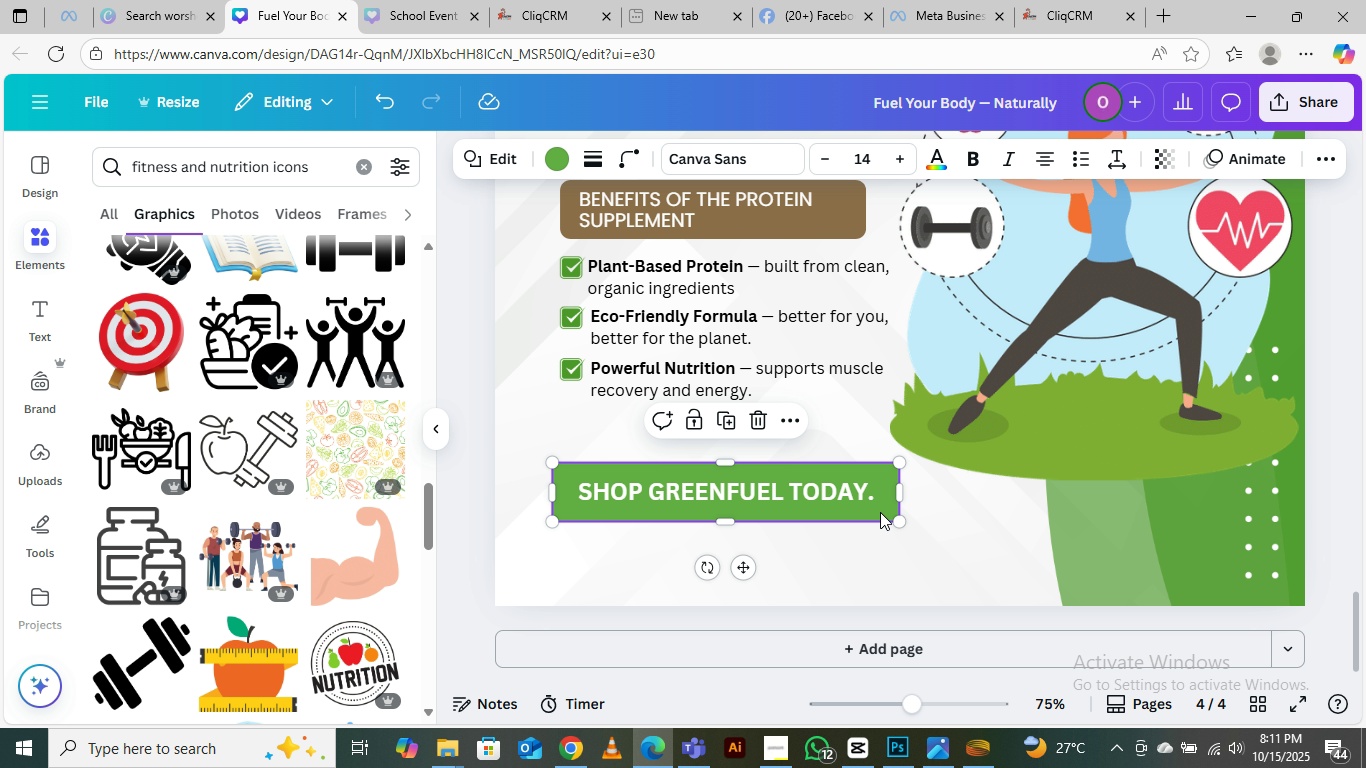 
hold_key(key=AltLeft, duration=1.53)
left_click_drag(start_coordinate=[879, 510], to_coordinate=[893, 522])
 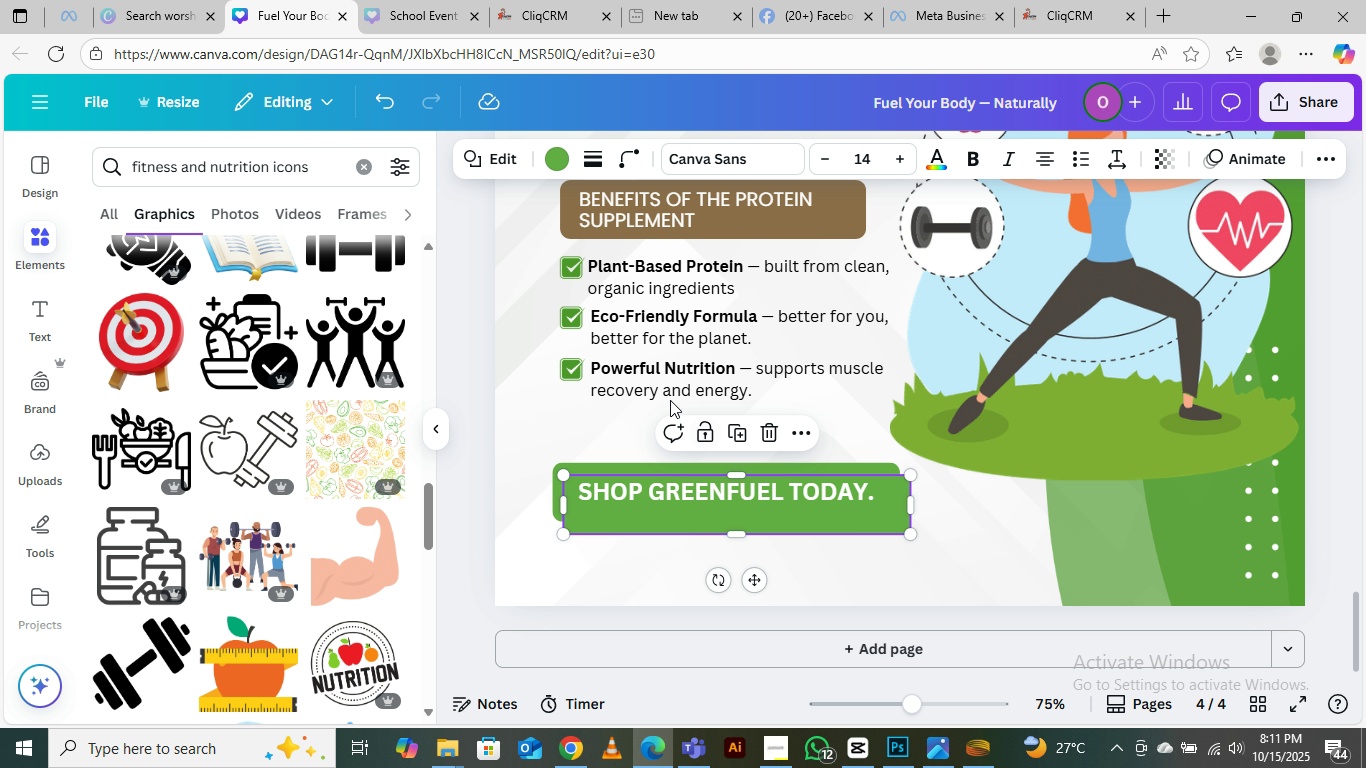 
hold_key(key=AltLeft, duration=1.51)
 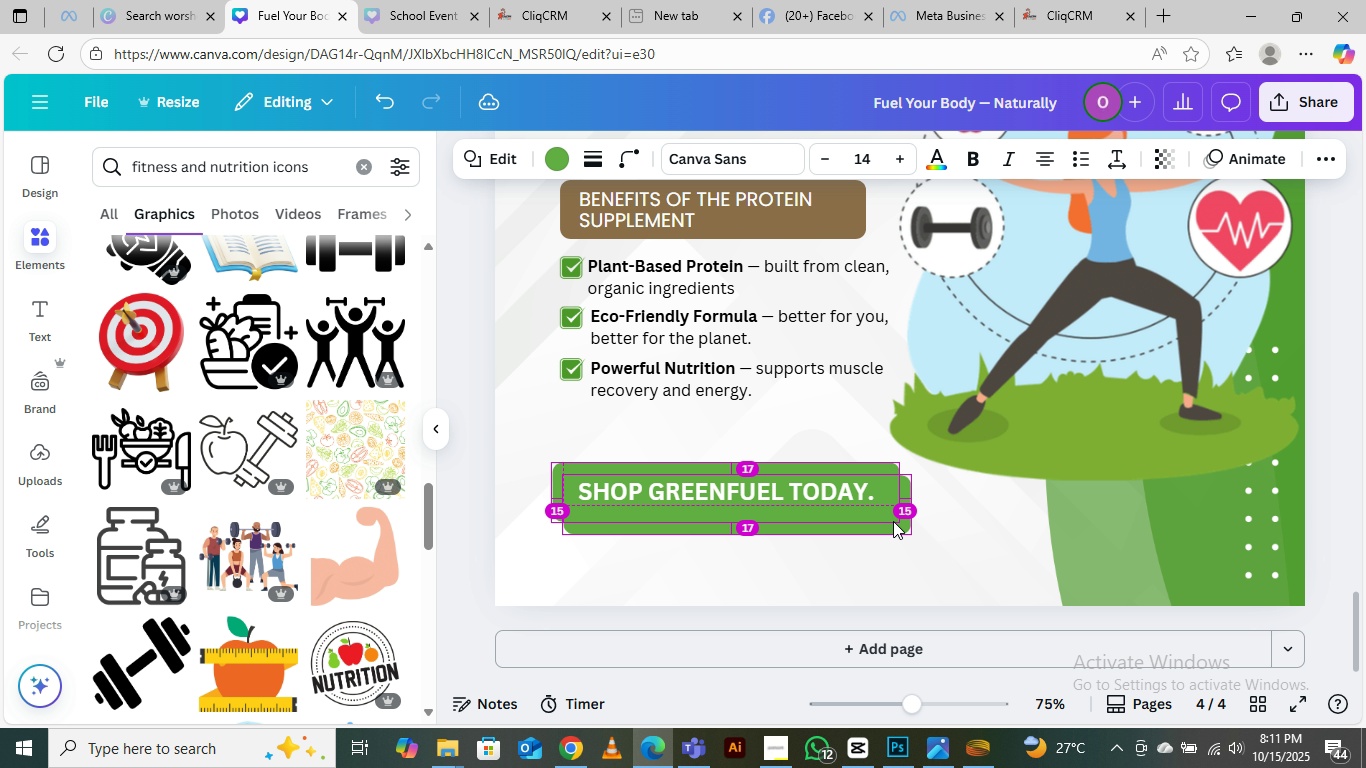 
hold_key(key=AltLeft, duration=1.39)
 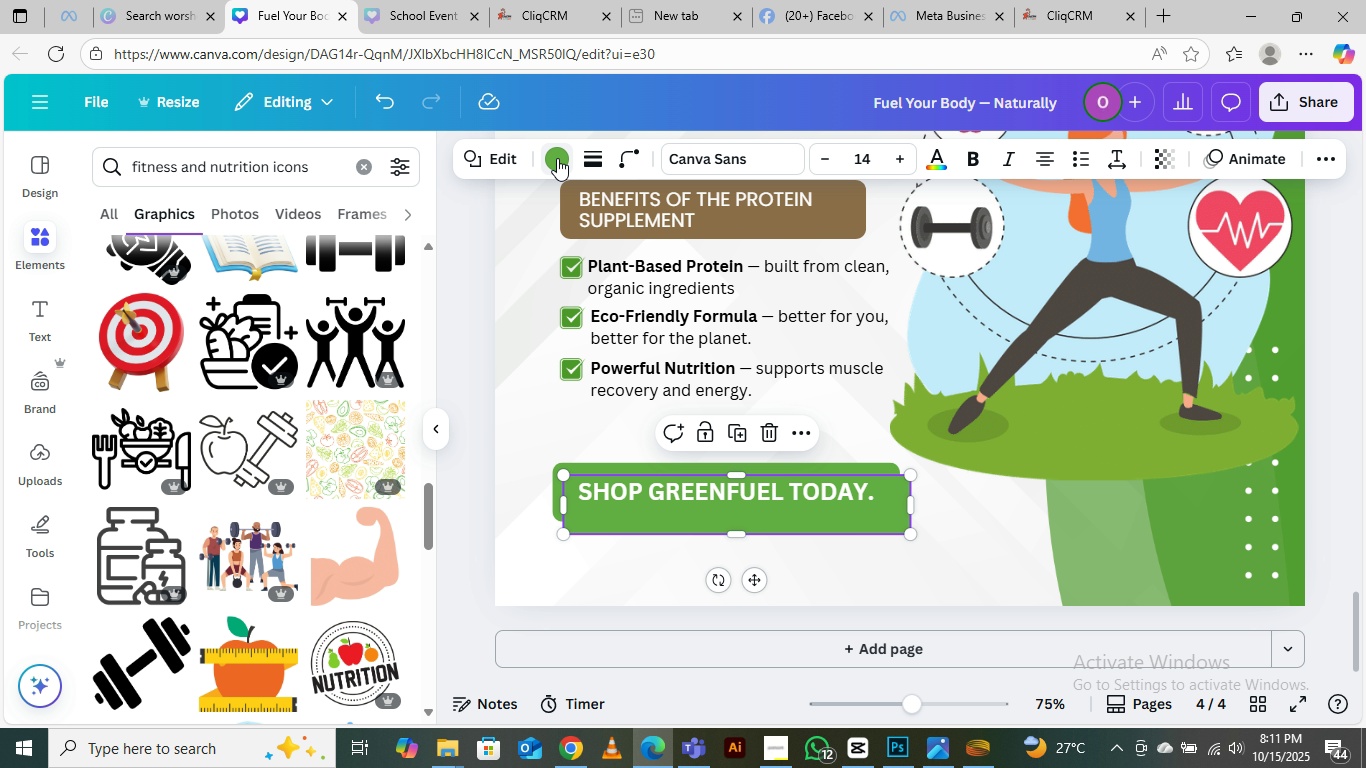 
left_click([557, 161])
 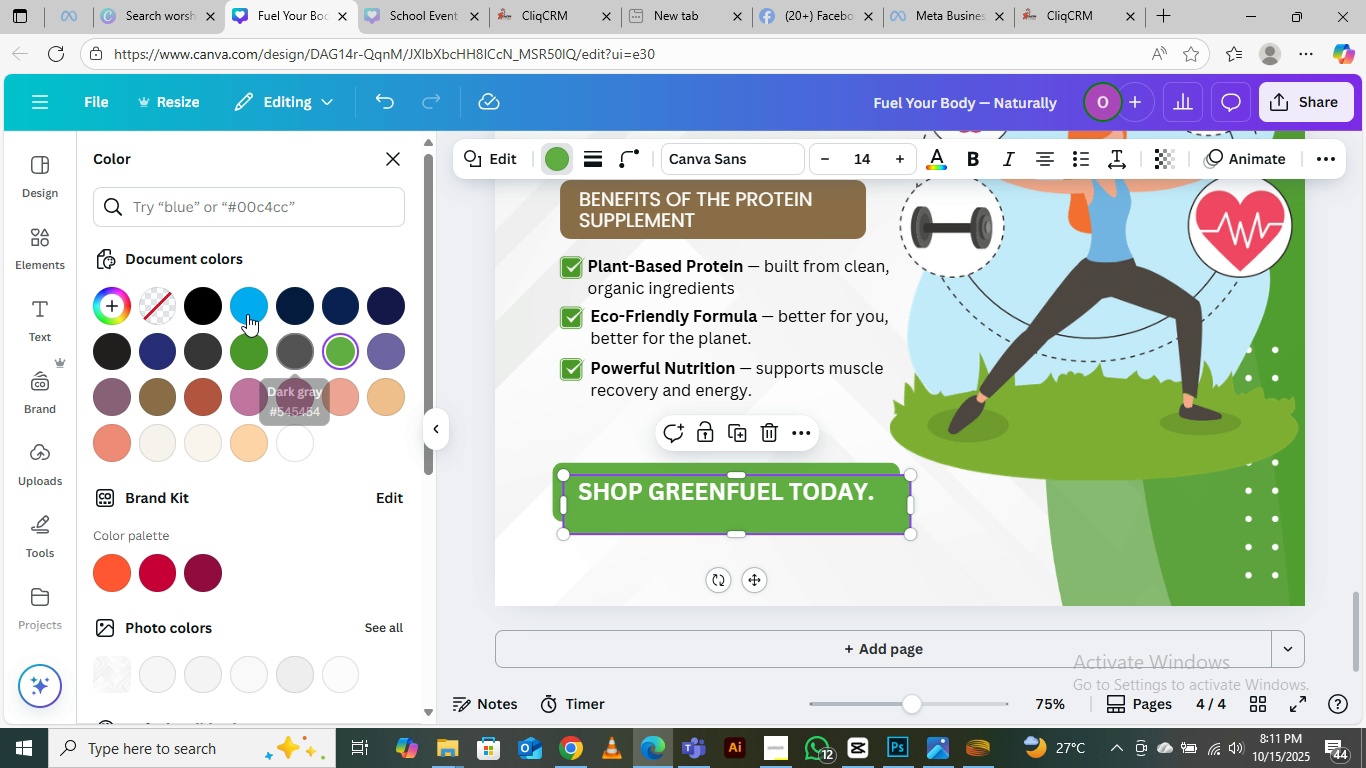 
left_click([205, 299])
 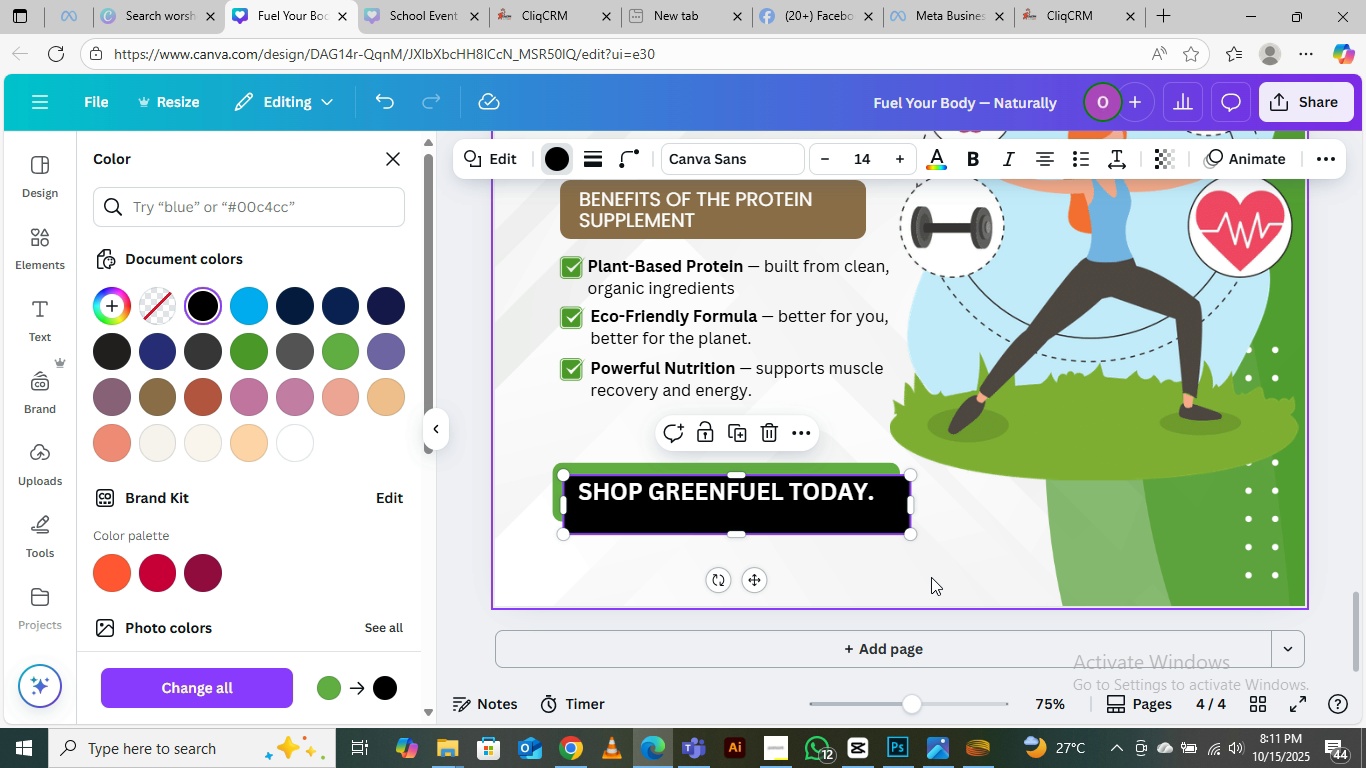 
left_click([984, 553])
 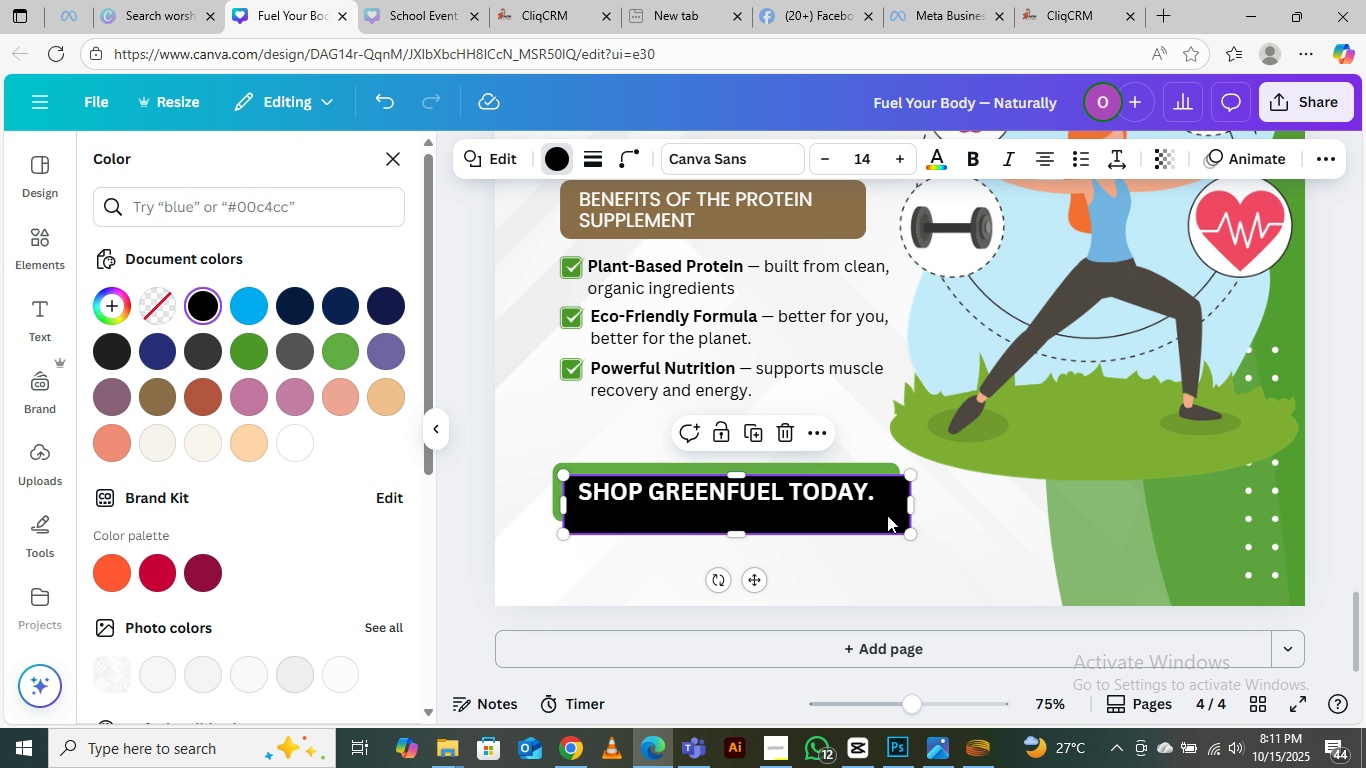 
left_click([887, 515])
 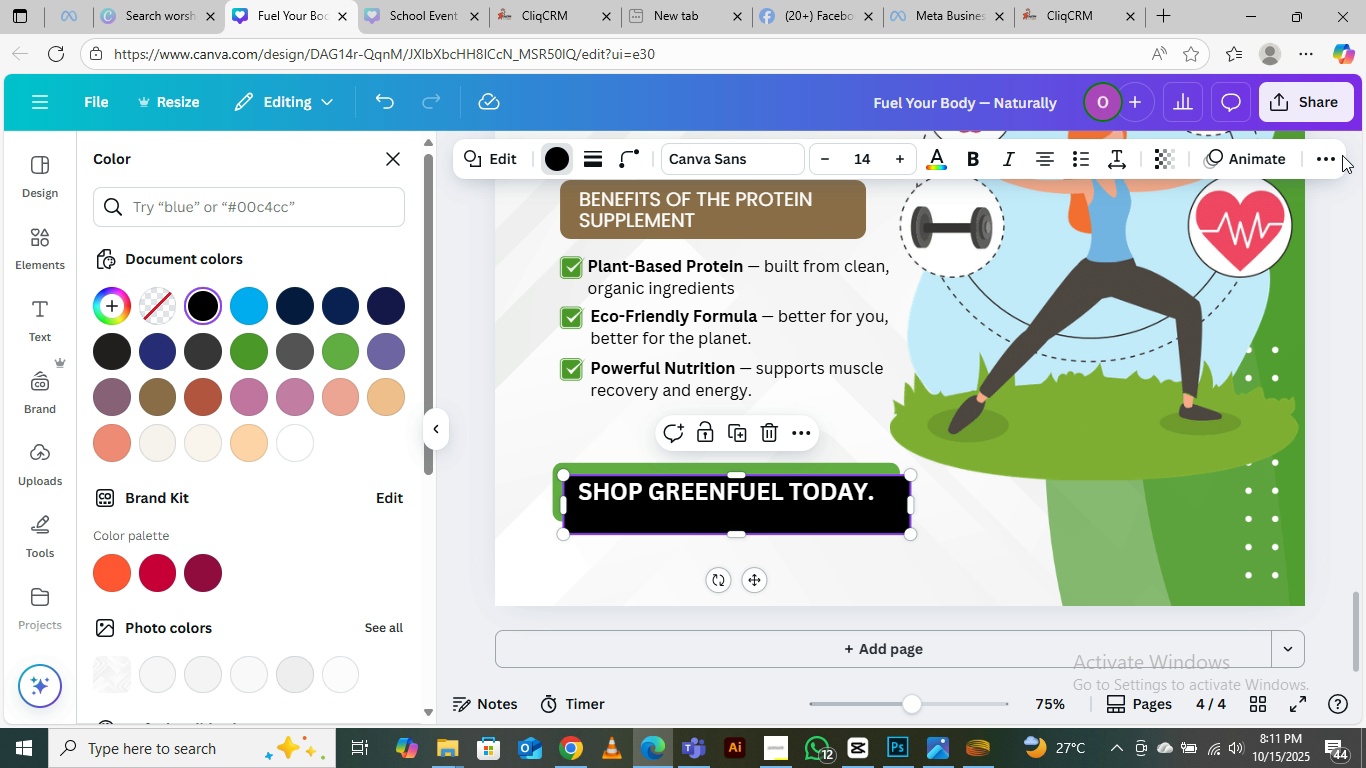 
left_click([1329, 154])
 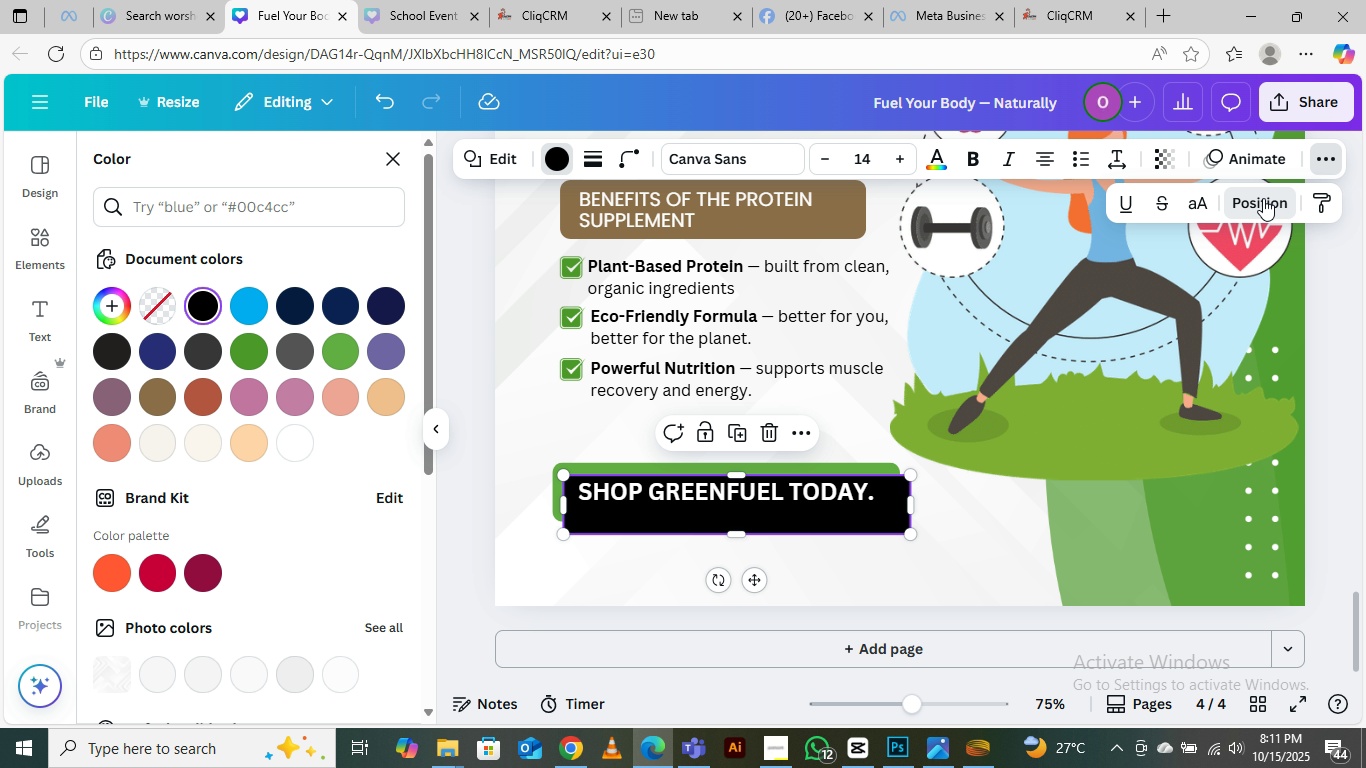 
left_click([1263, 198])
 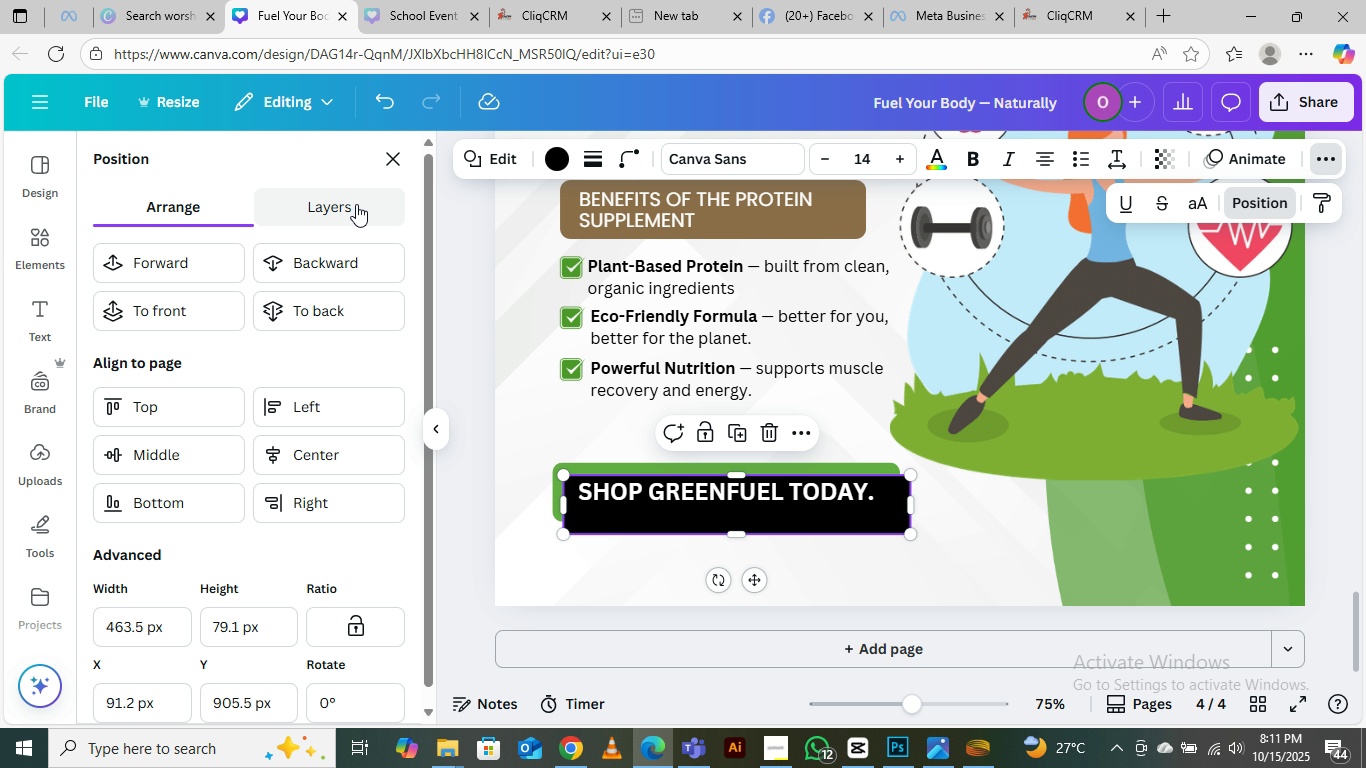 
left_click([327, 202])
 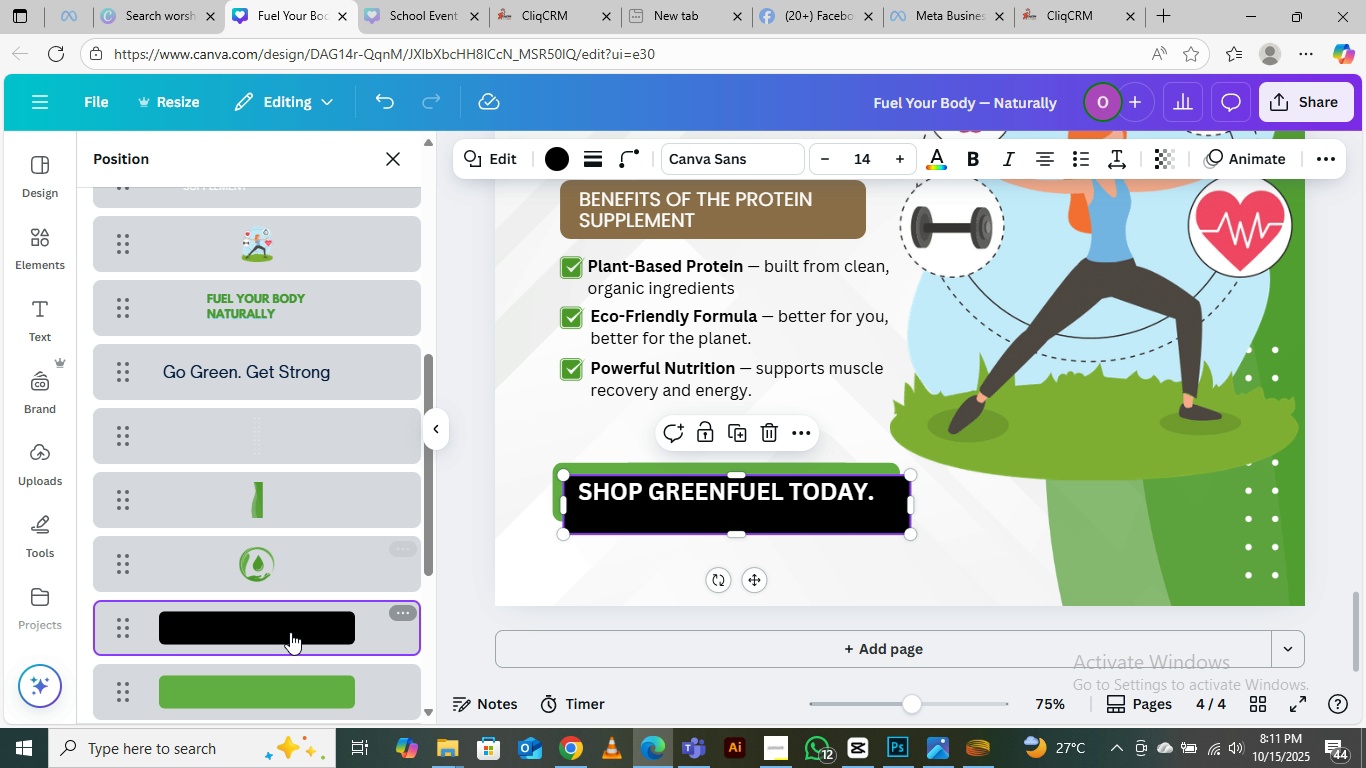 
left_click_drag(start_coordinate=[290, 623], to_coordinate=[297, 395])
 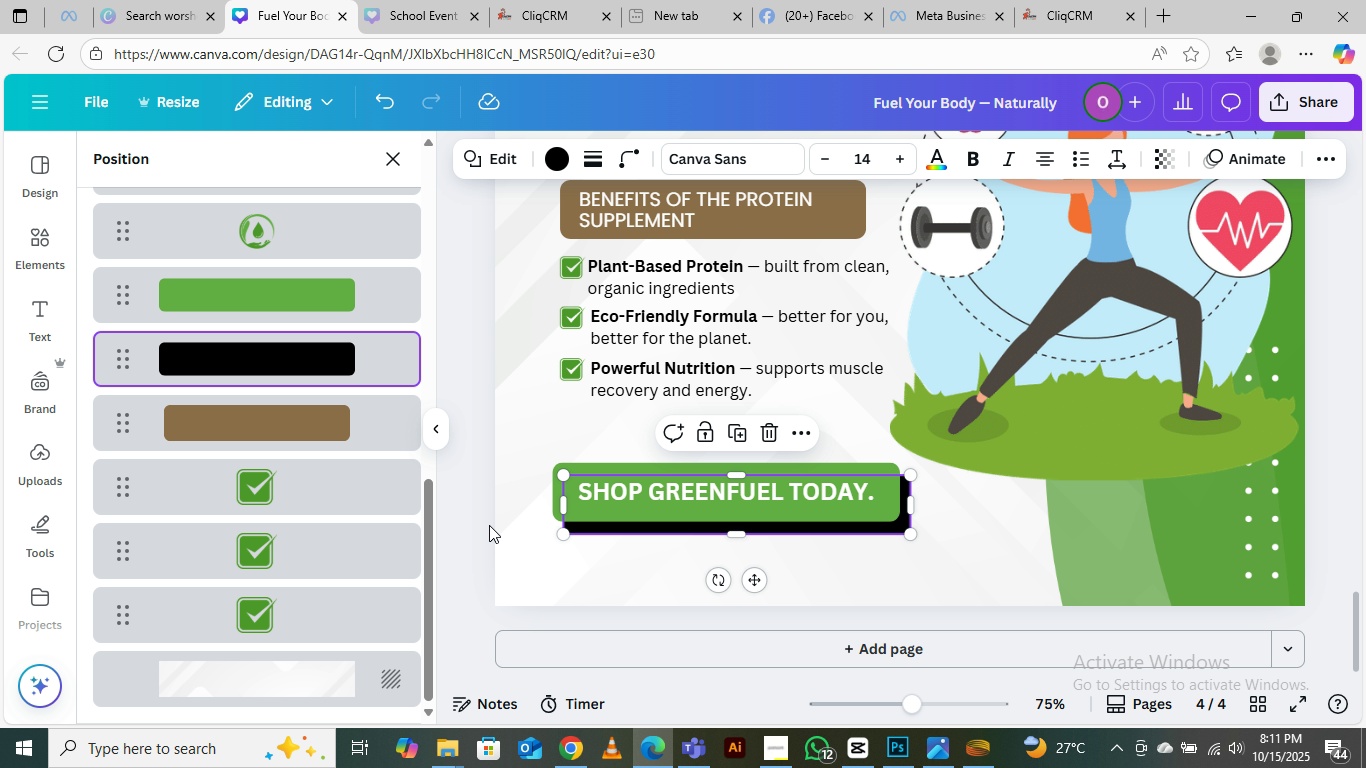 
left_click([475, 511])
 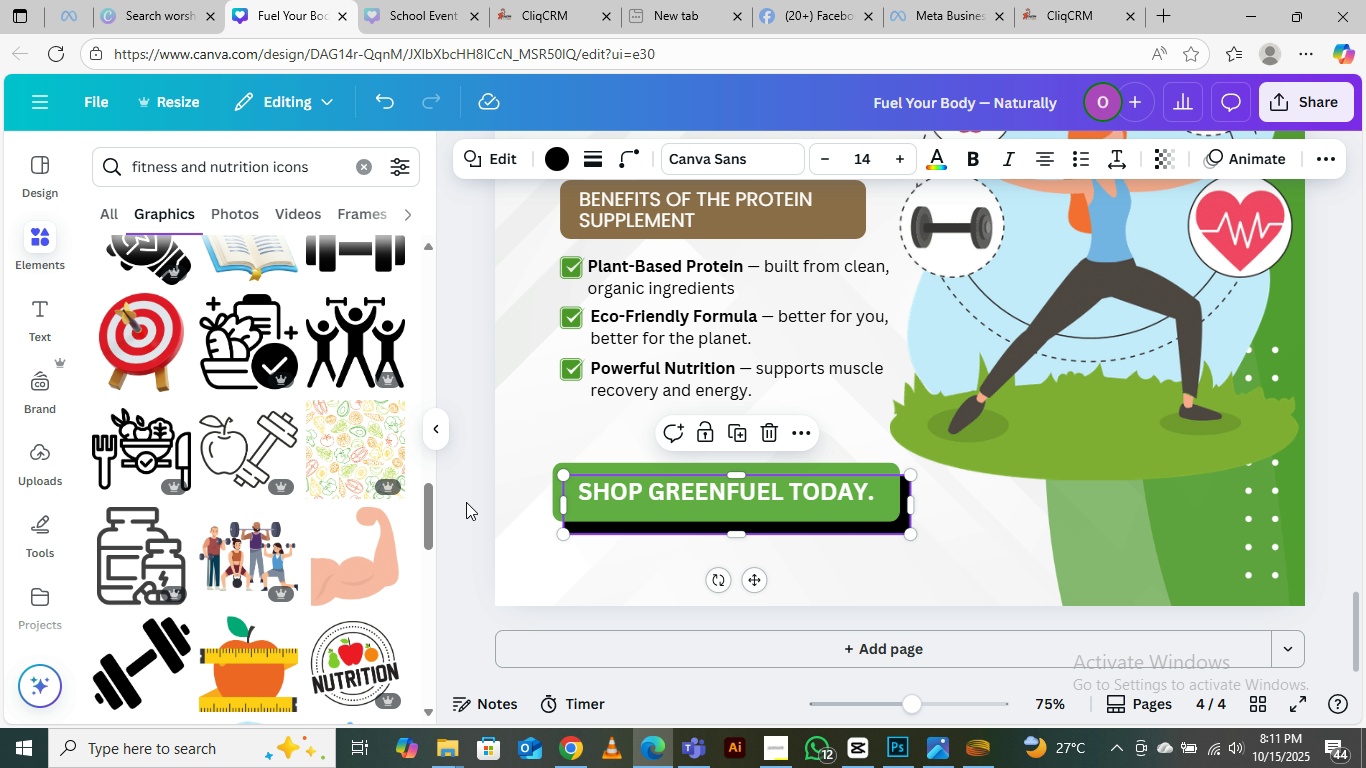 
left_click([466, 502])
 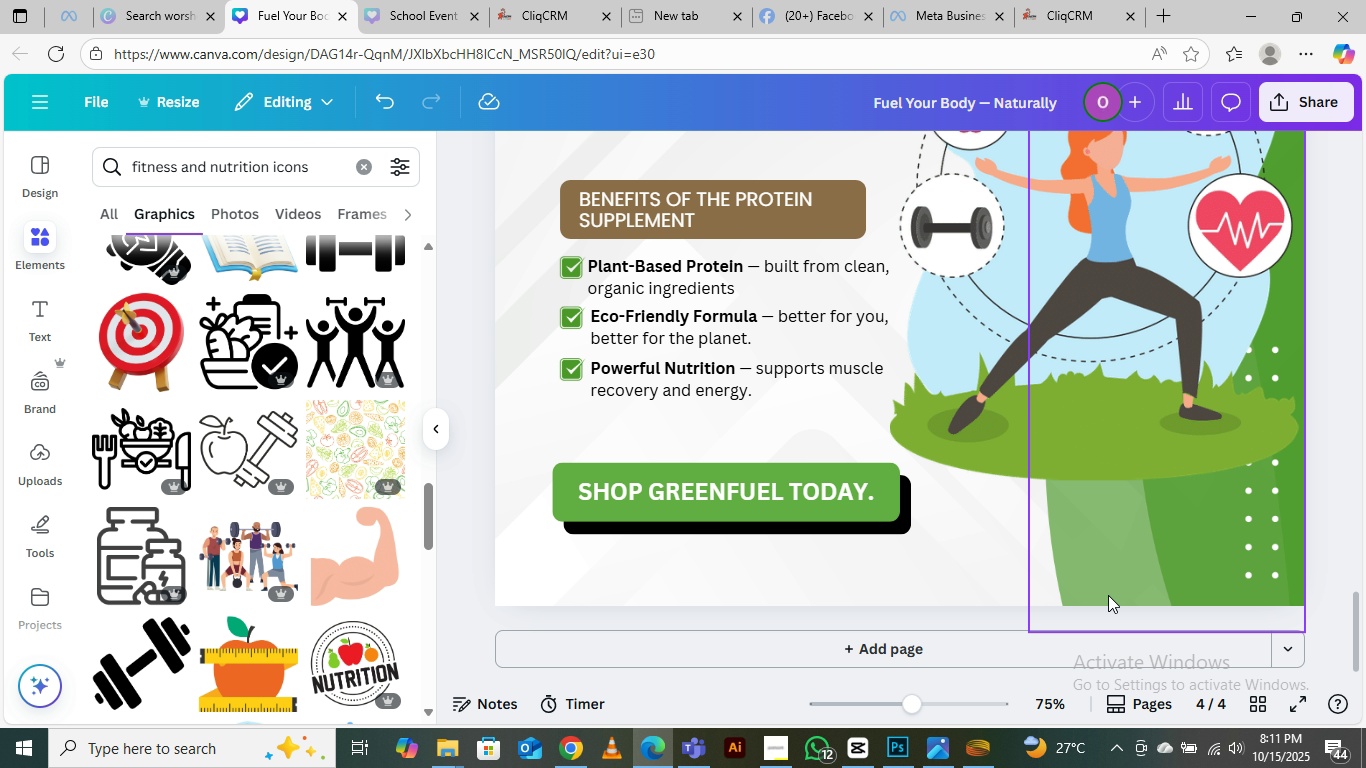 
wait(11.58)
 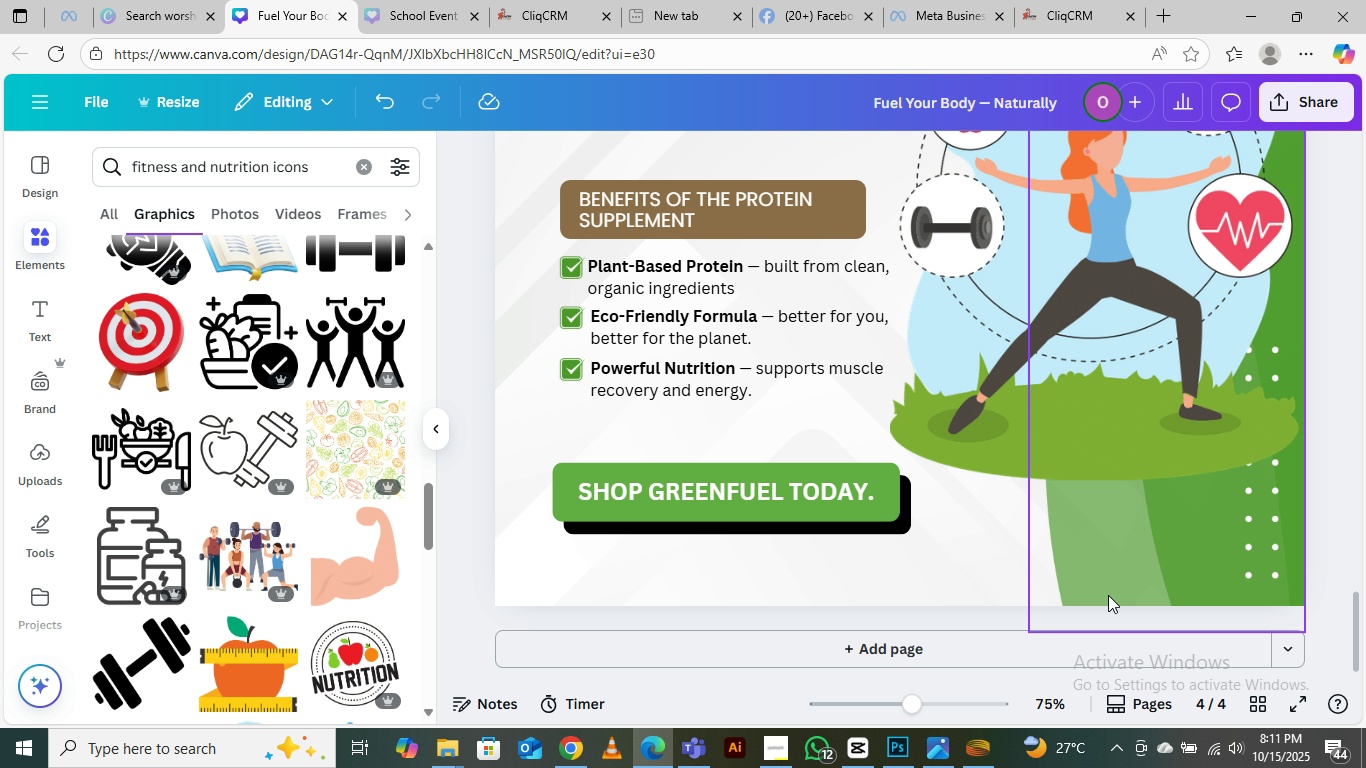 
left_click_drag(start_coordinate=[550, 366], to_coordinate=[689, 397])
 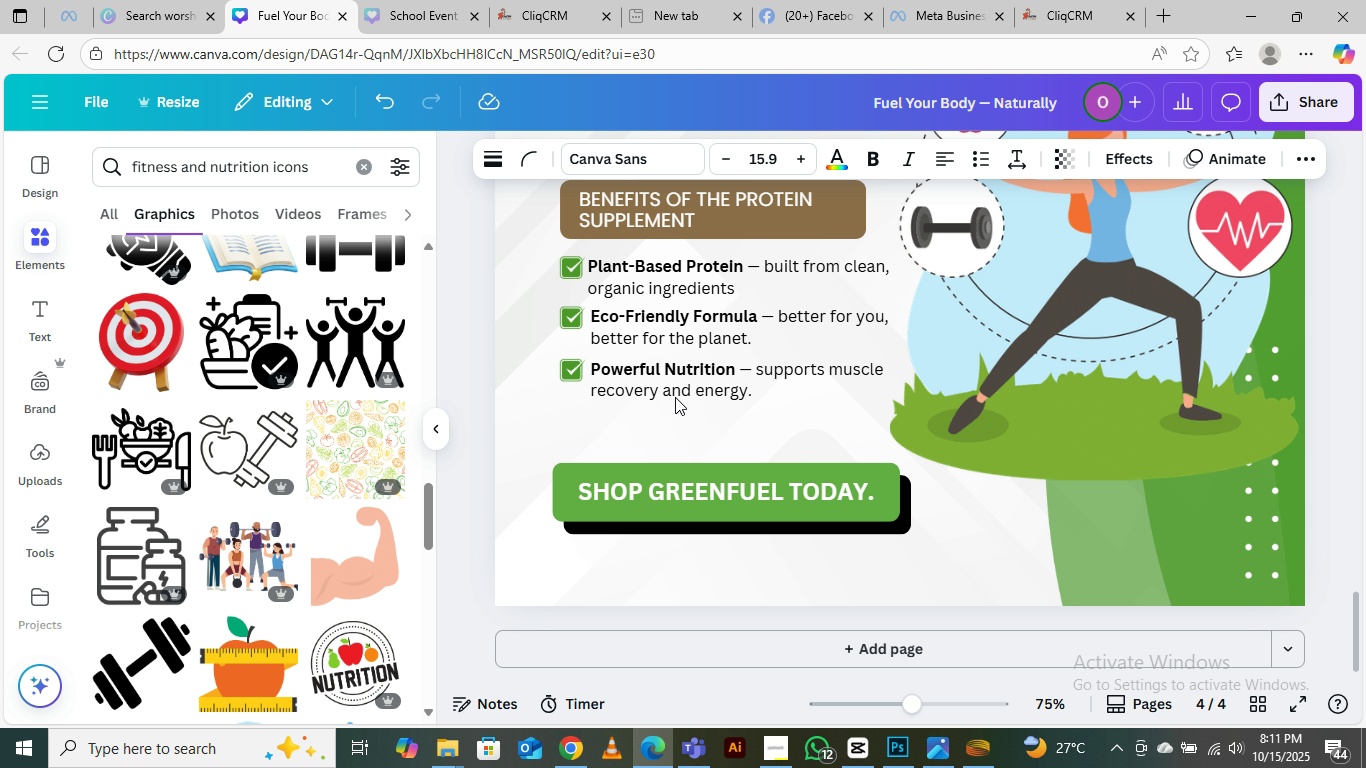 
hold_key(key=ArrowDown, duration=1.45)
 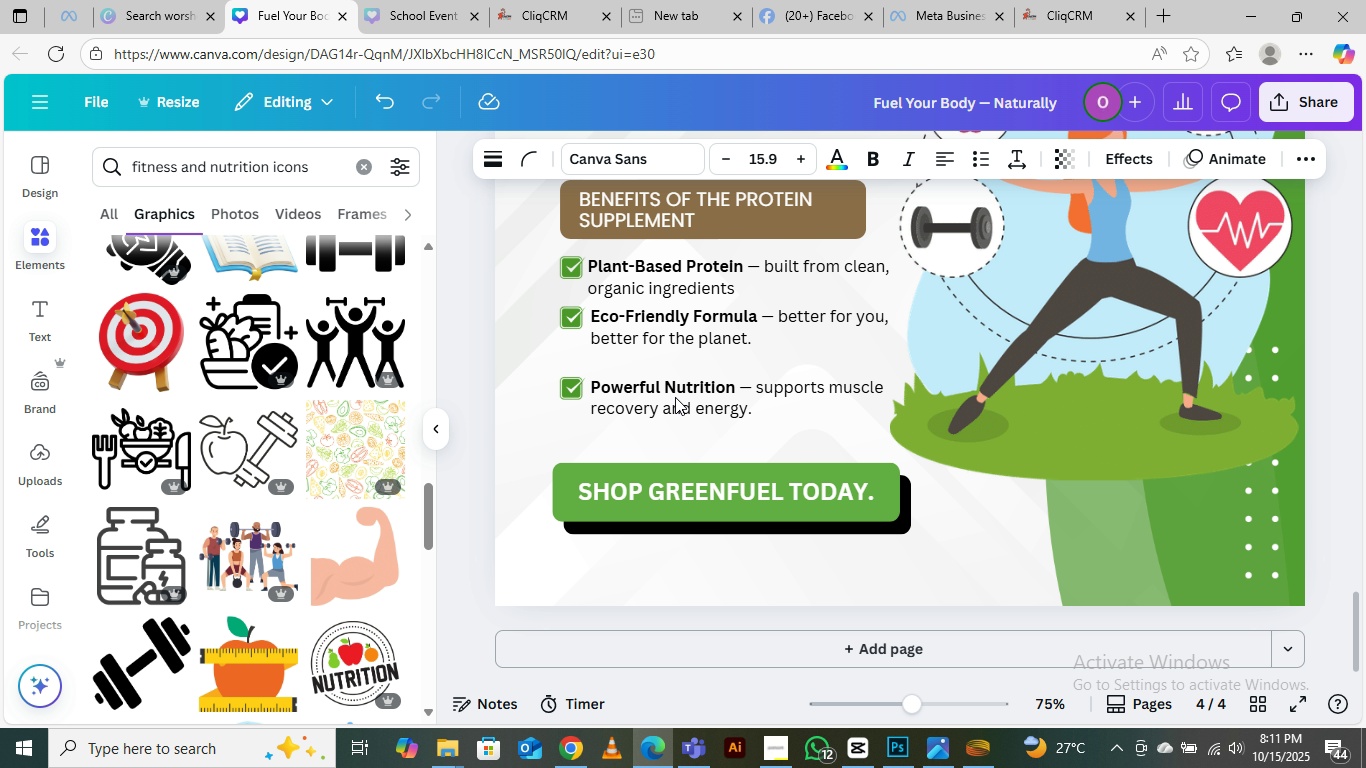 
key(ArrowDown)
 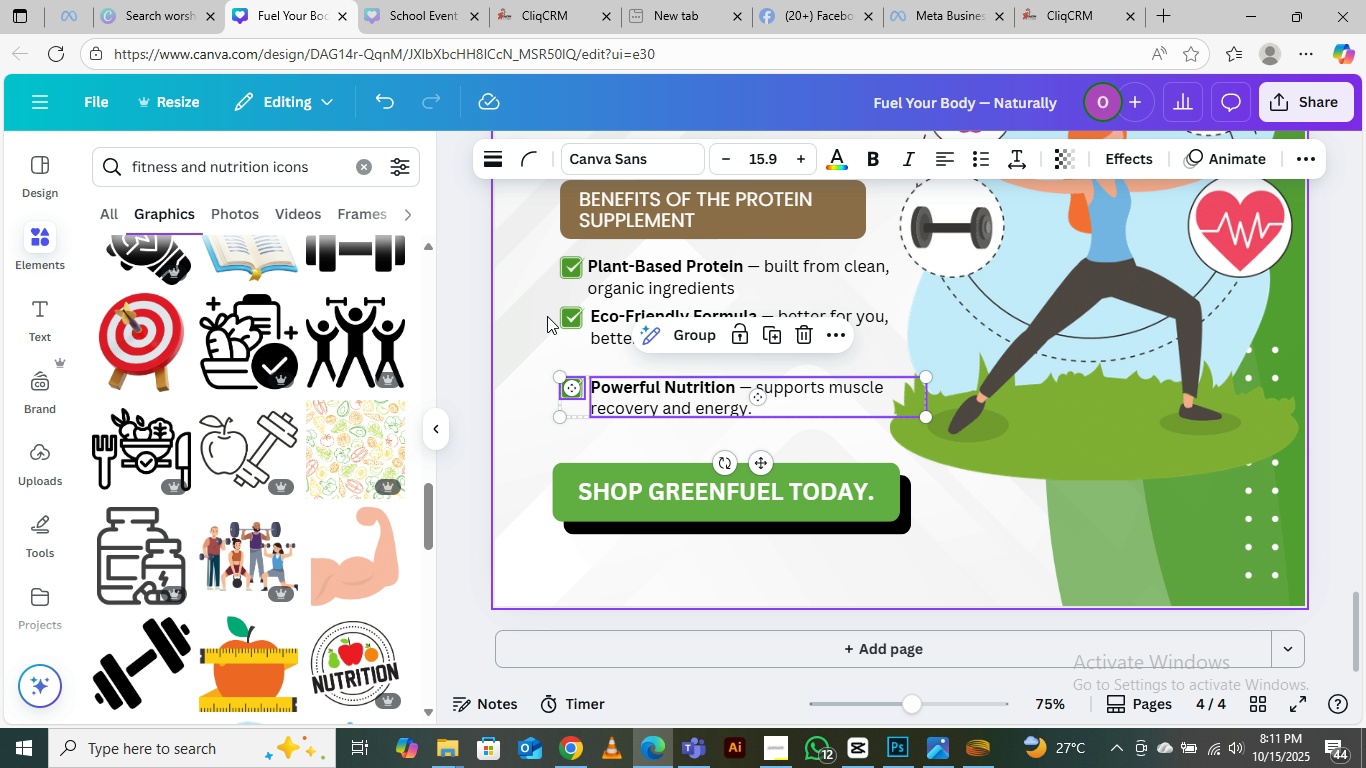 
left_click_drag(start_coordinate=[547, 316], to_coordinate=[623, 346])
 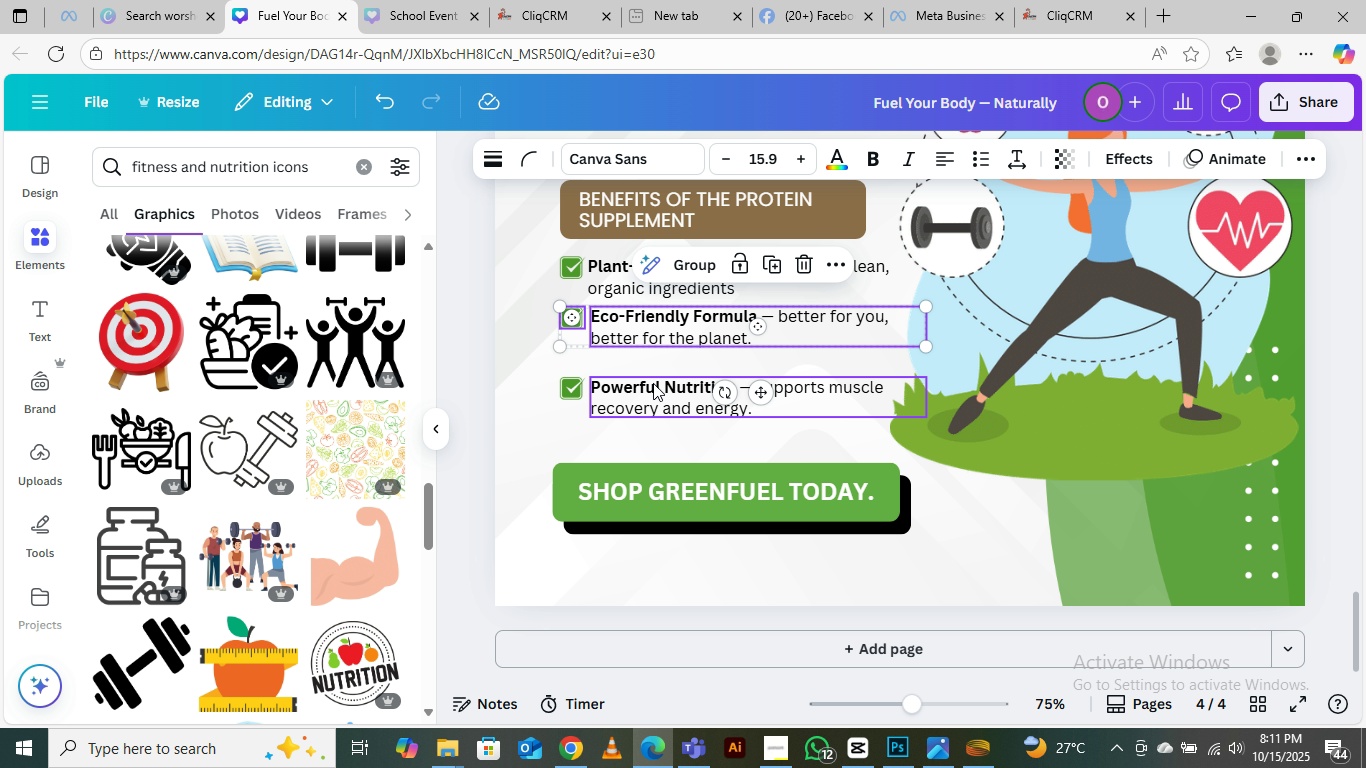 
hold_key(key=ArrowDown, duration=0.88)
 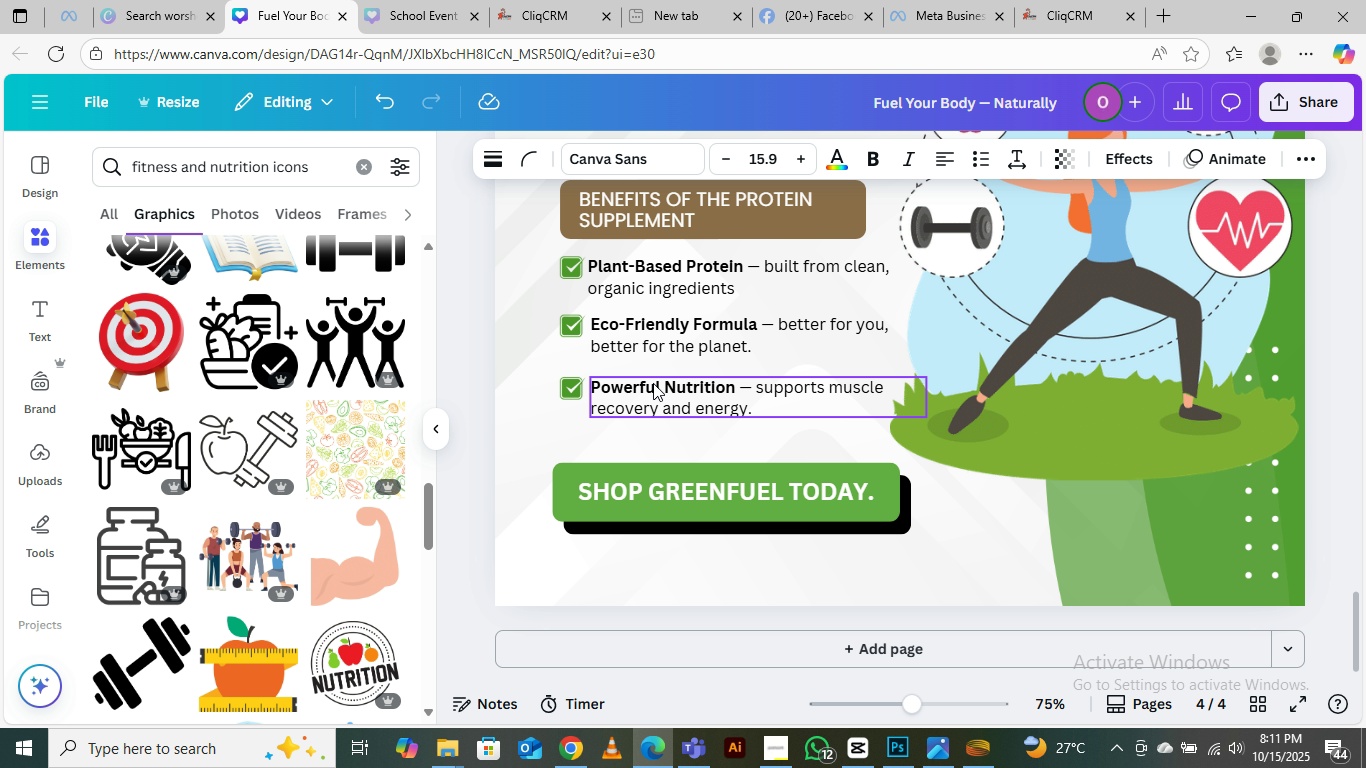 
key(ArrowDown)
 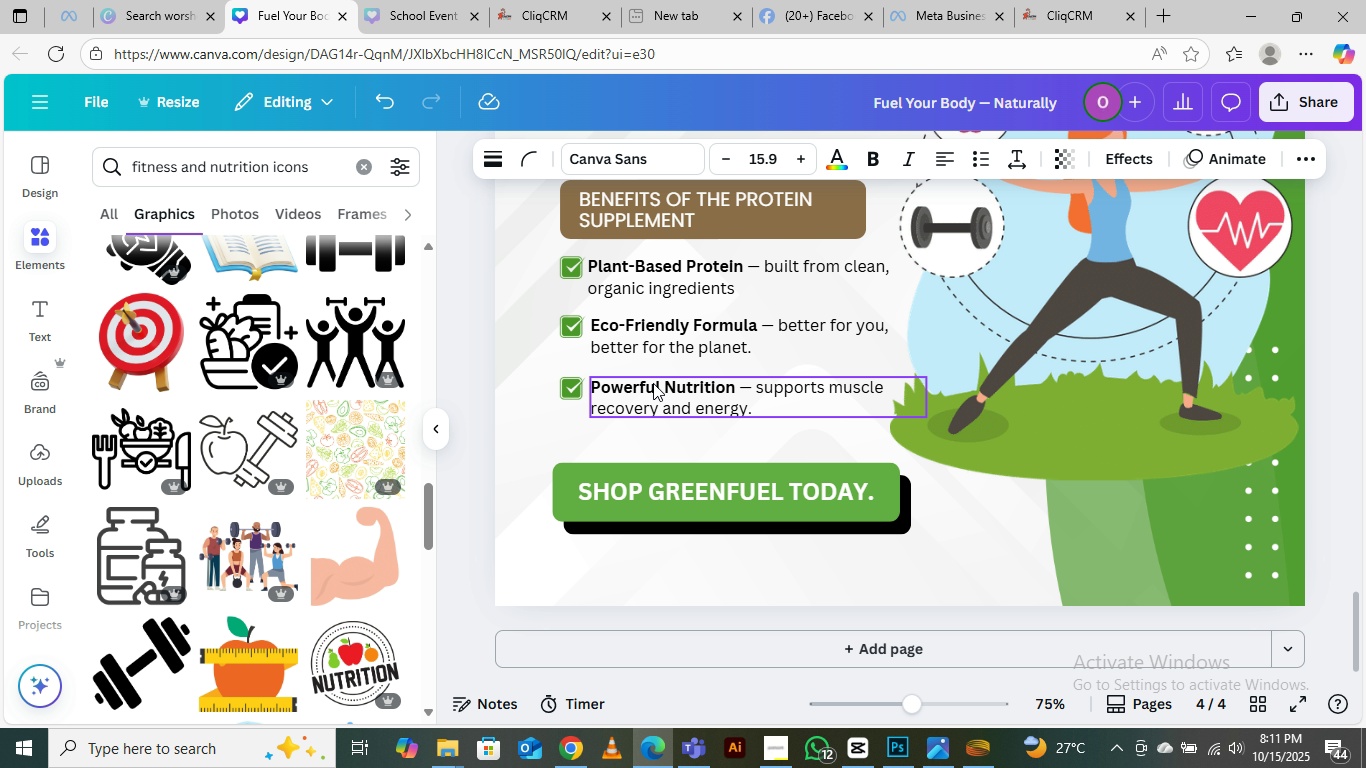 
key(ArrowDown)
 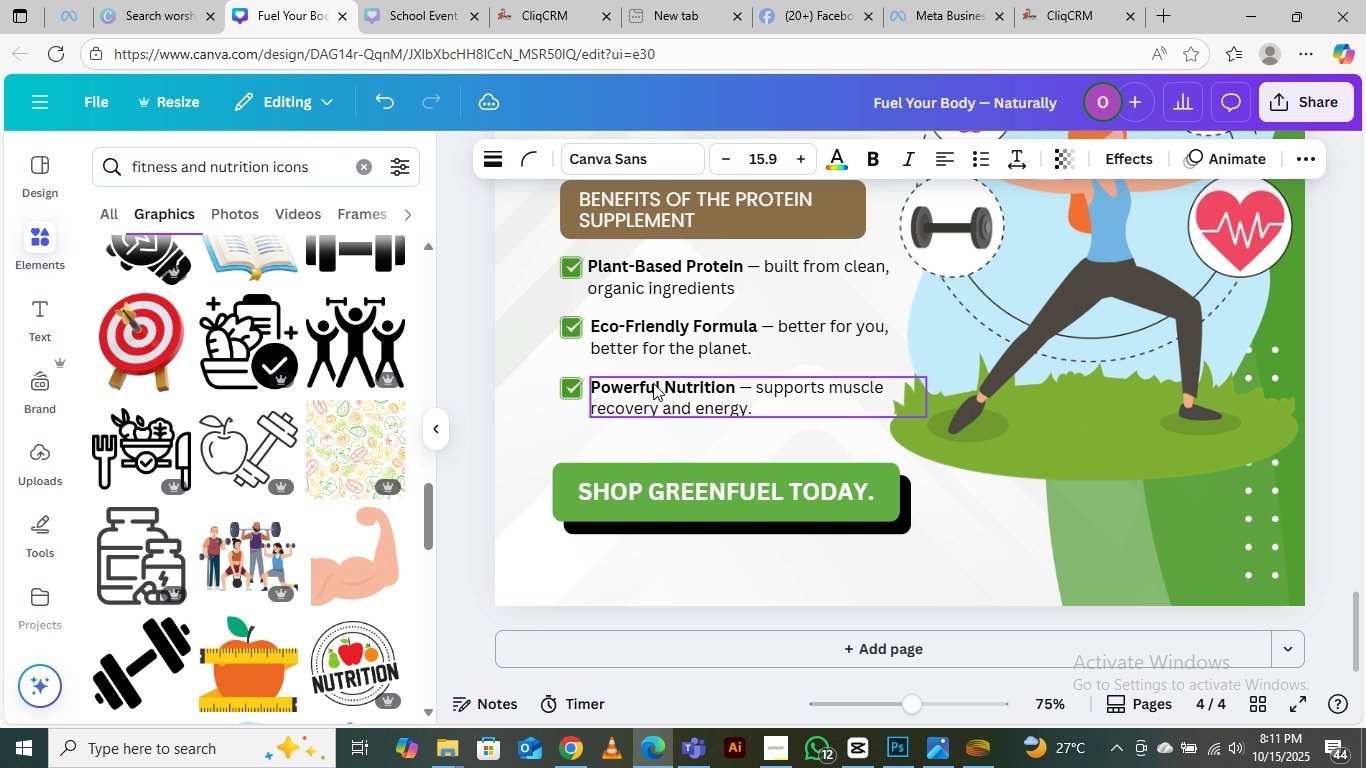 
key(ArrowDown)
 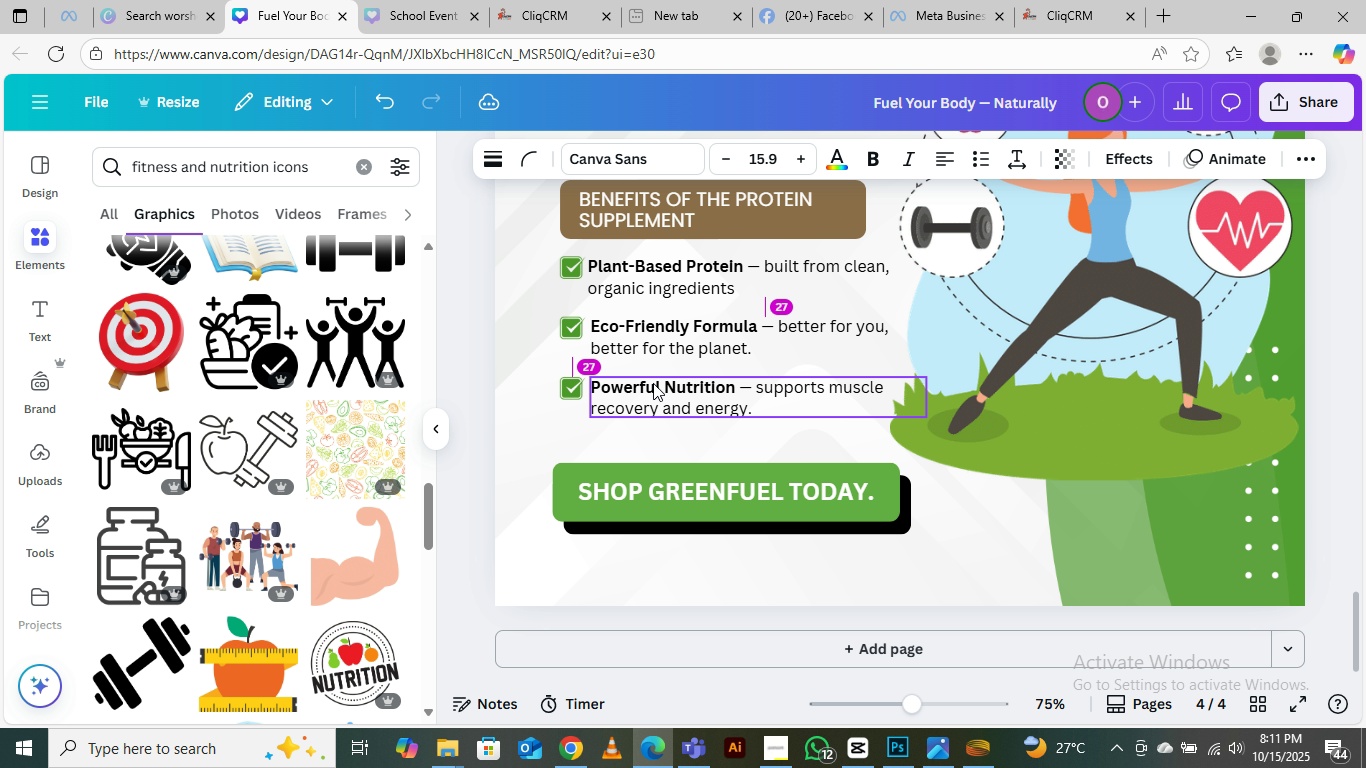 
key(ArrowDown)
 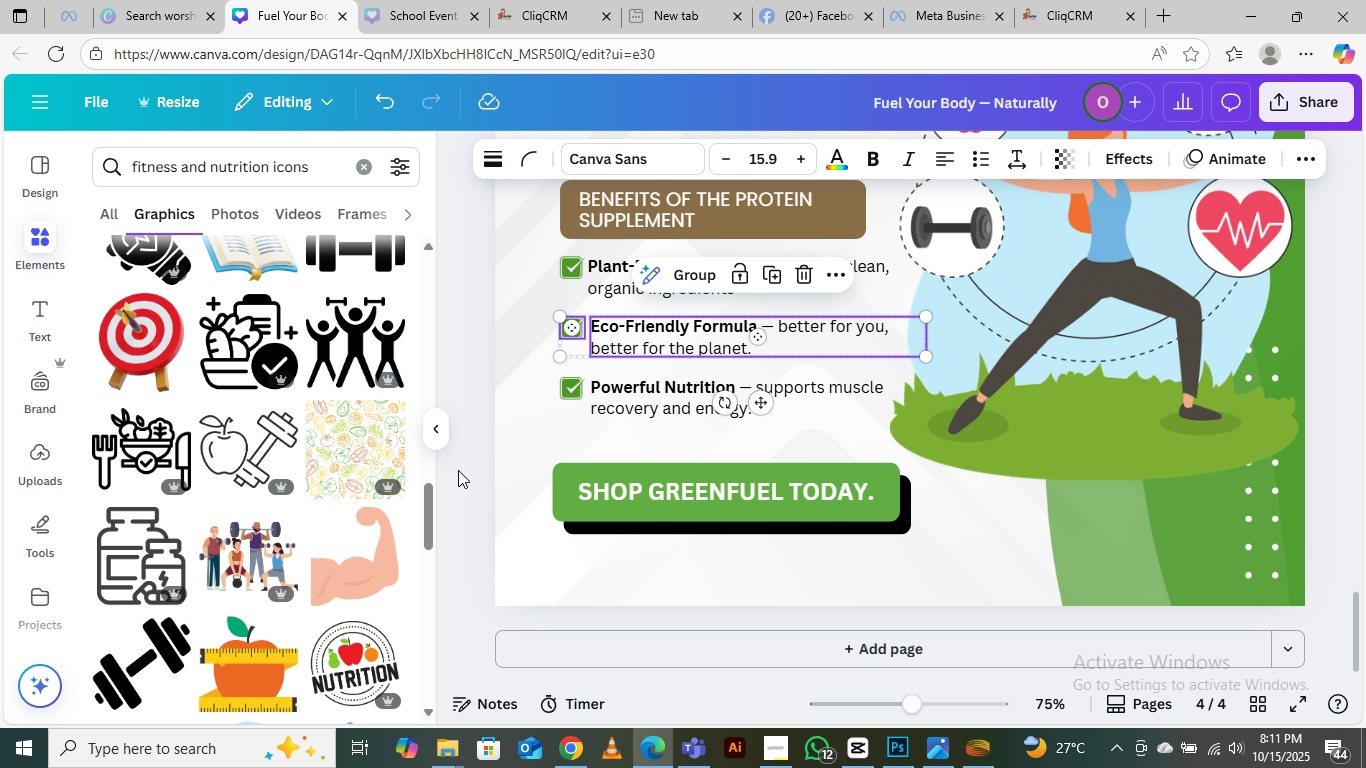 
left_click([458, 470])
 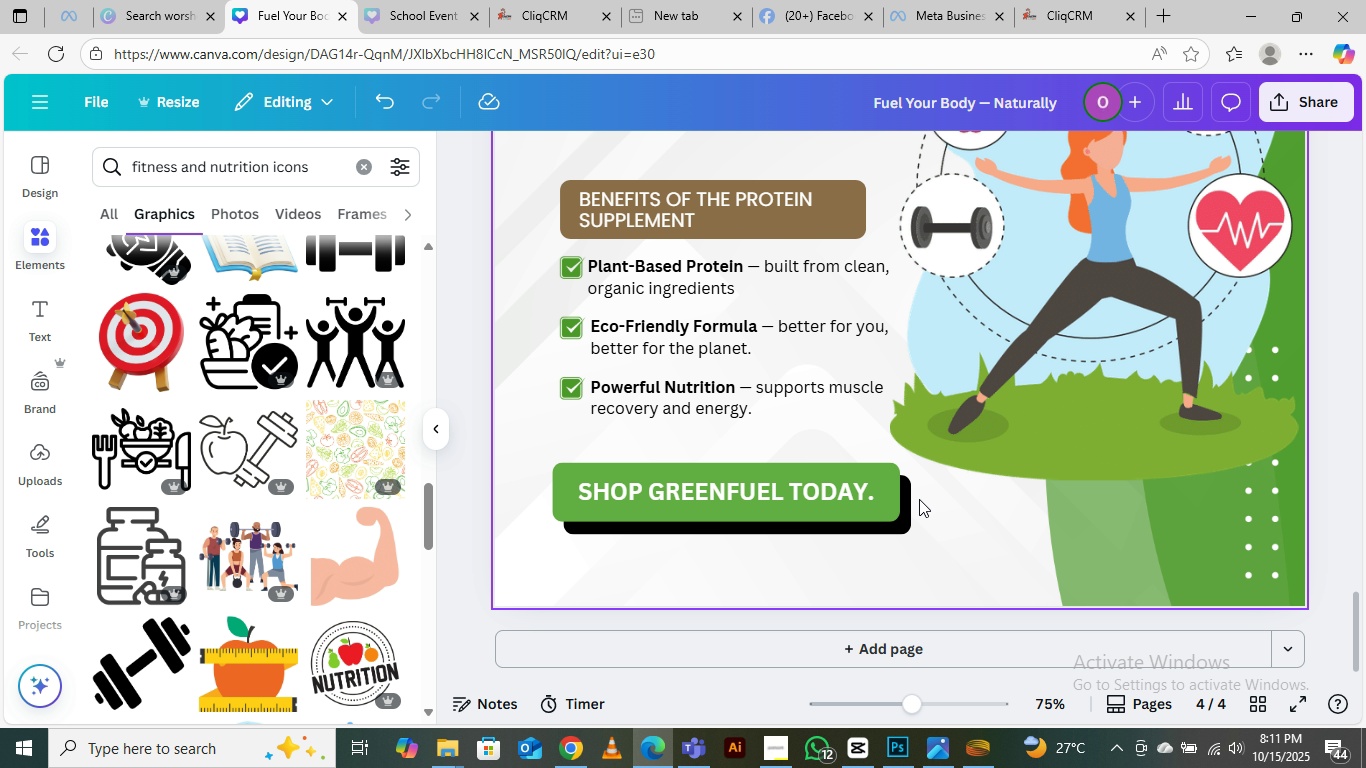 
scroll: coordinate [901, 324], scroll_direction: up, amount: 13.0
 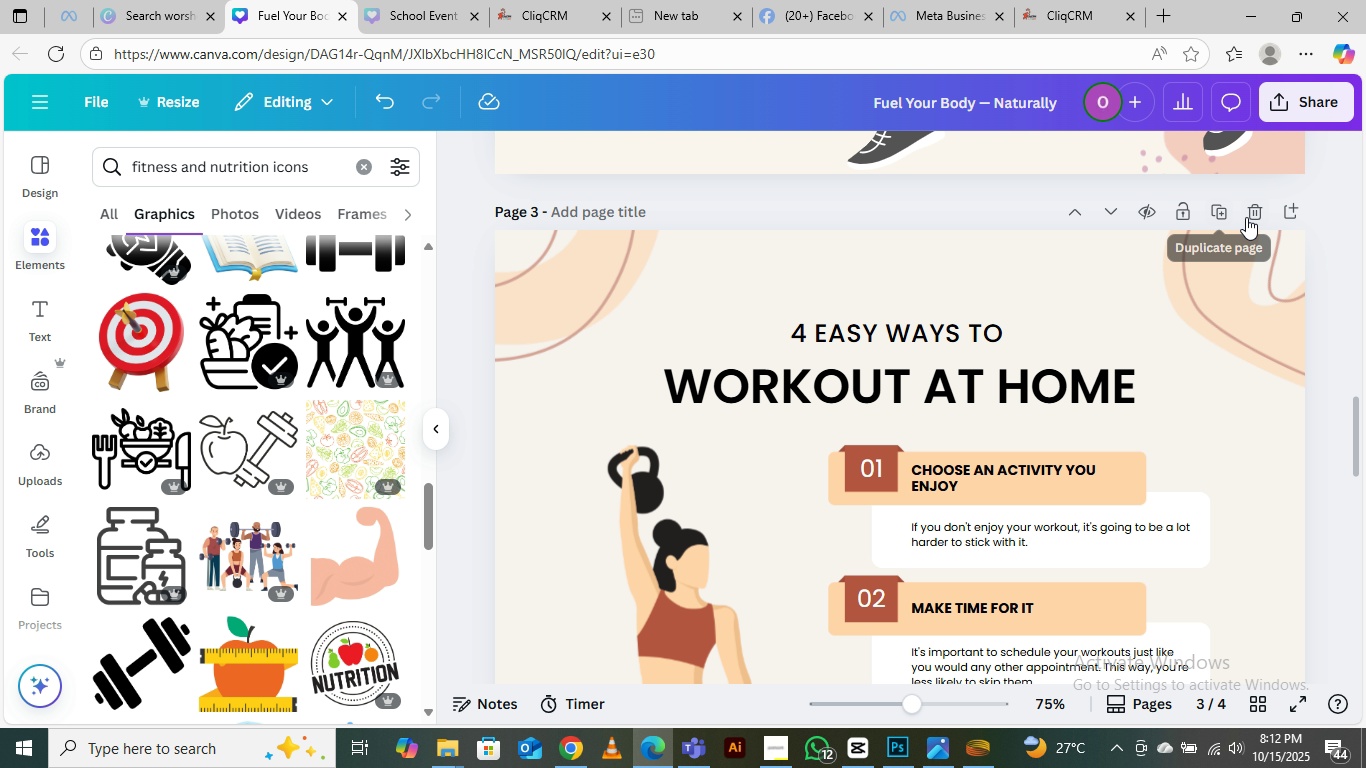 
left_click([1252, 216])
 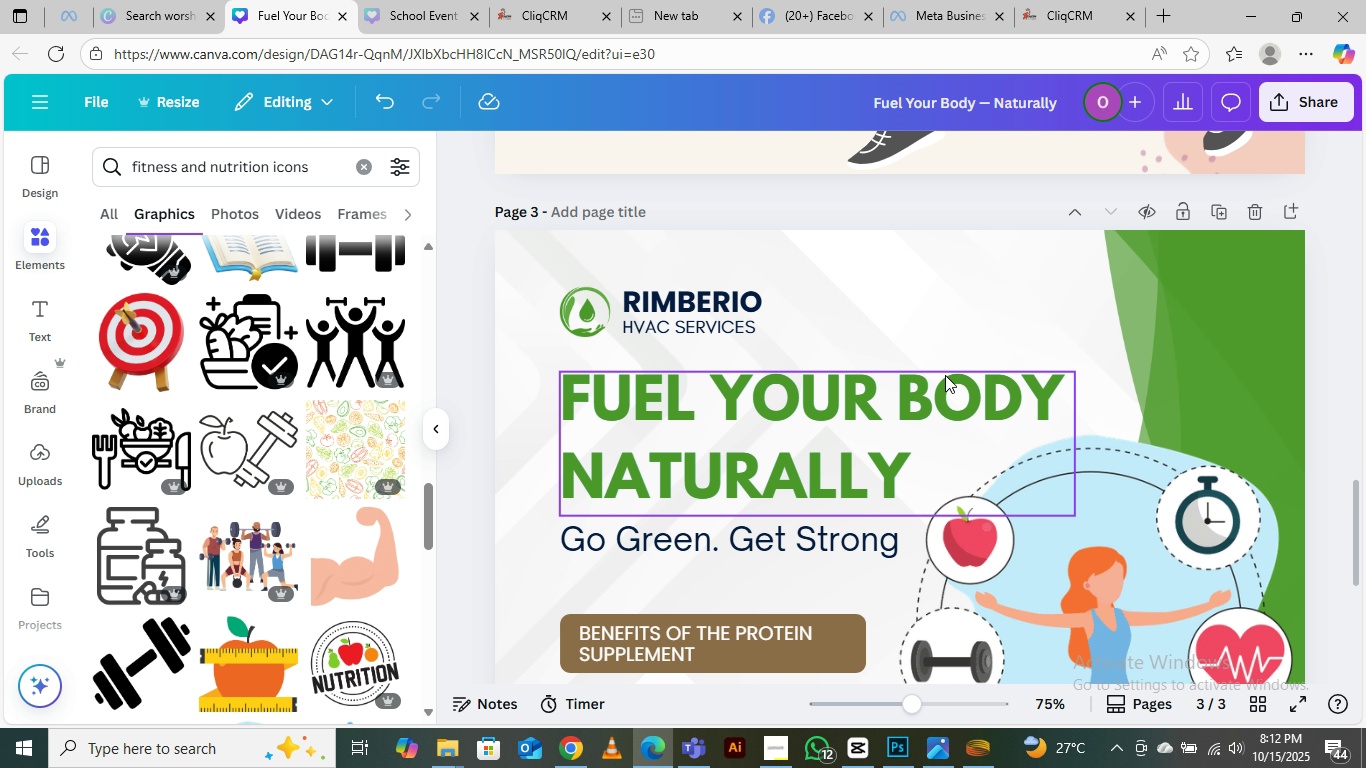 
scroll: coordinate [1149, 319], scroll_direction: up, amount: 22.0
 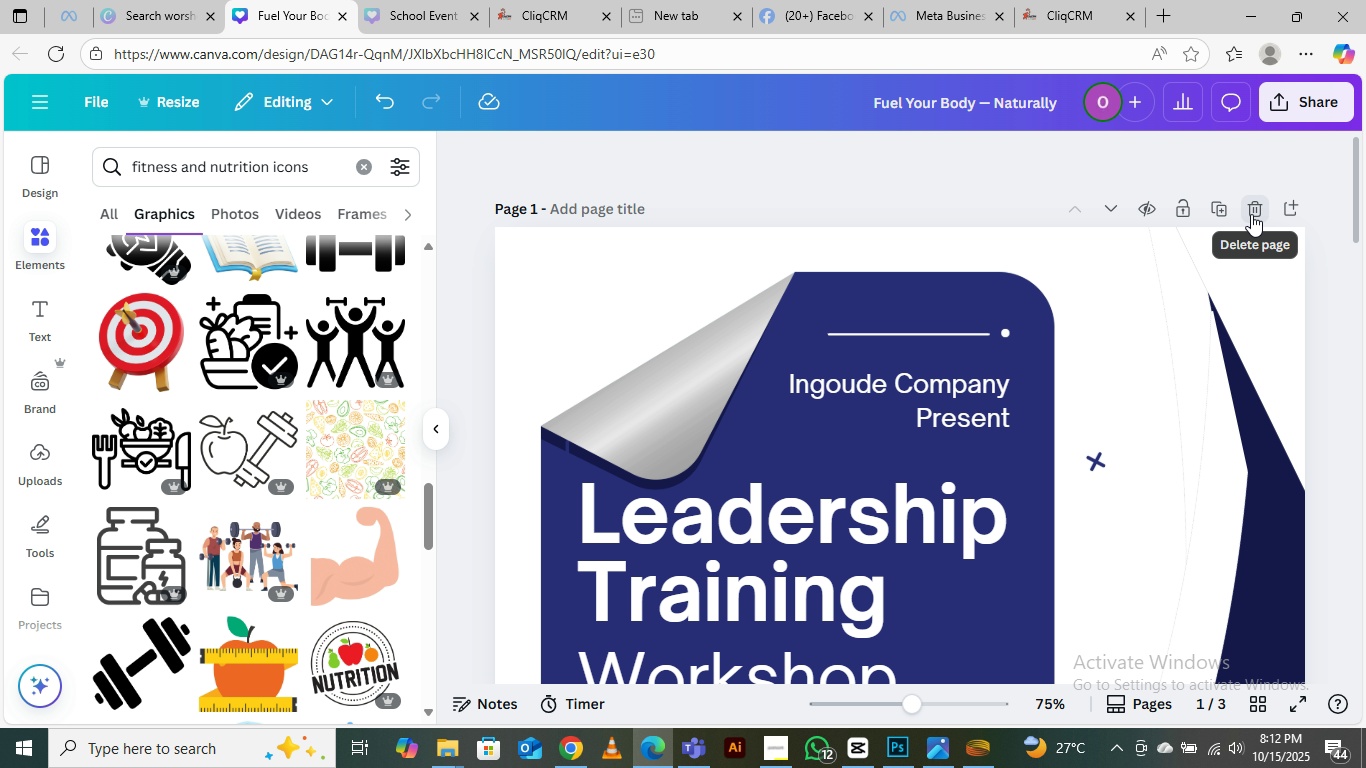 
left_click([1251, 214])
 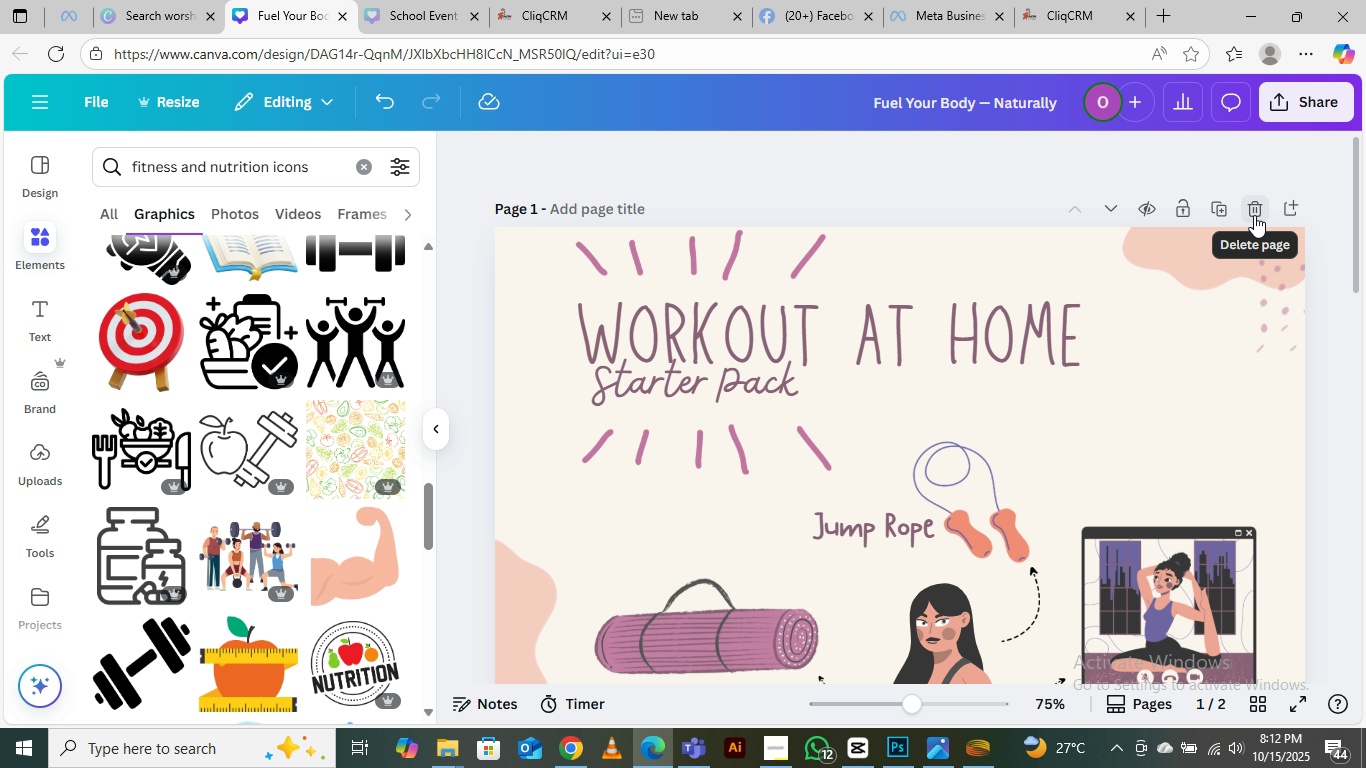 
left_click([1254, 215])
 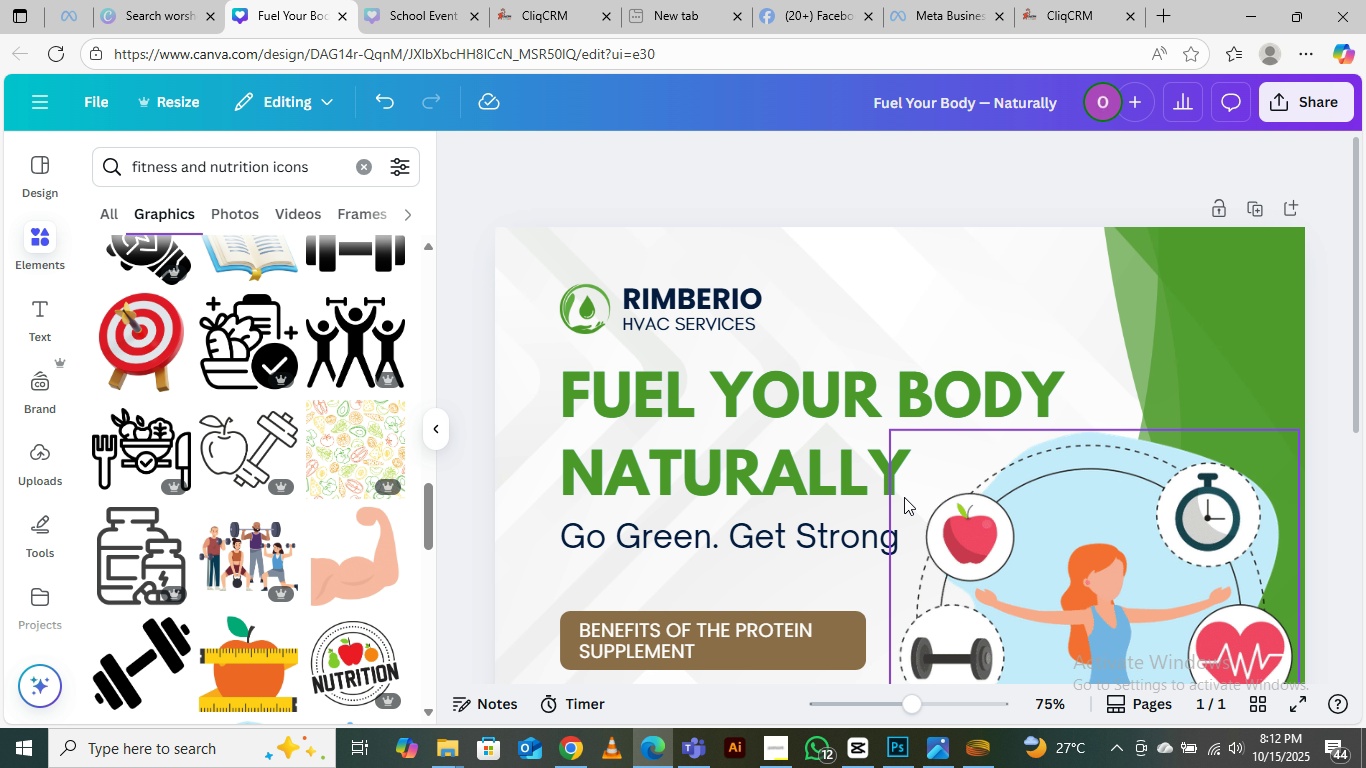 
scroll: coordinate [912, 468], scroll_direction: down, amount: 10.0
 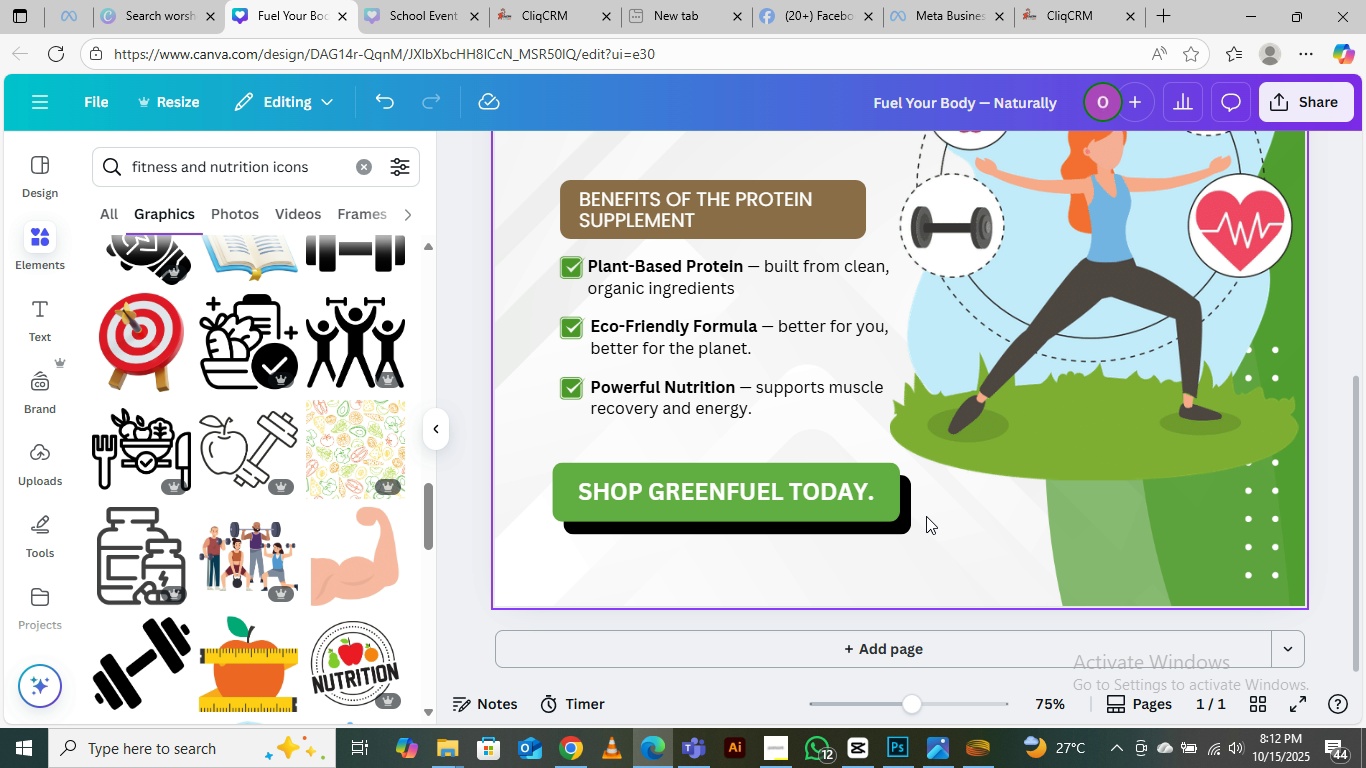 
scroll: coordinate [932, 497], scroll_direction: up, amount: 9.0
 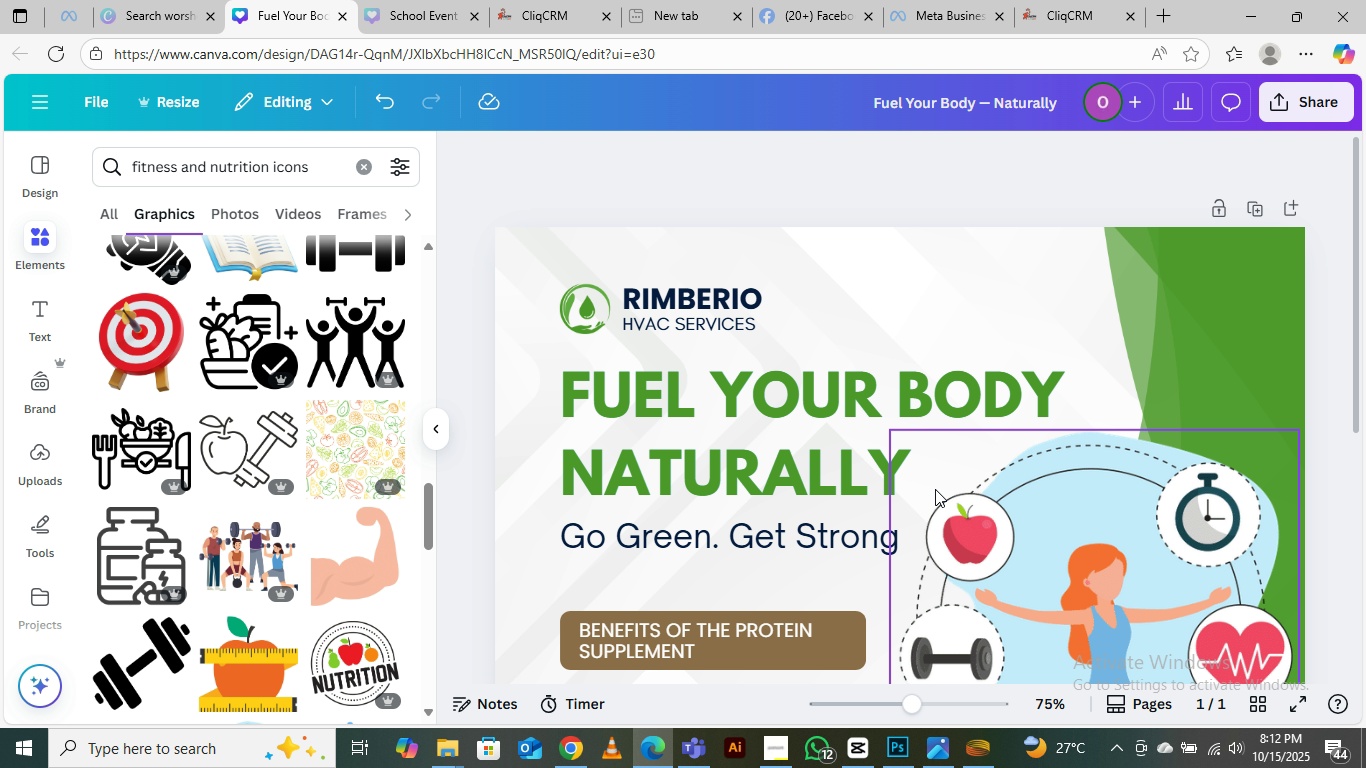 
wait(15.17)
 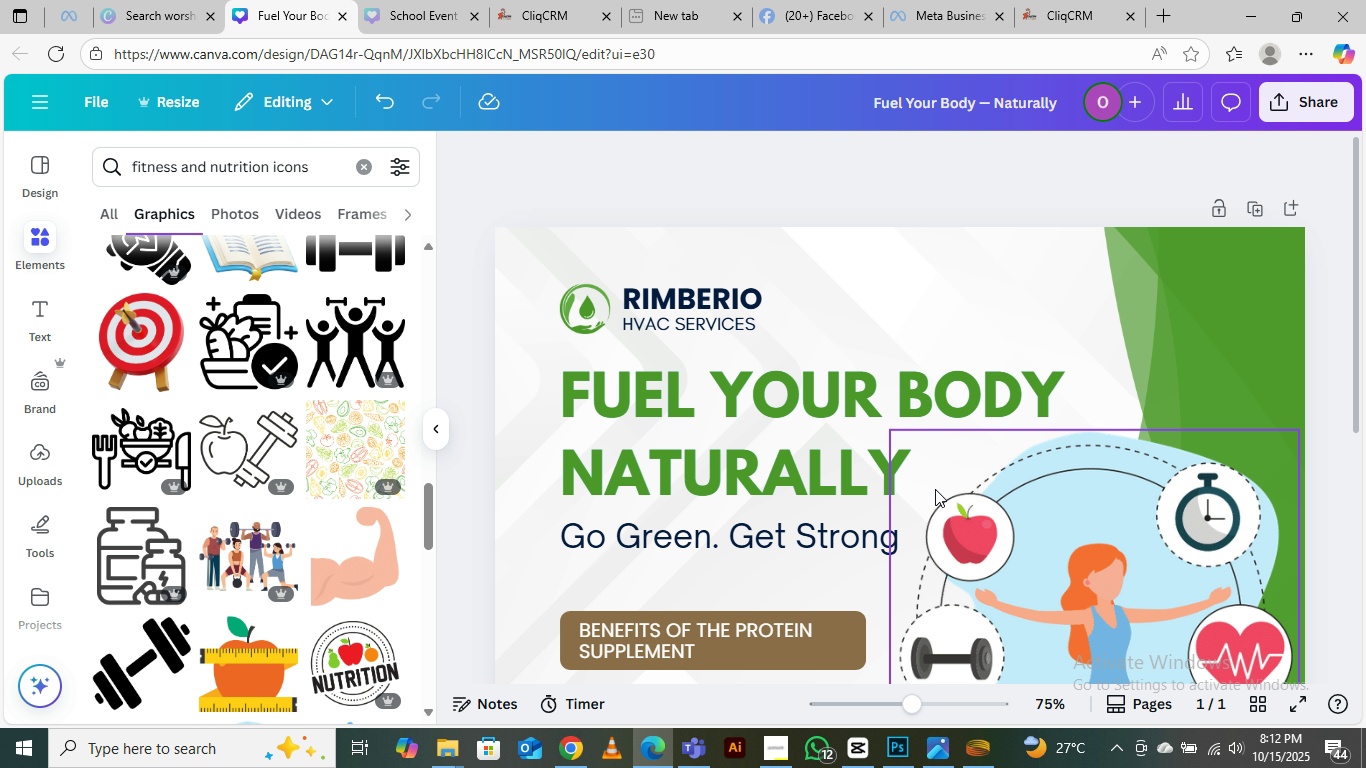 
scroll: coordinate [915, 508], scroll_direction: down, amount: 6.0
 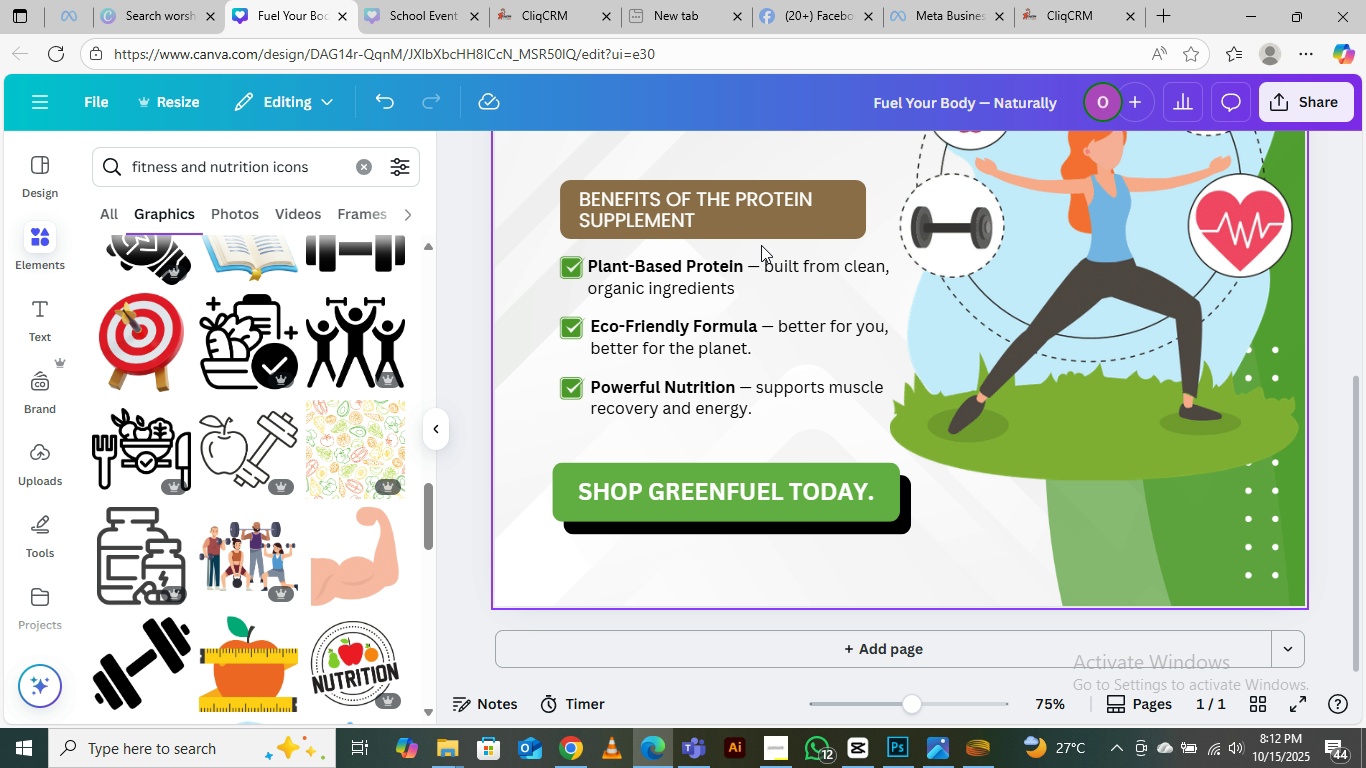 
scroll: coordinate [781, 269], scroll_direction: up, amount: 2.0
 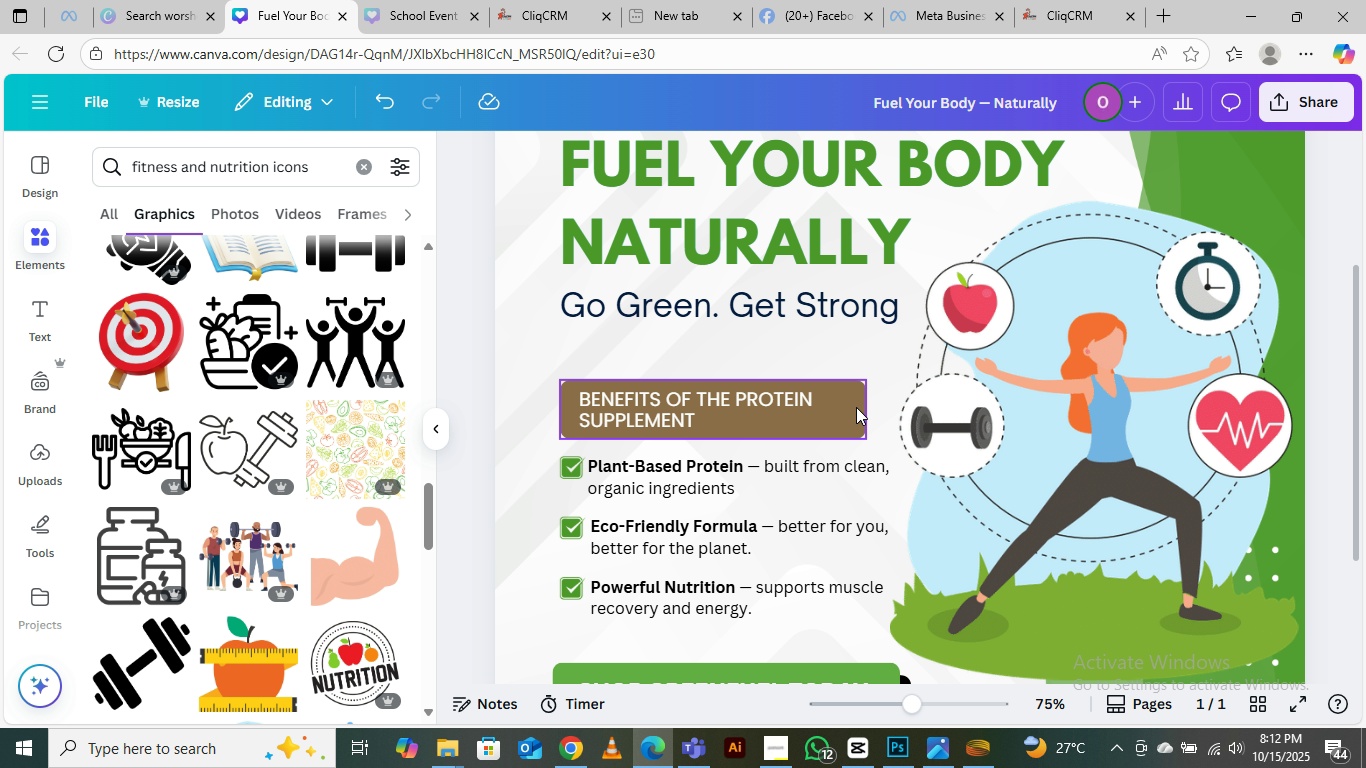 
left_click([856, 407])
 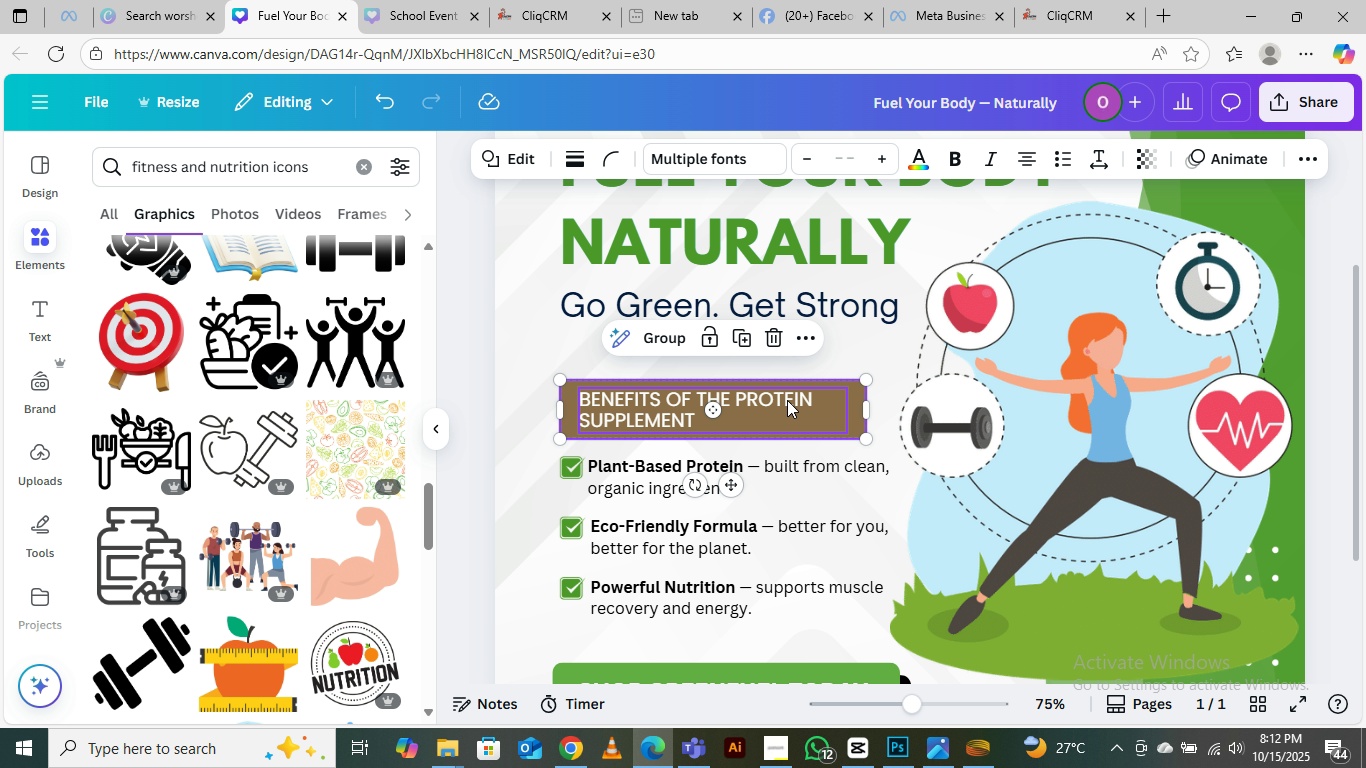 
hold_key(key=ShiftLeft, duration=0.65)
left_click([787, 400])
 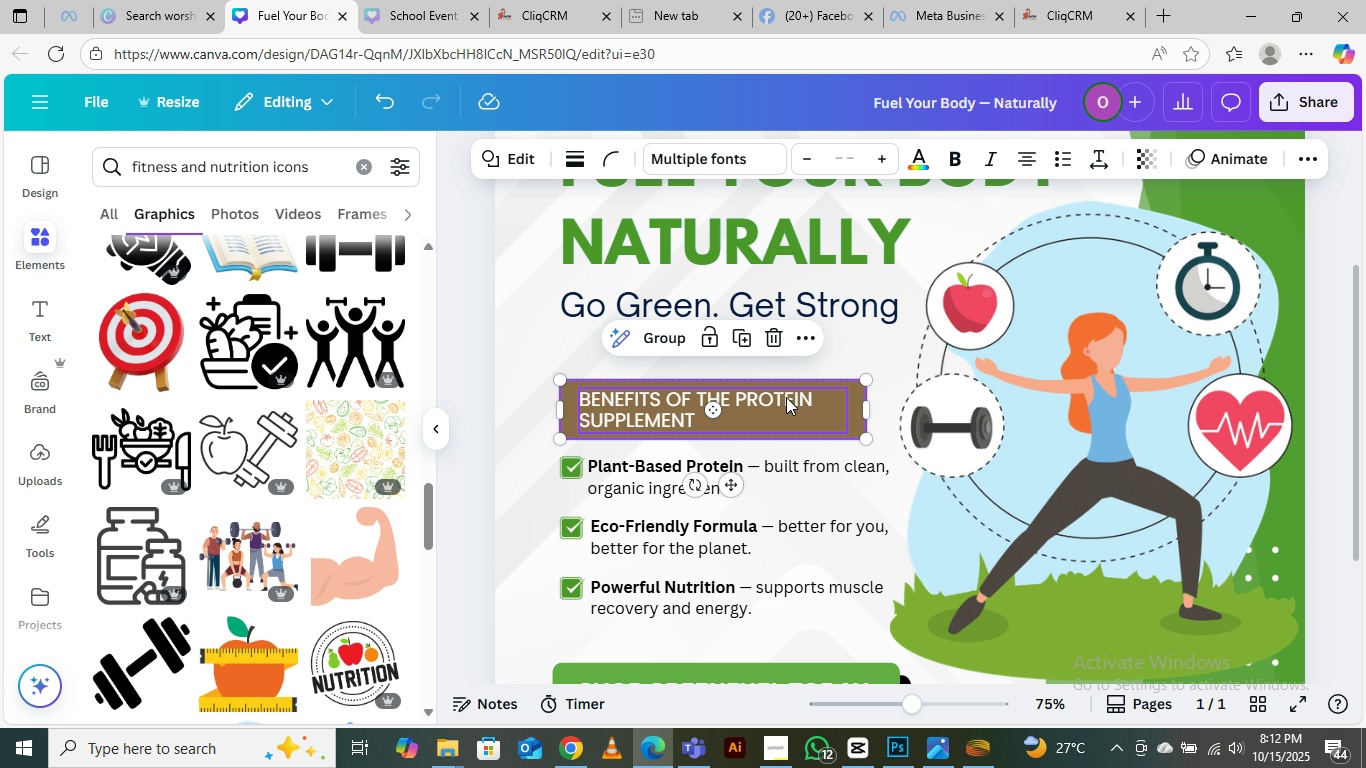 
left_click_drag(start_coordinate=[787, 400], to_coordinate=[785, 386])
 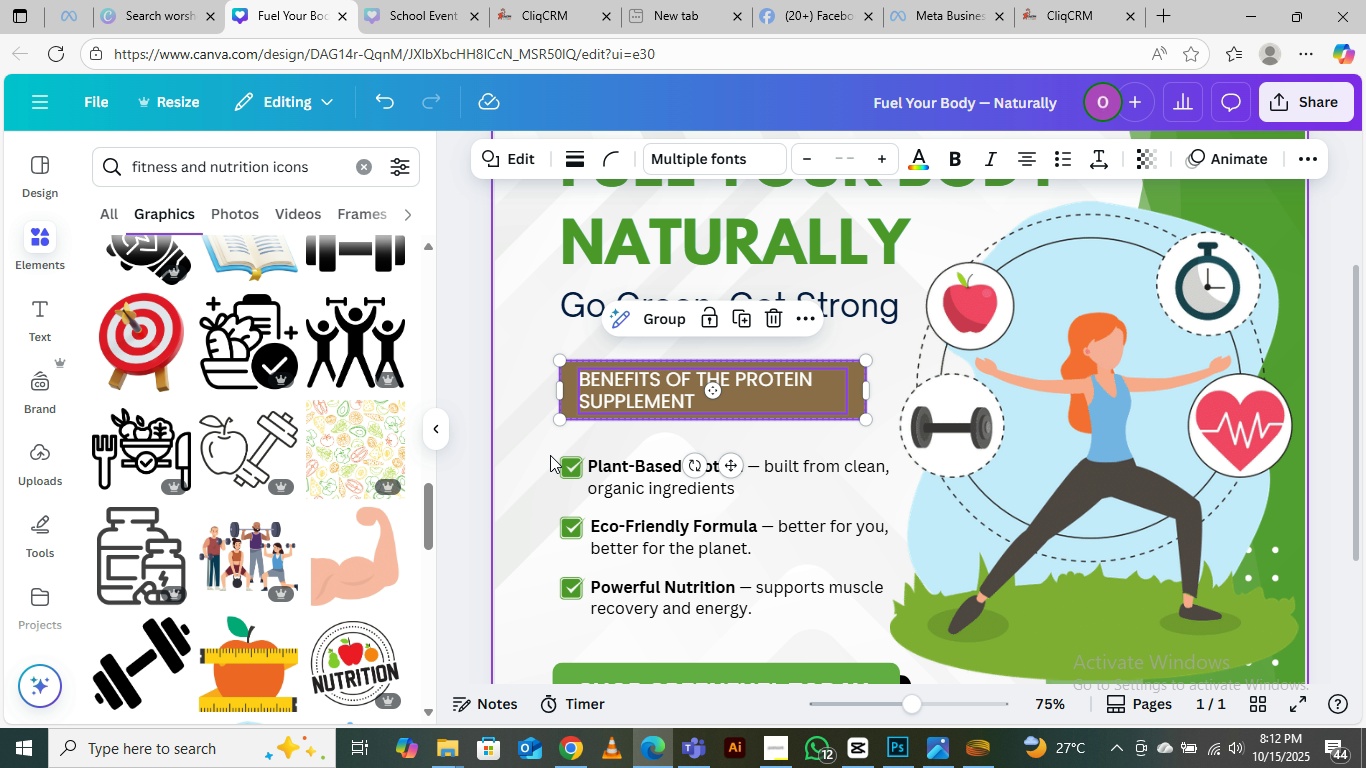 
left_click_drag(start_coordinate=[541, 454], to_coordinate=[685, 493])
 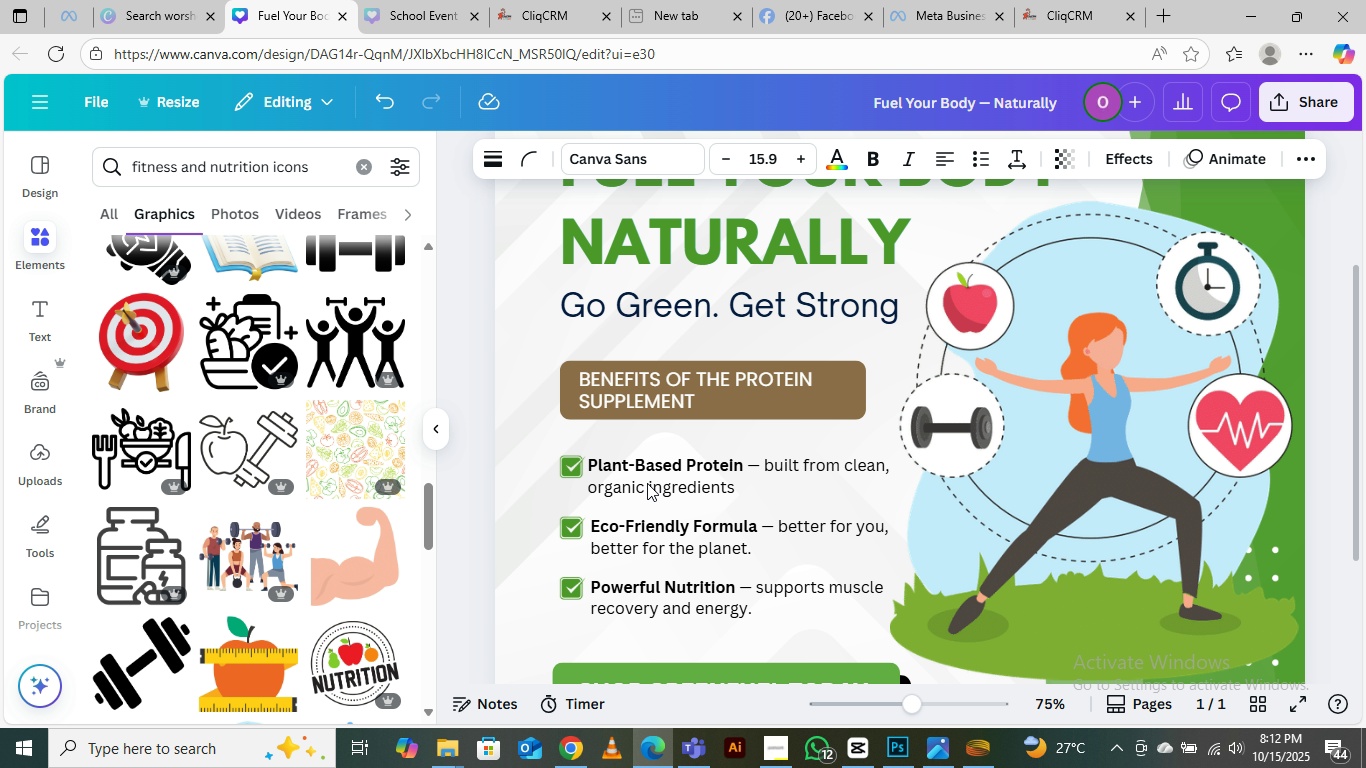 
key(ArrowUp)
 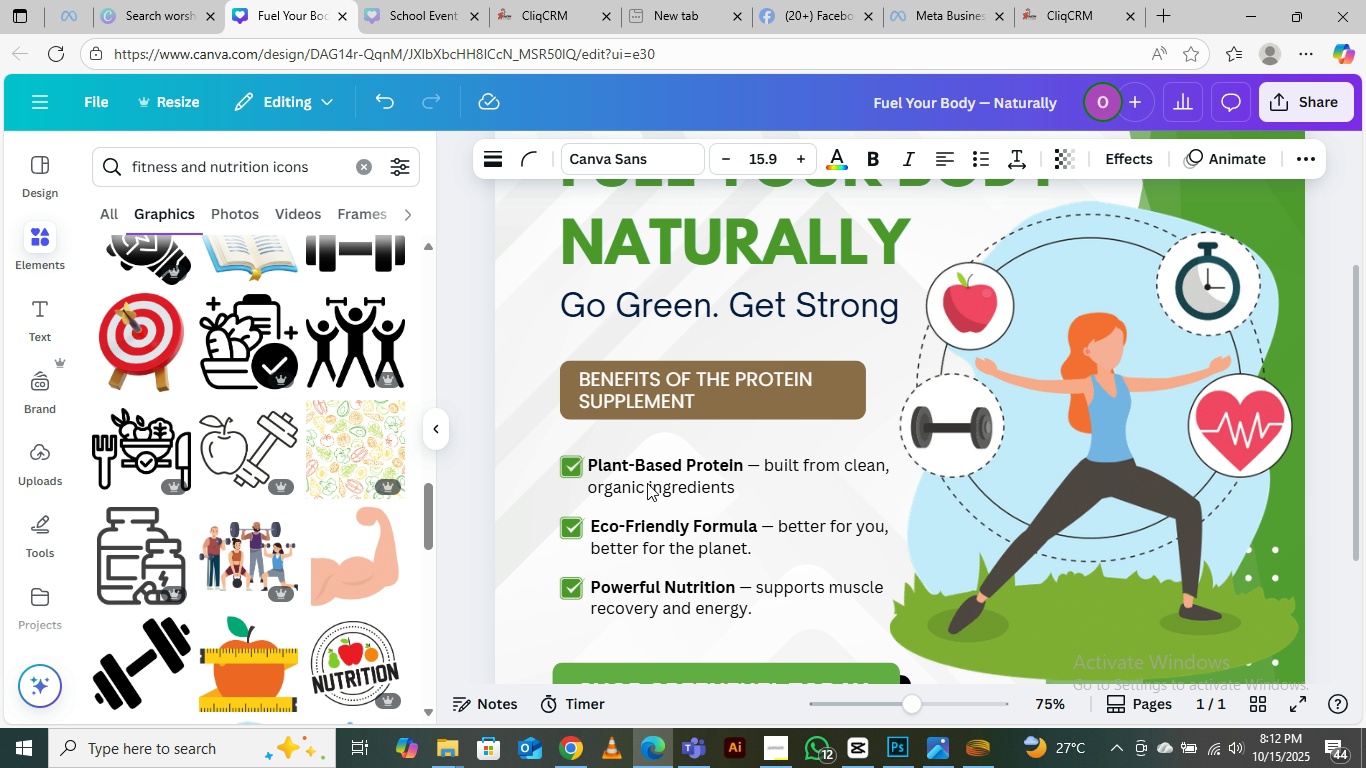 
key(ArrowUp)
 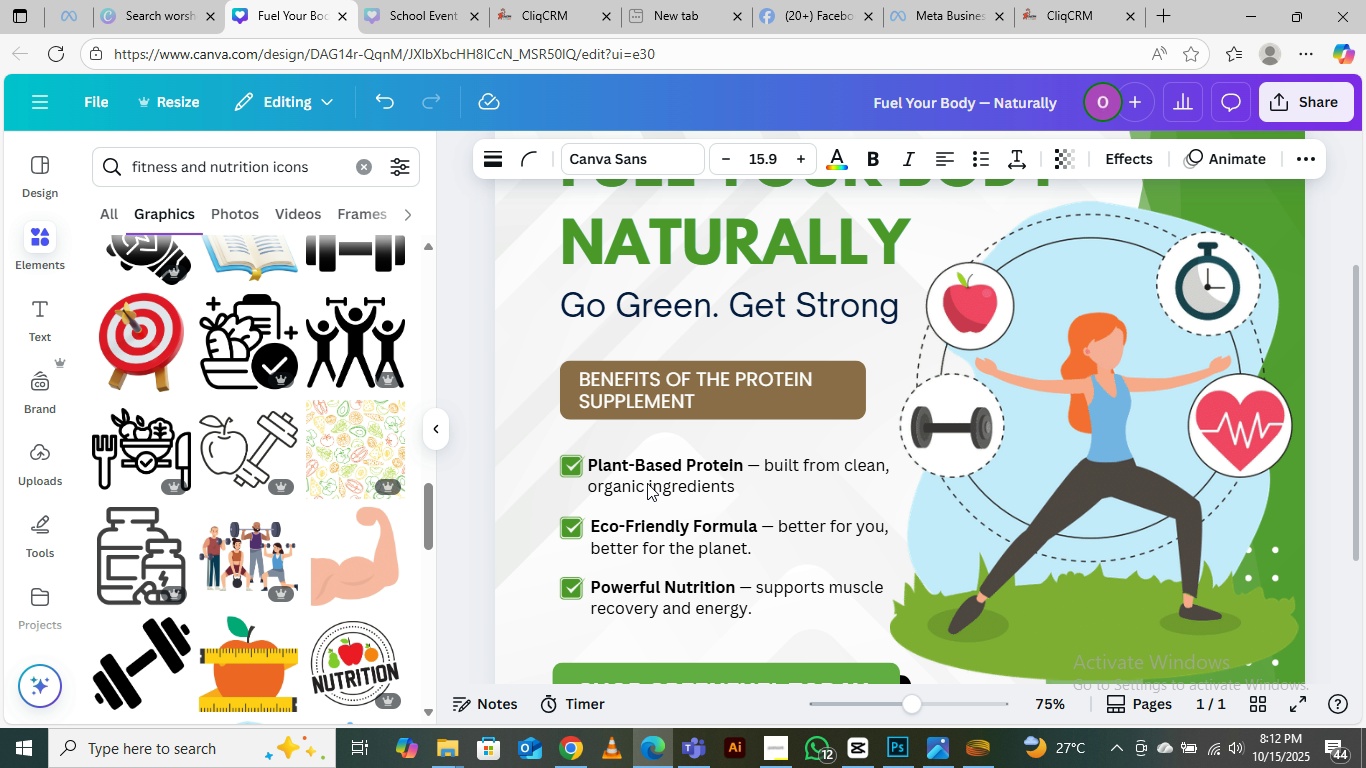 
key(ArrowUp)
 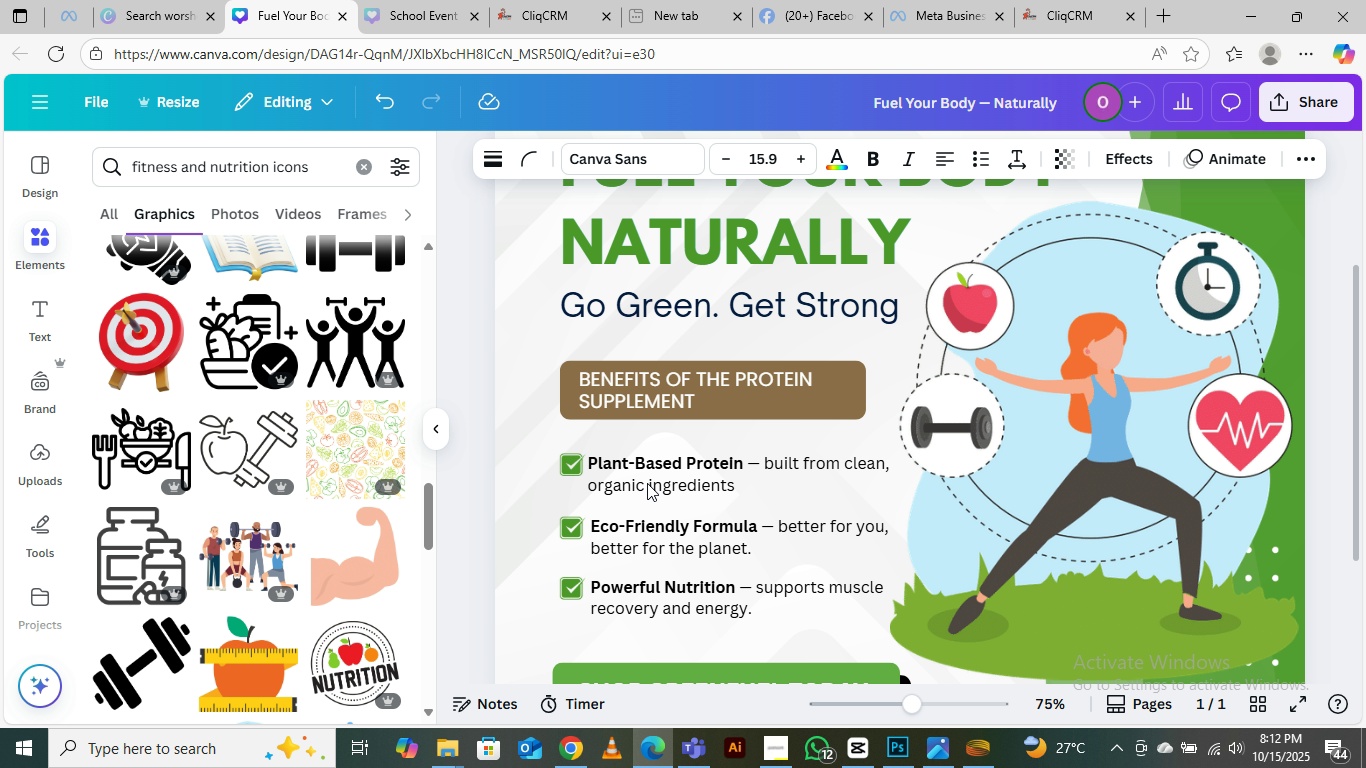 
key(ArrowUp)
 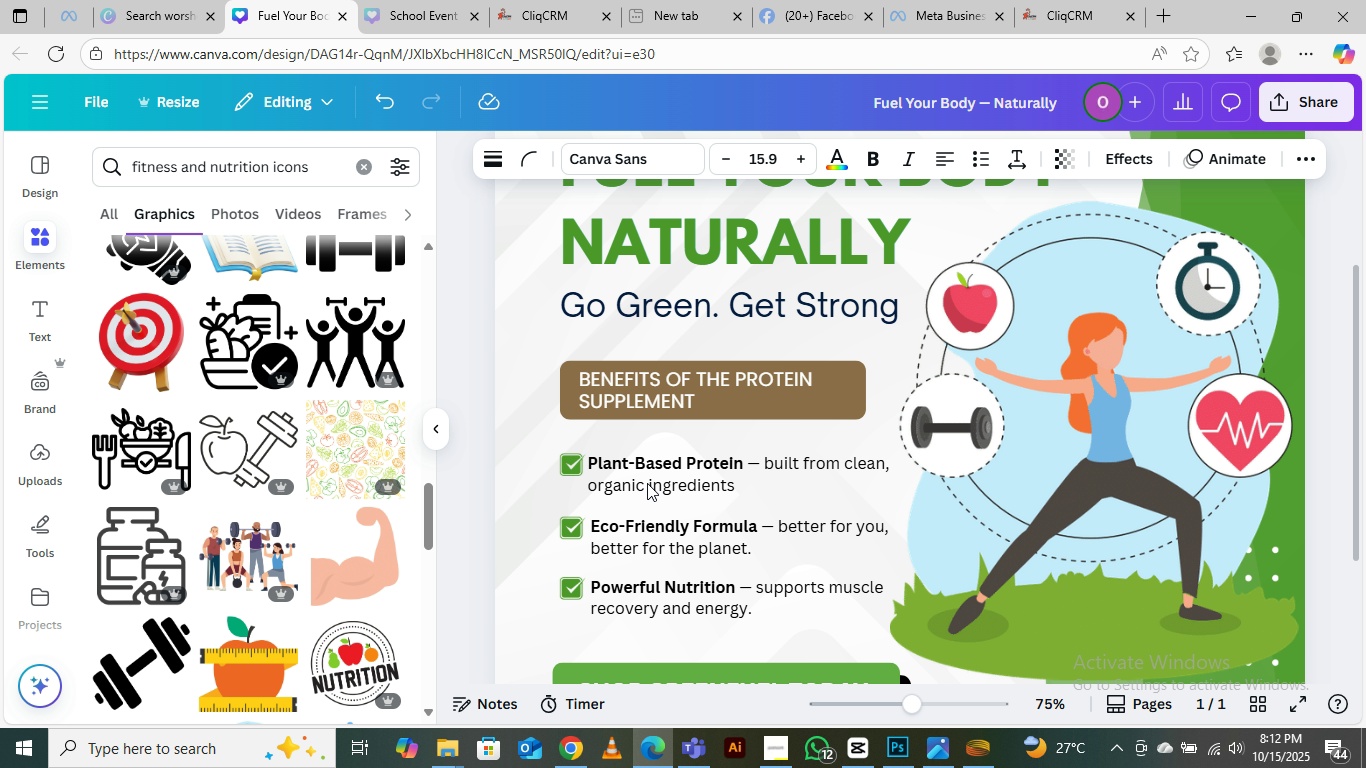 
key(ArrowUp)
 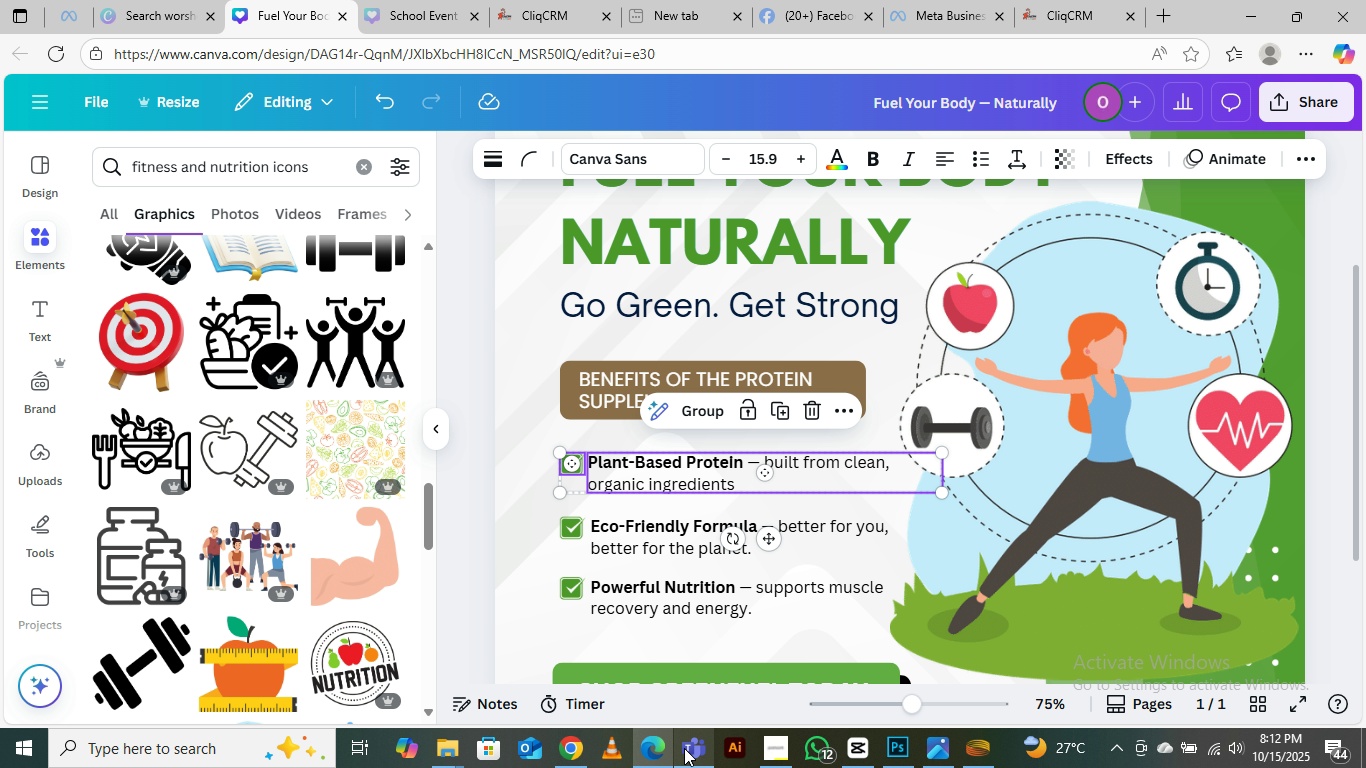 
left_click([774, 755])